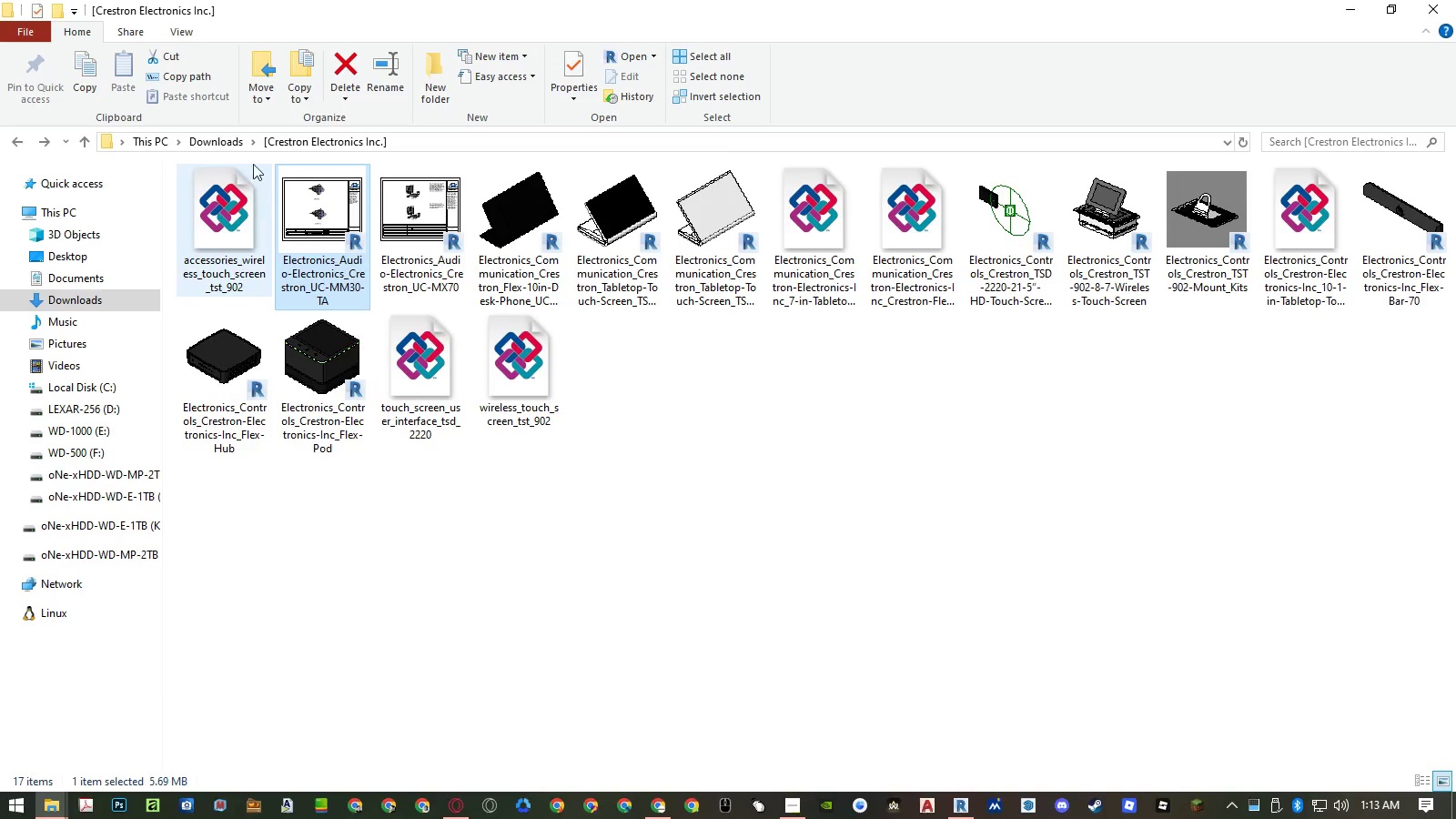 
left_click([216, 139])
 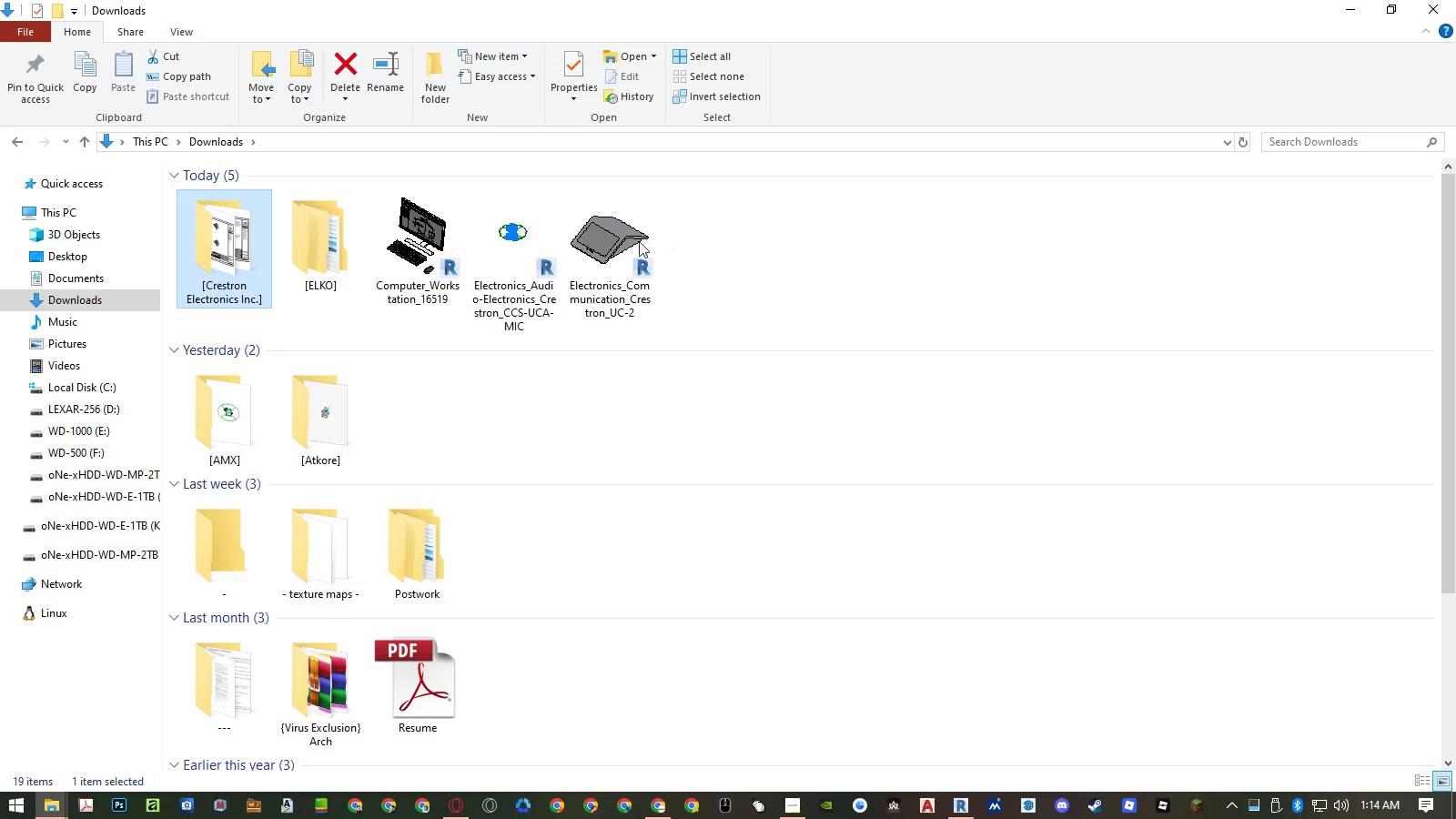 
left_click_drag(start_coordinate=[748, 227], to_coordinate=[527, 274])
 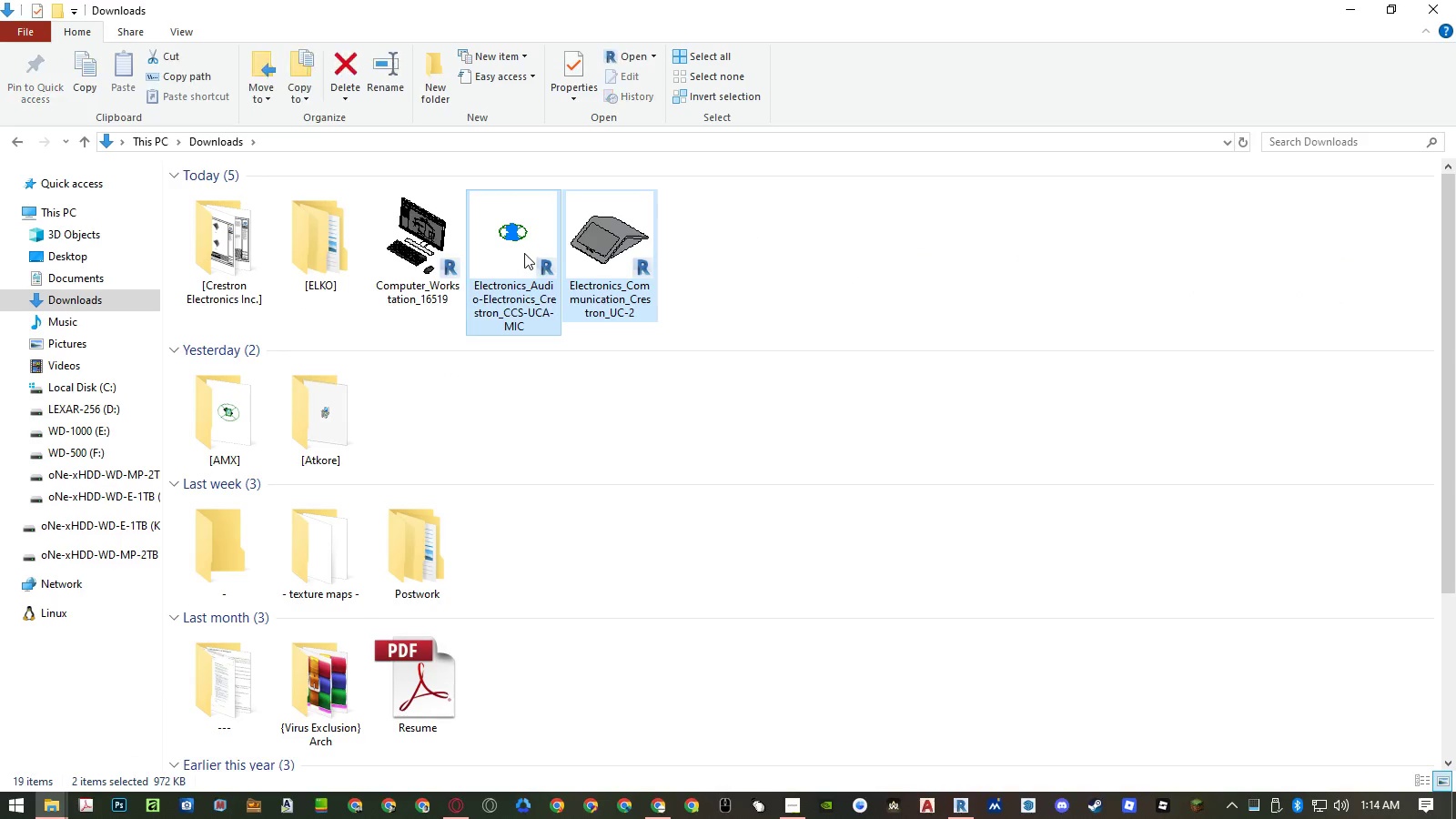 
left_click_drag(start_coordinate=[524, 253], to_coordinate=[243, 269])
 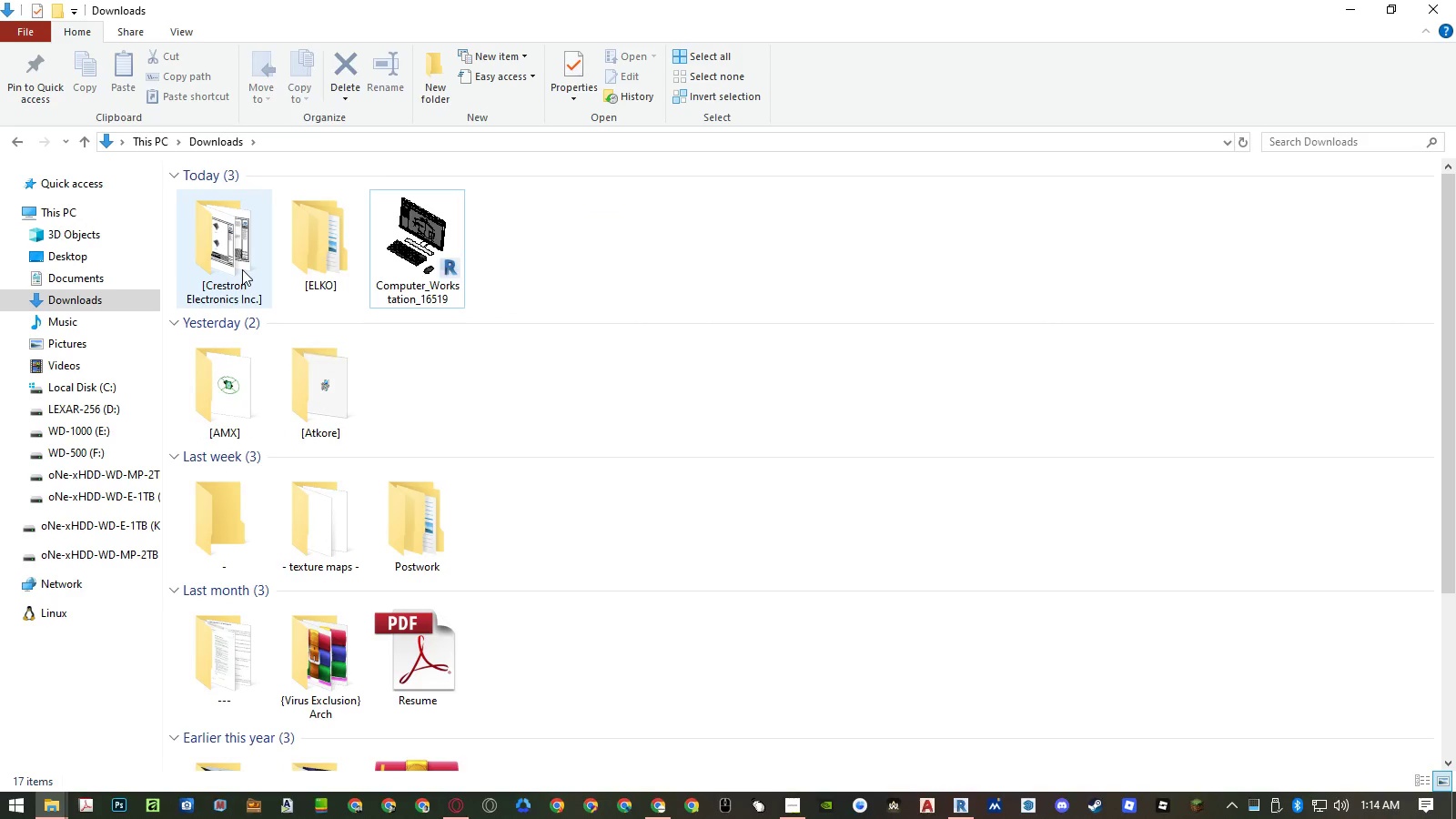 
double_click([242, 269])
 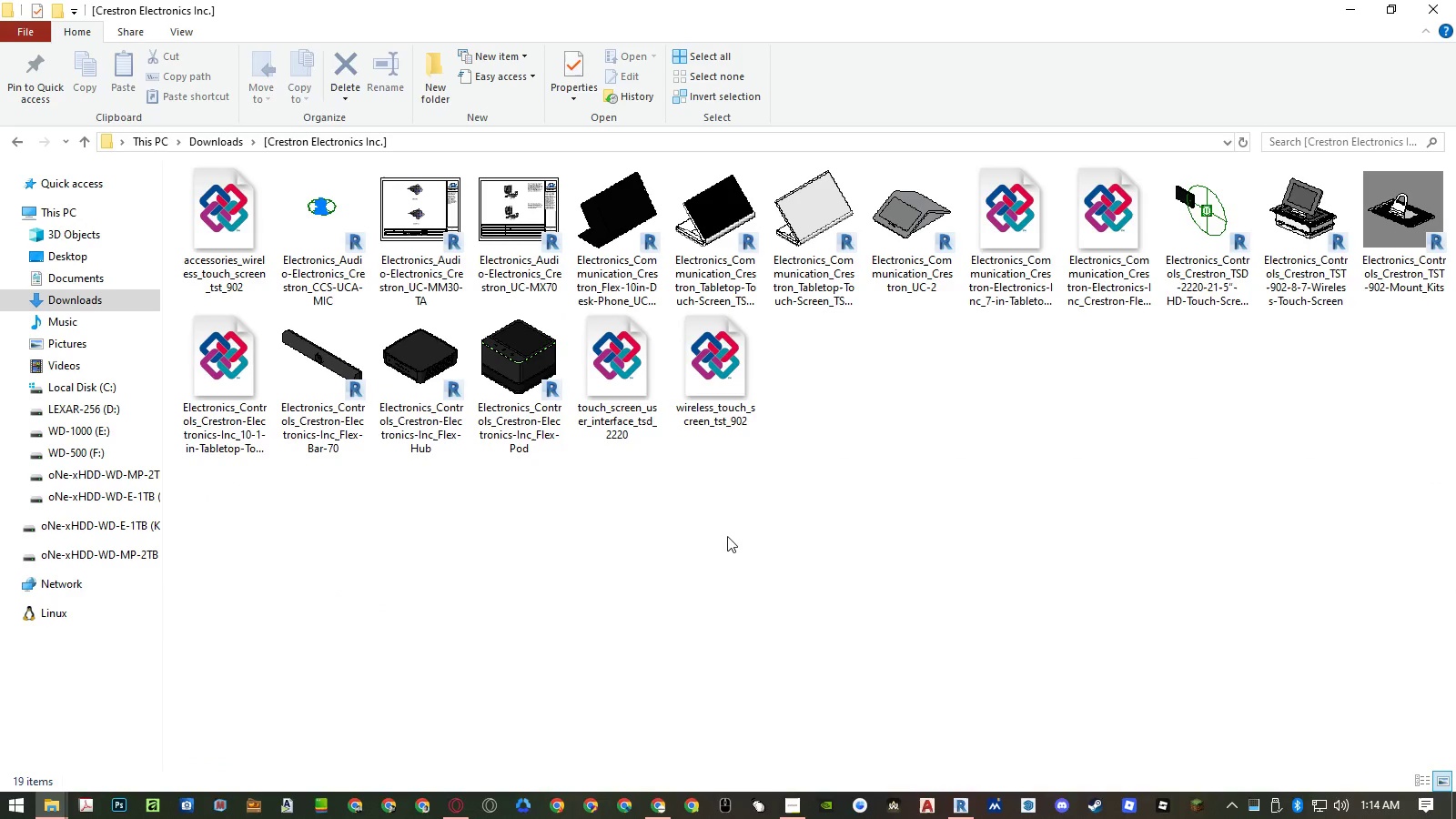 
left_click([727, 536])
 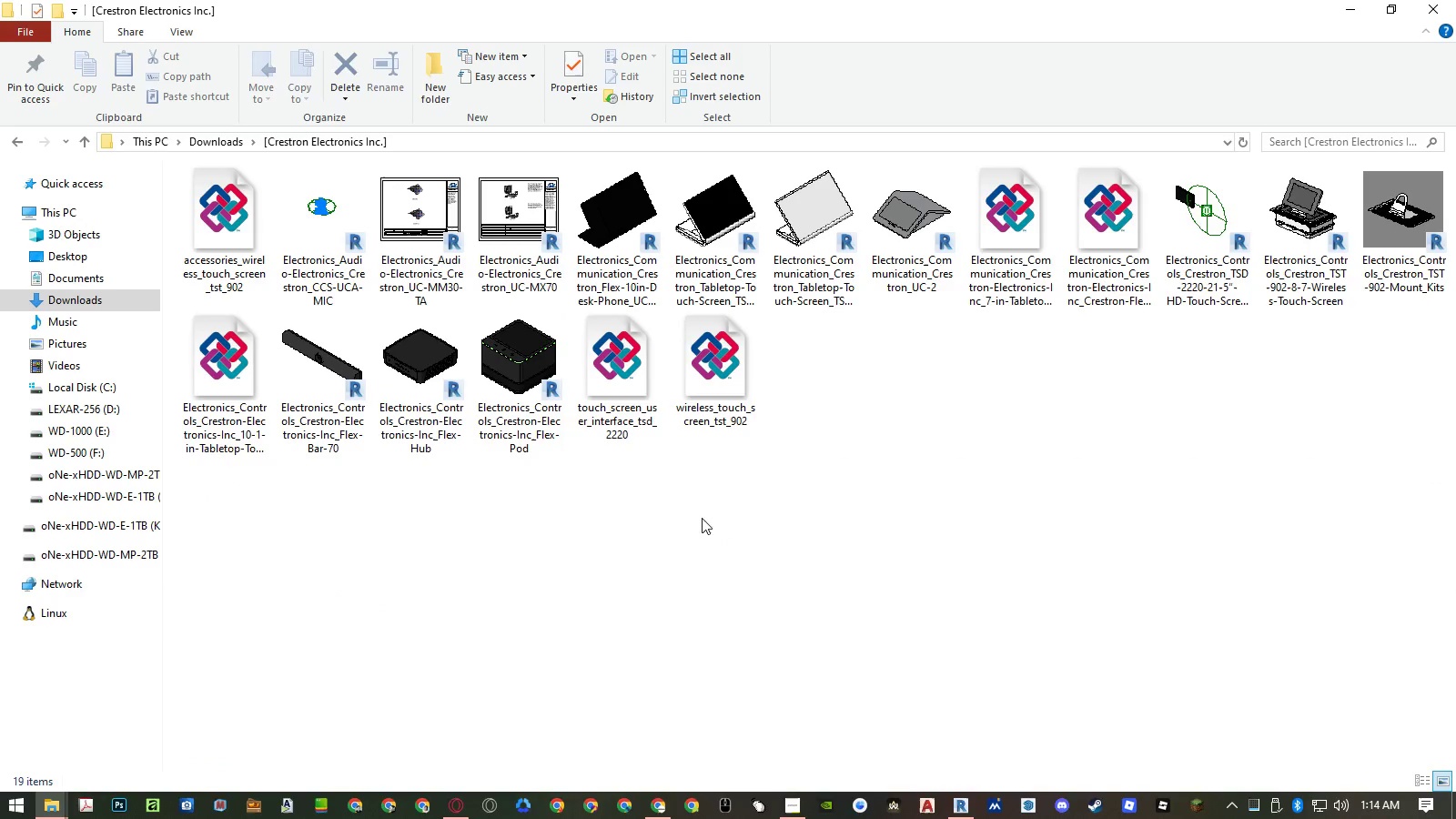 
double_click([308, 237])
 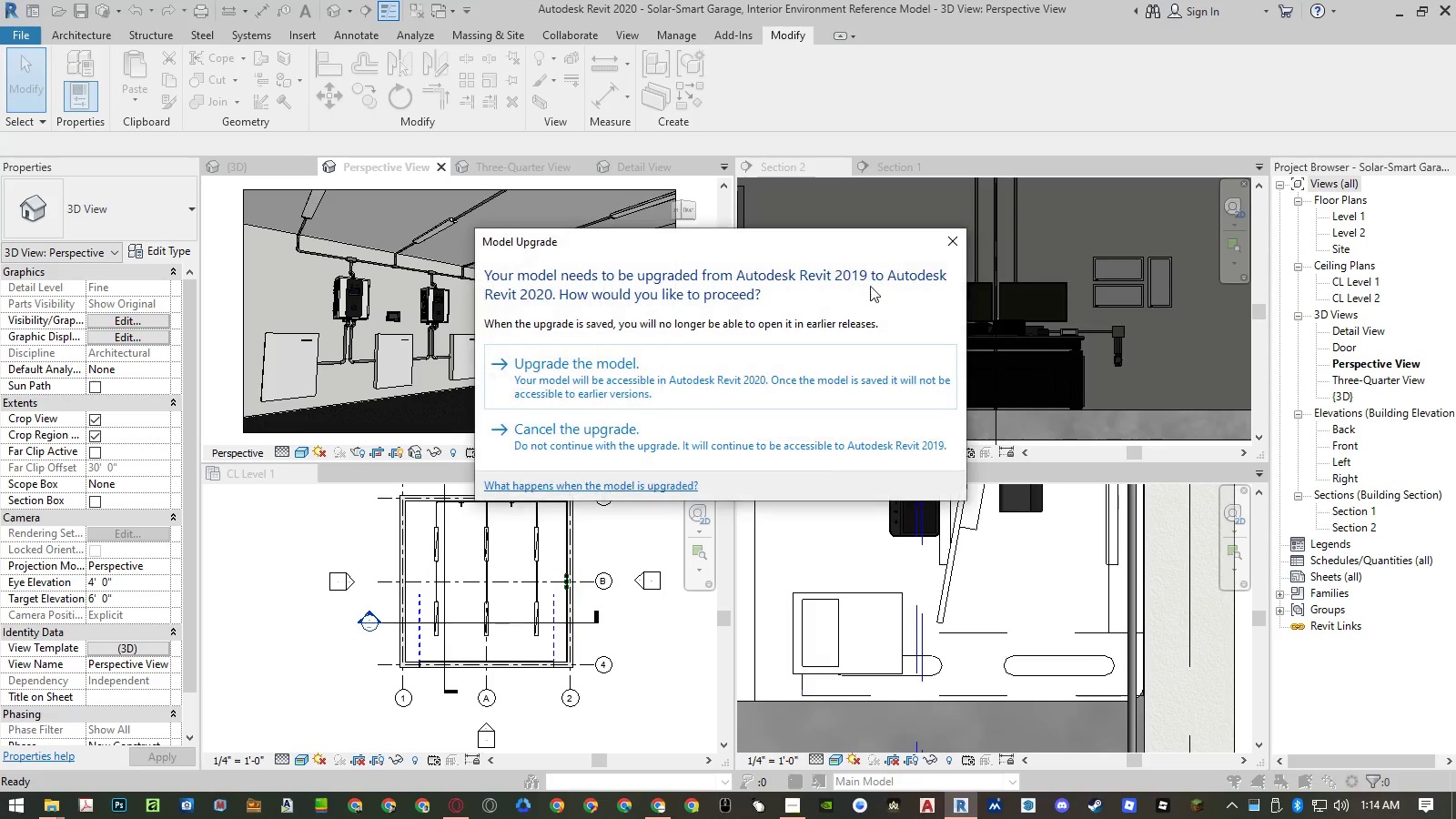 
left_click([850, 364])
 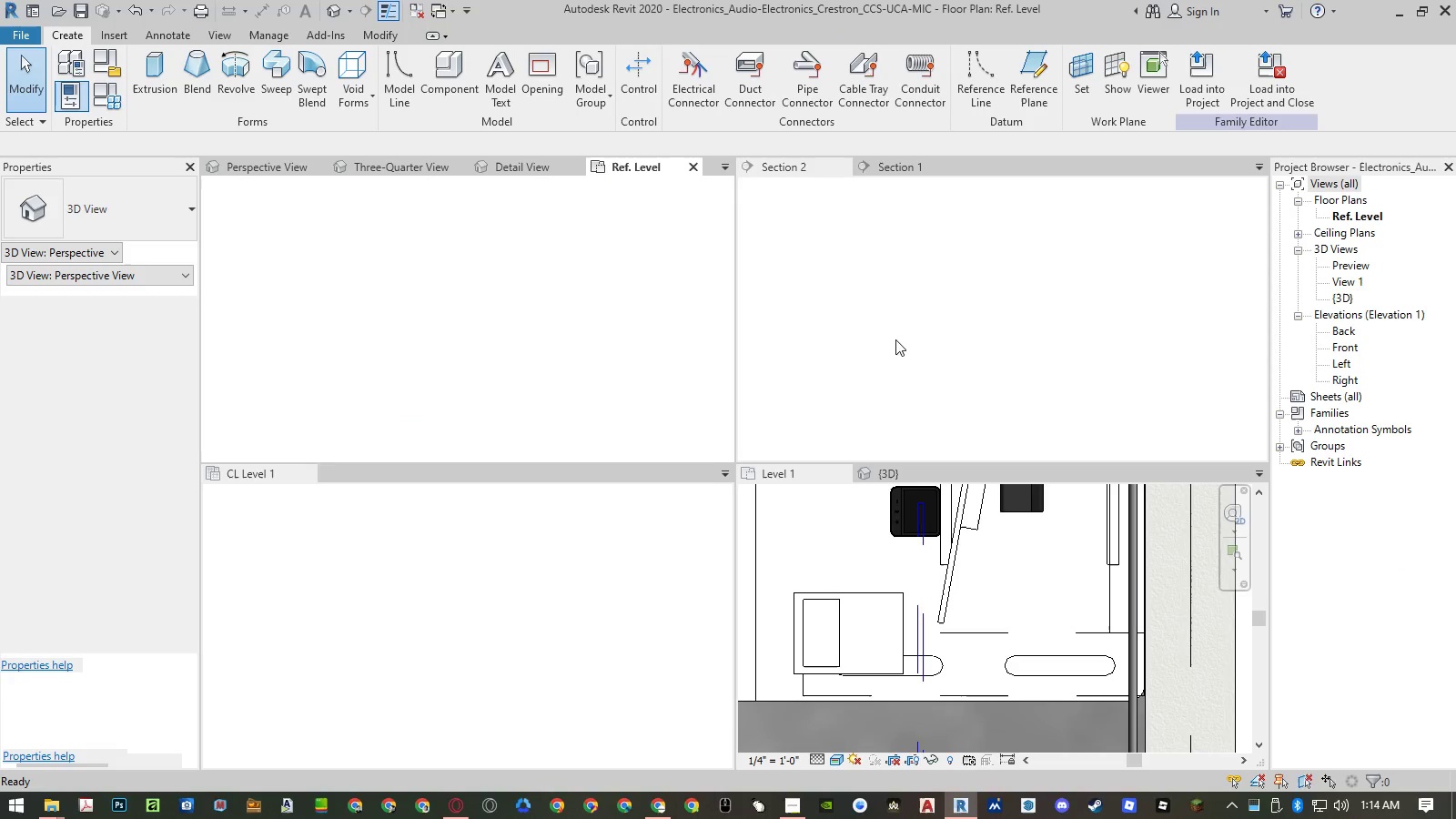 
wait(7.45)
 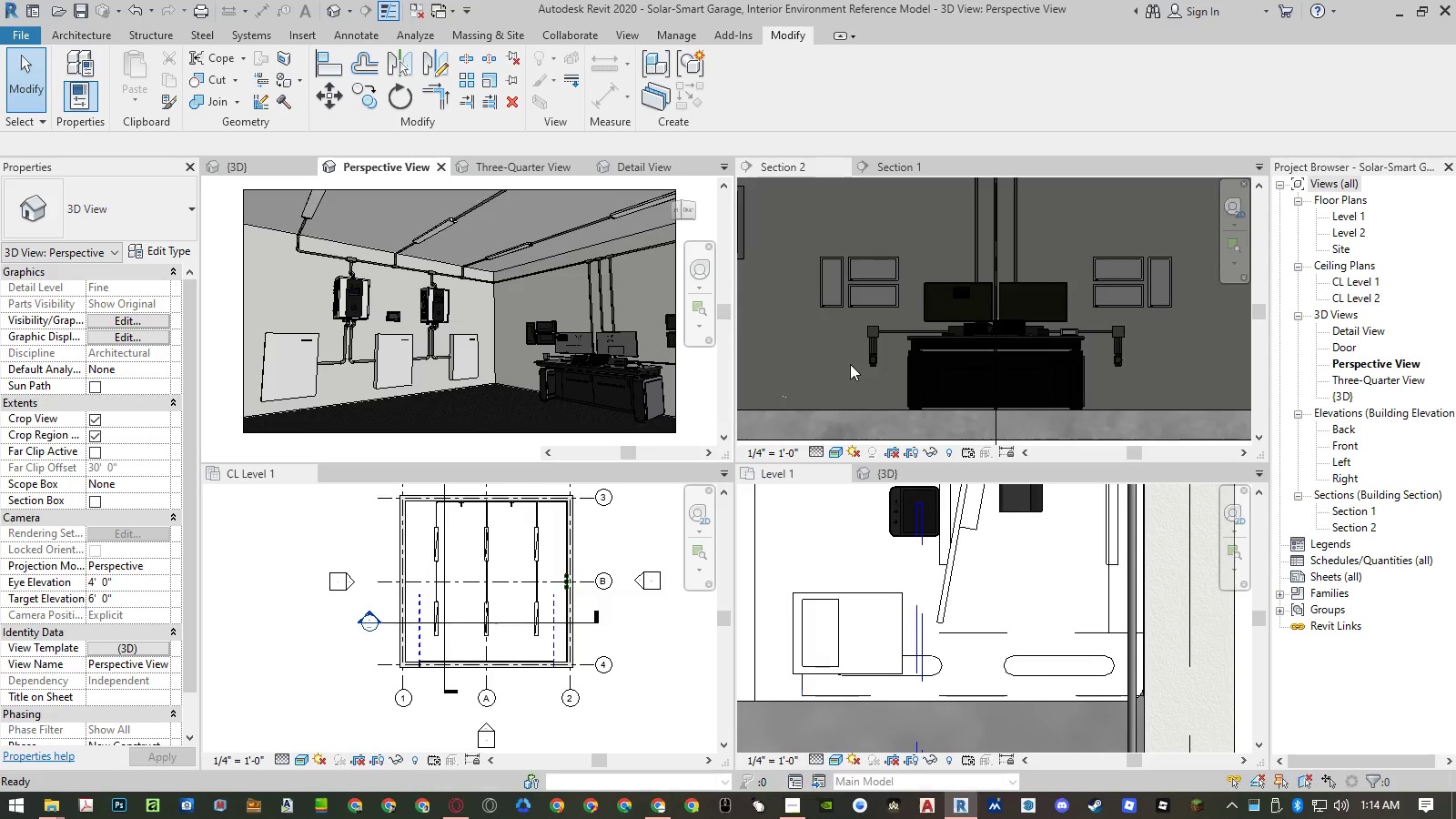 
left_click([617, 259])
 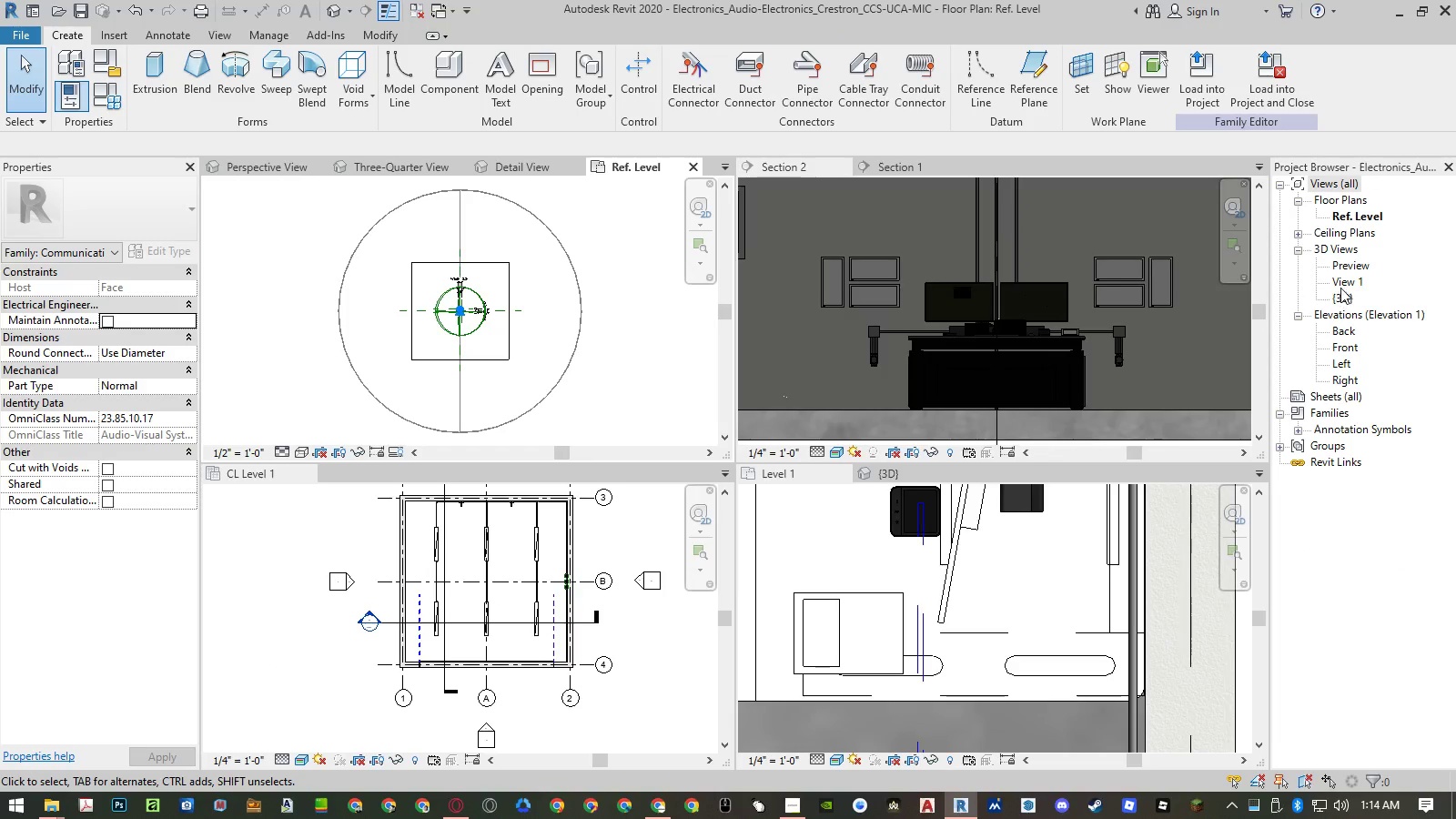 
double_click([1343, 282])
 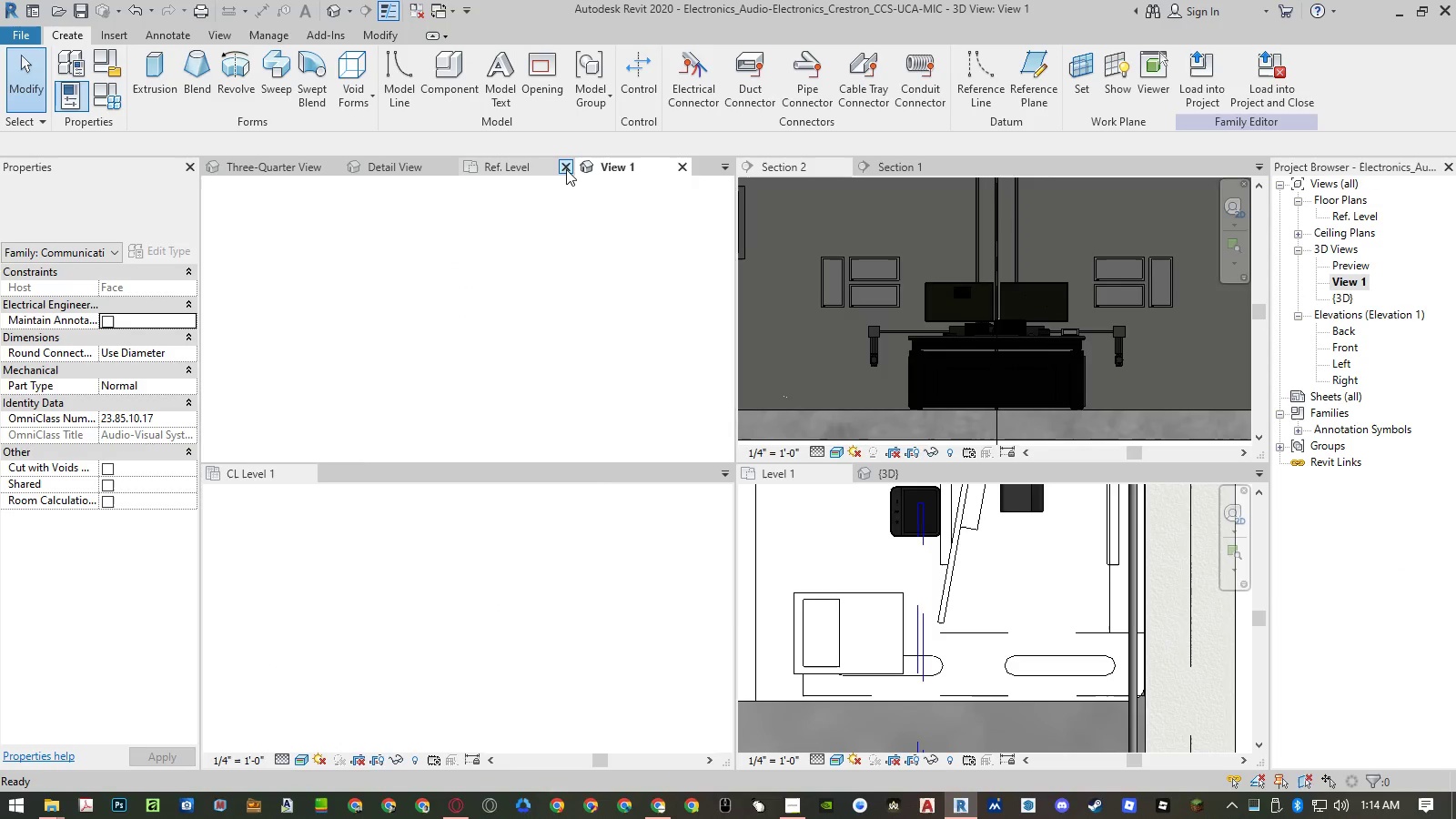 
left_click([565, 169])
 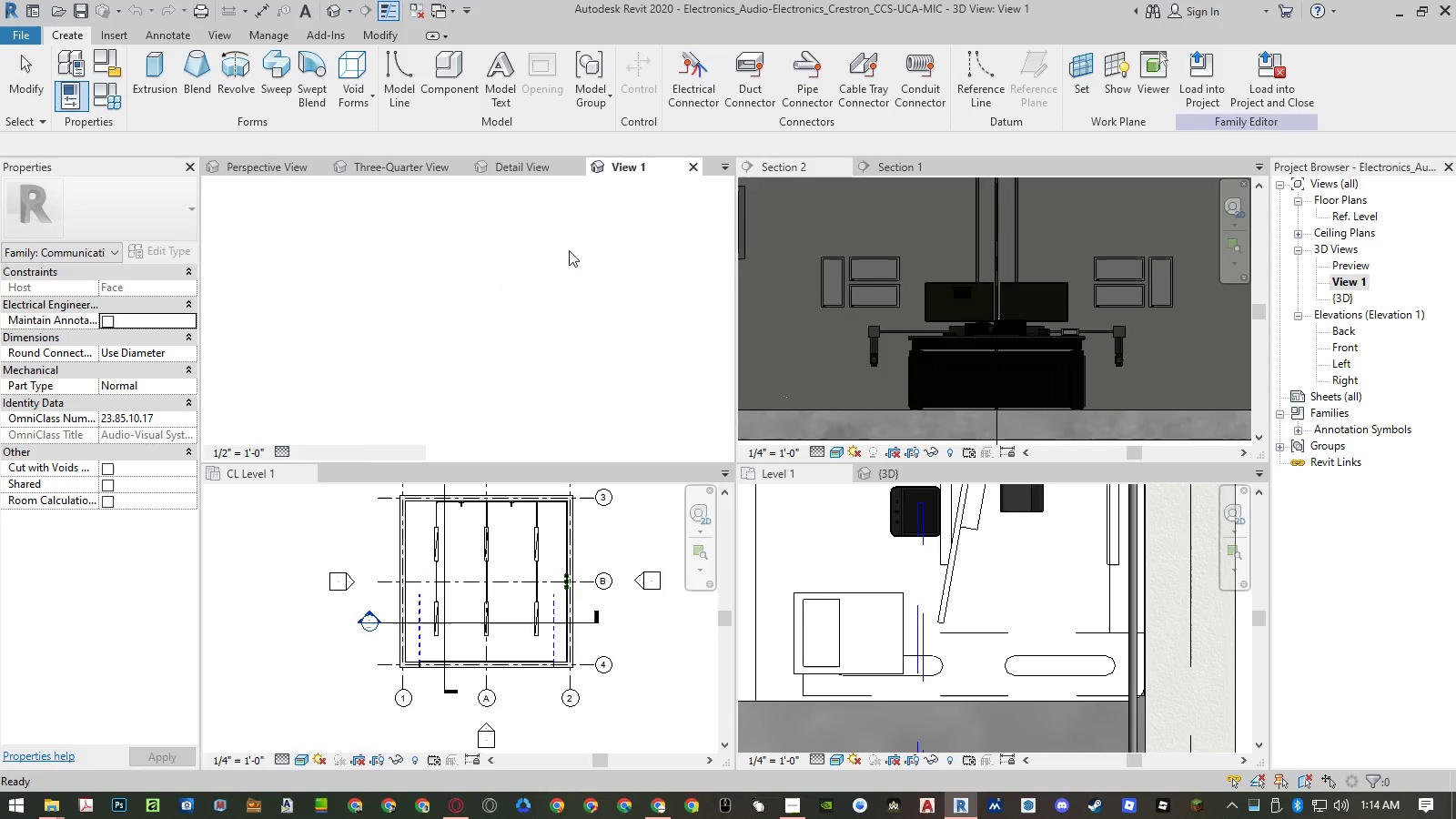 
left_click([568, 252])
 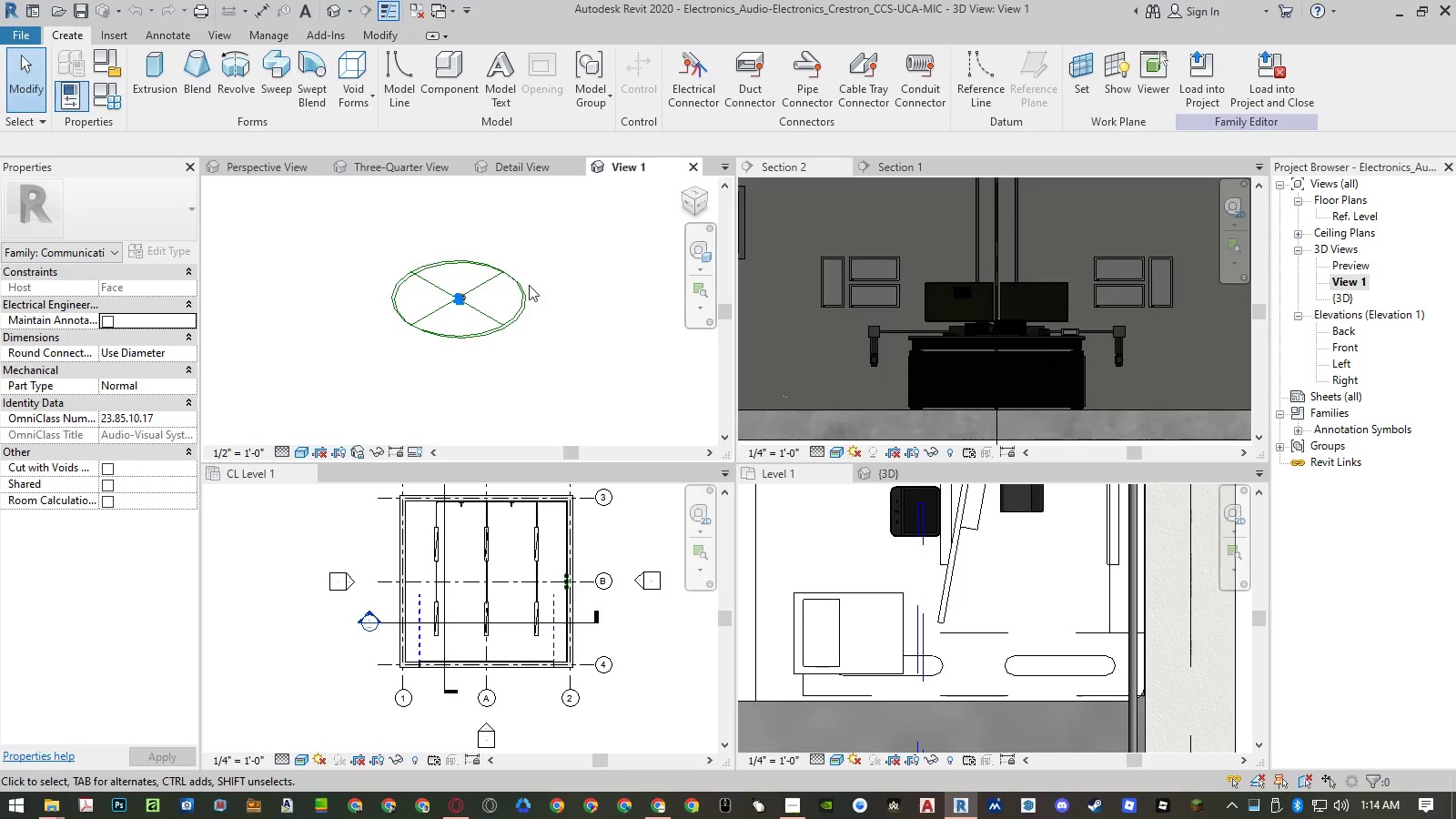 
scroll: coordinate [501, 294], scroll_direction: up, amount: 7.0
 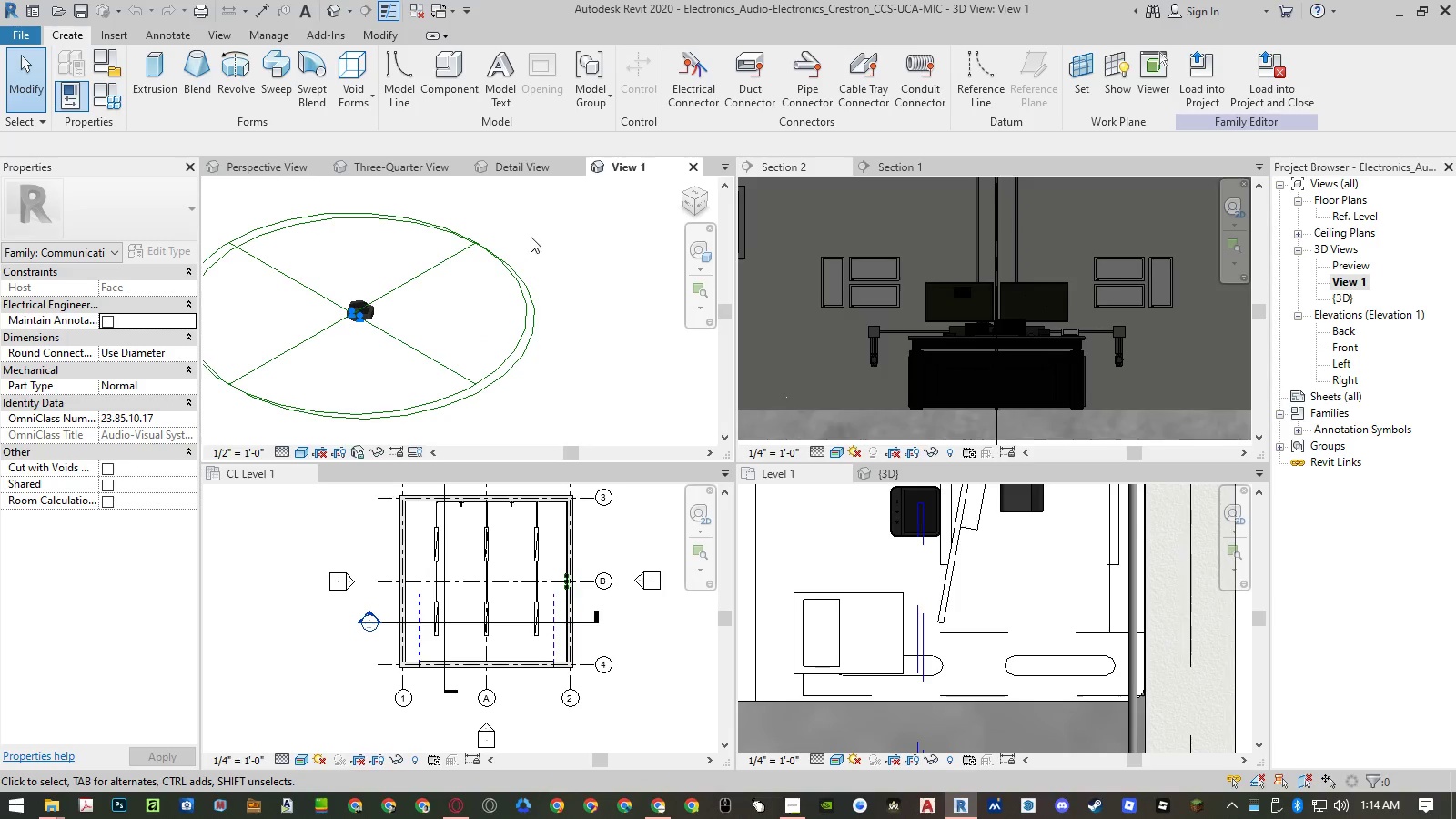 
left_click_drag(start_coordinate=[541, 229], to_coordinate=[493, 289])
 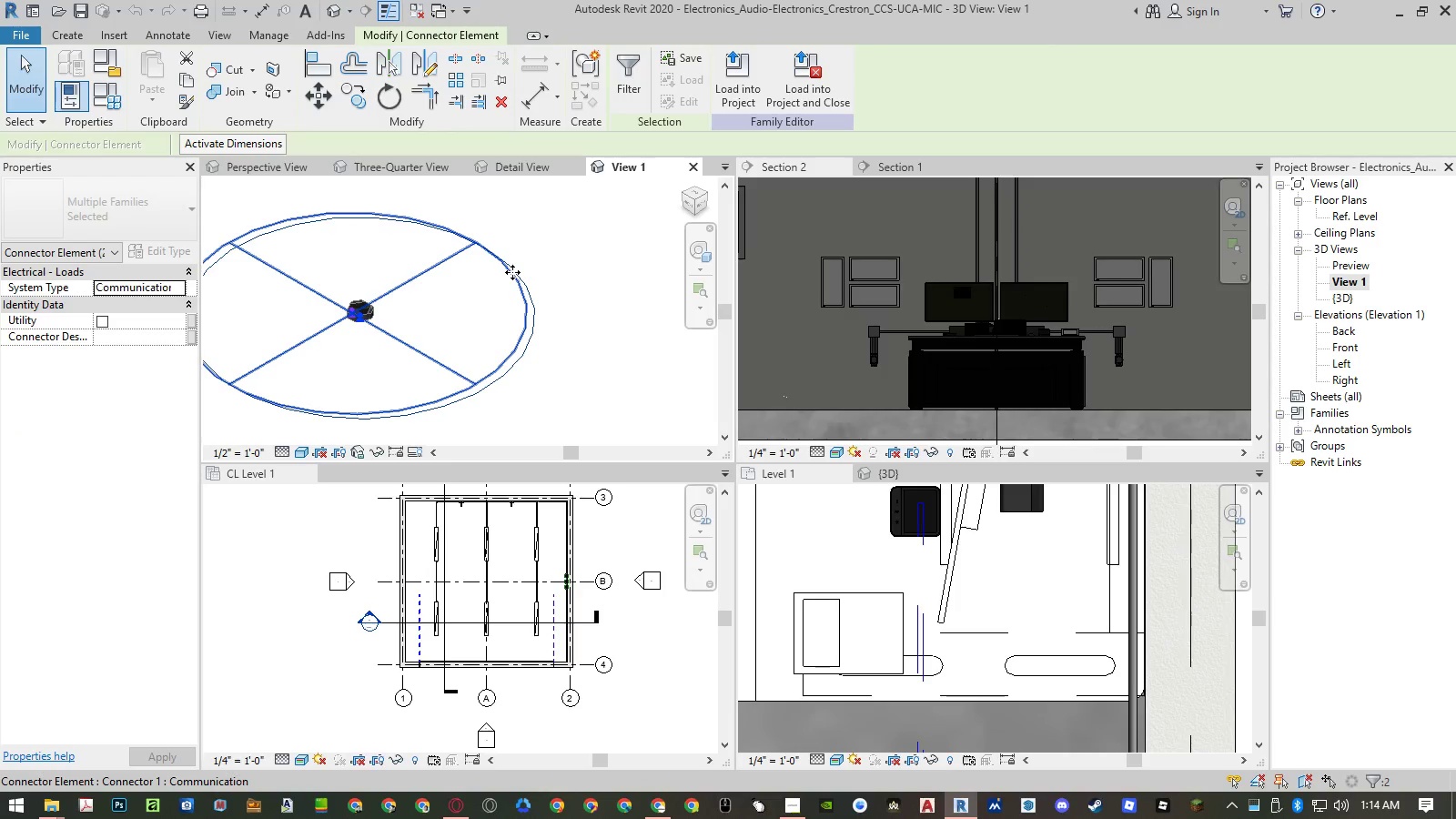 
right_click([512, 272])
 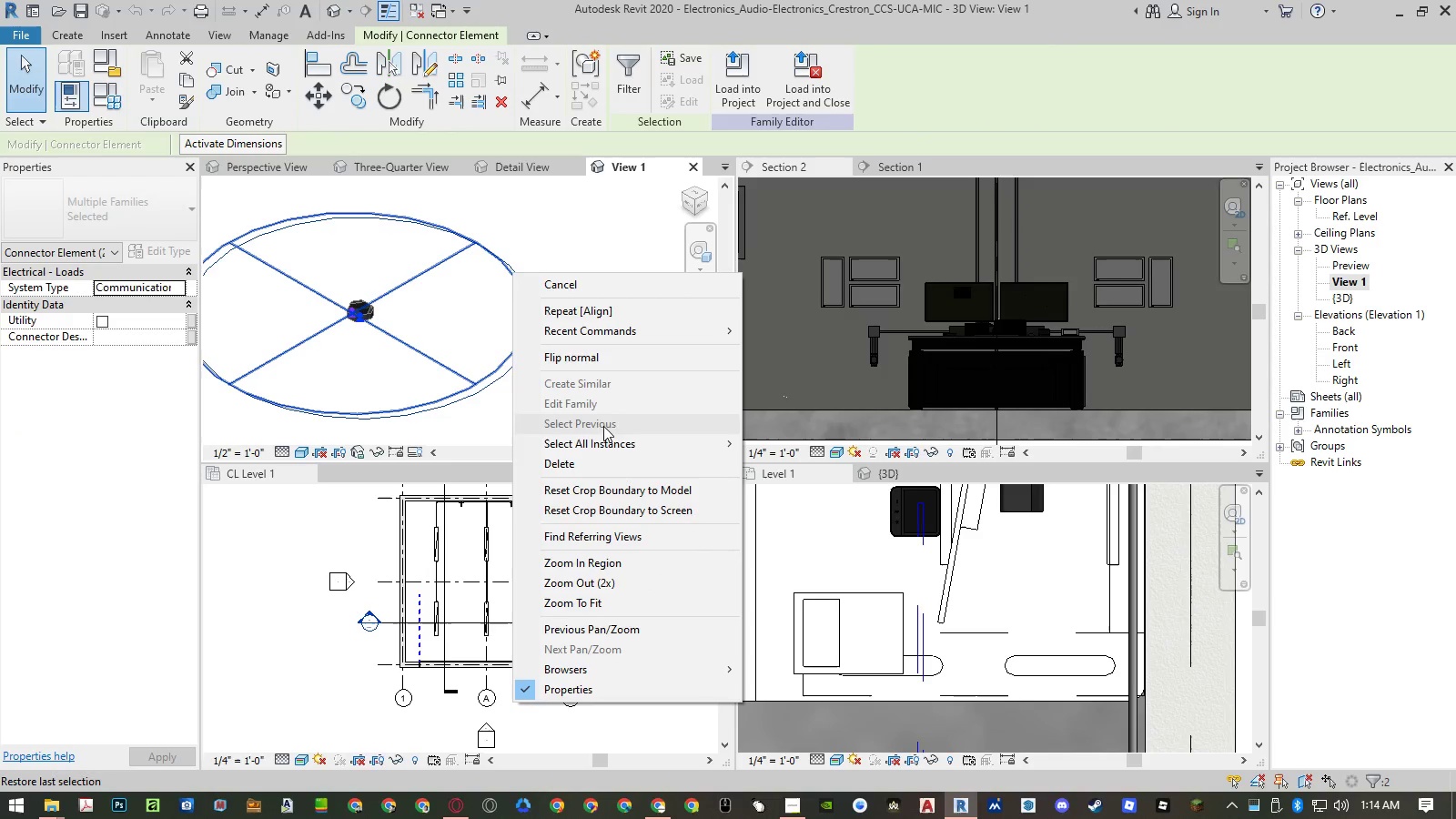 
left_click([531, 234])
 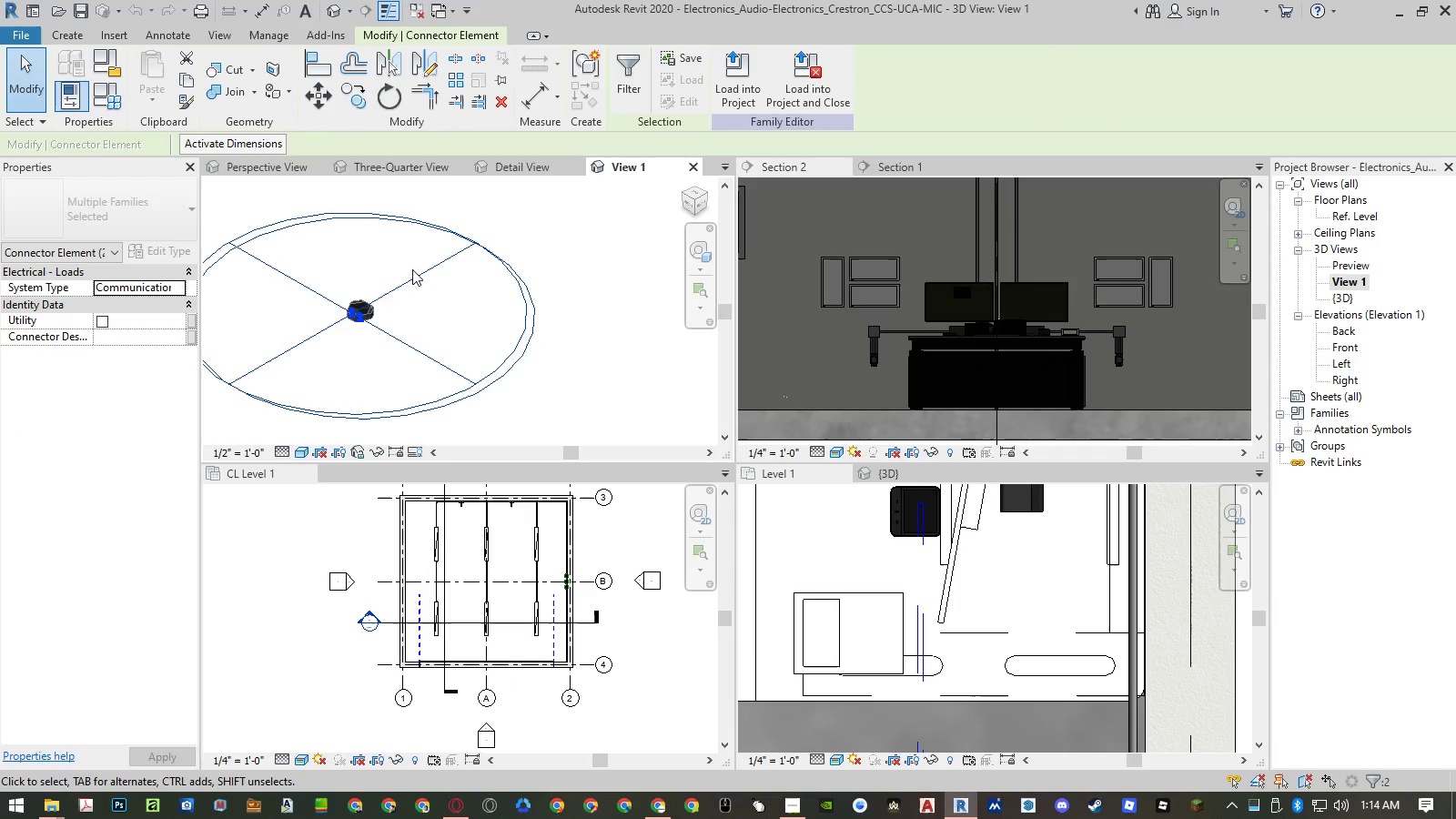 
scroll: coordinate [338, 293], scroll_direction: up, amount: 7.0
 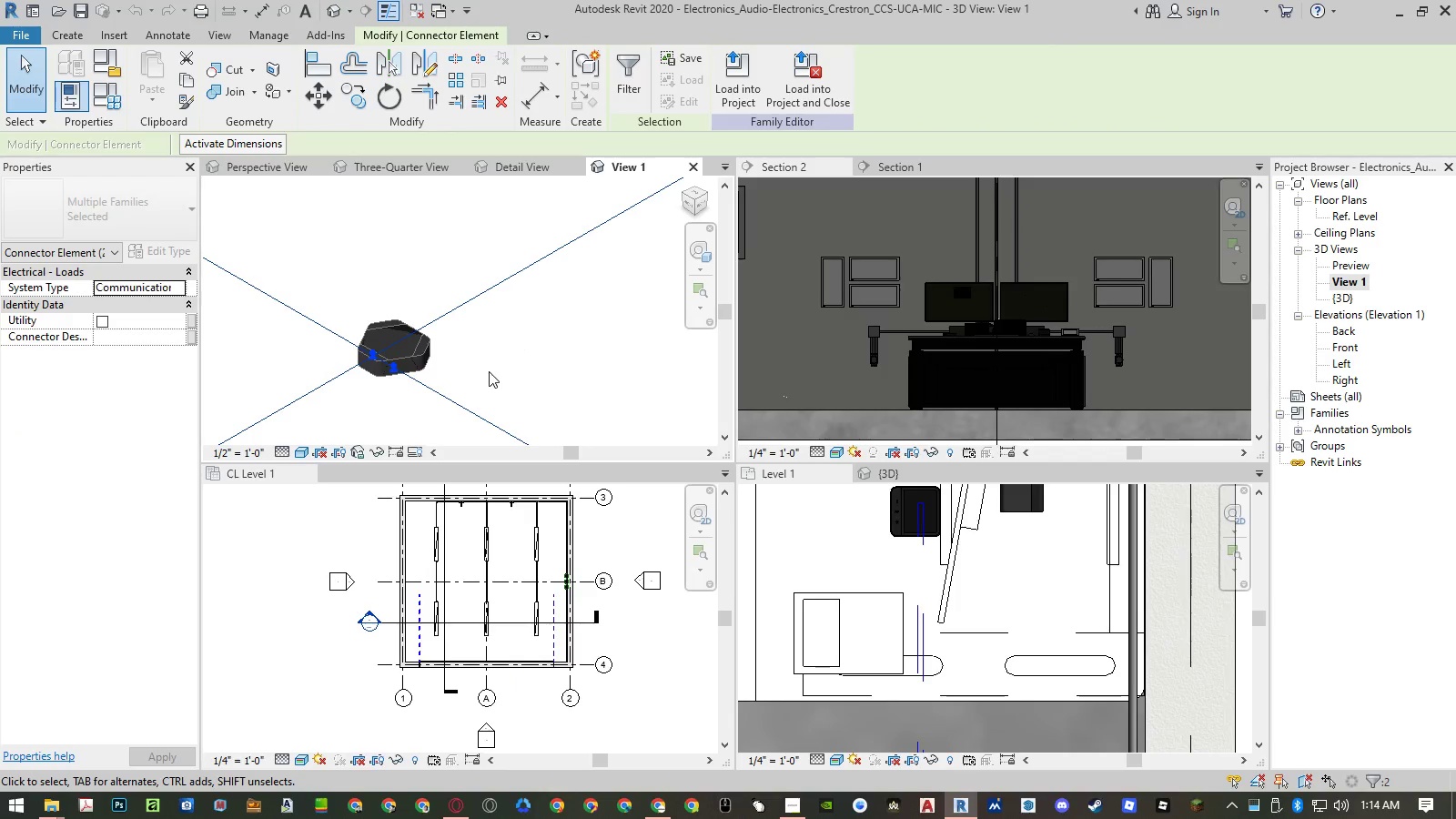 
scroll: coordinate [576, 318], scroll_direction: down, amount: 5.0
 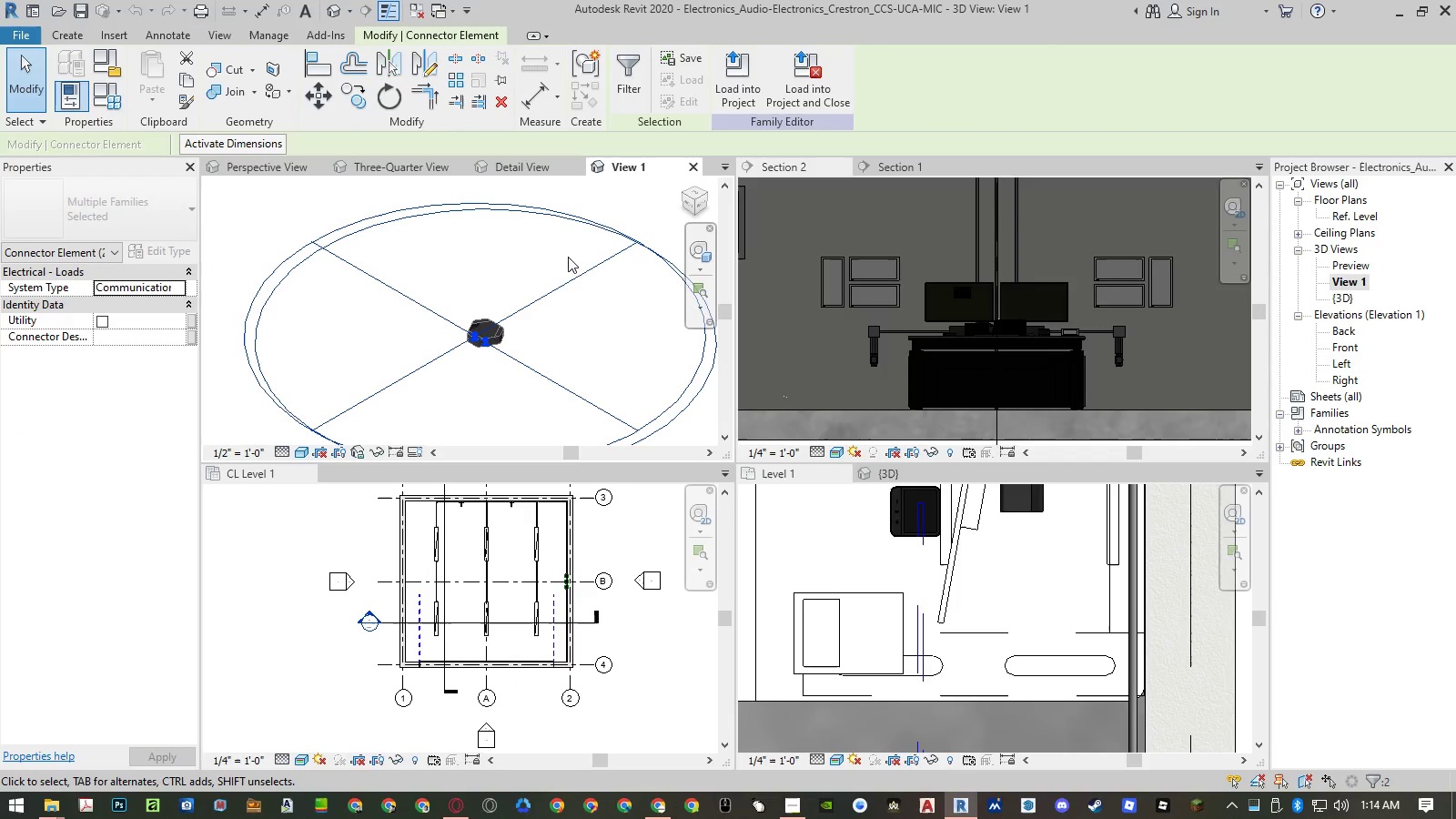 
left_click([556, 252])
 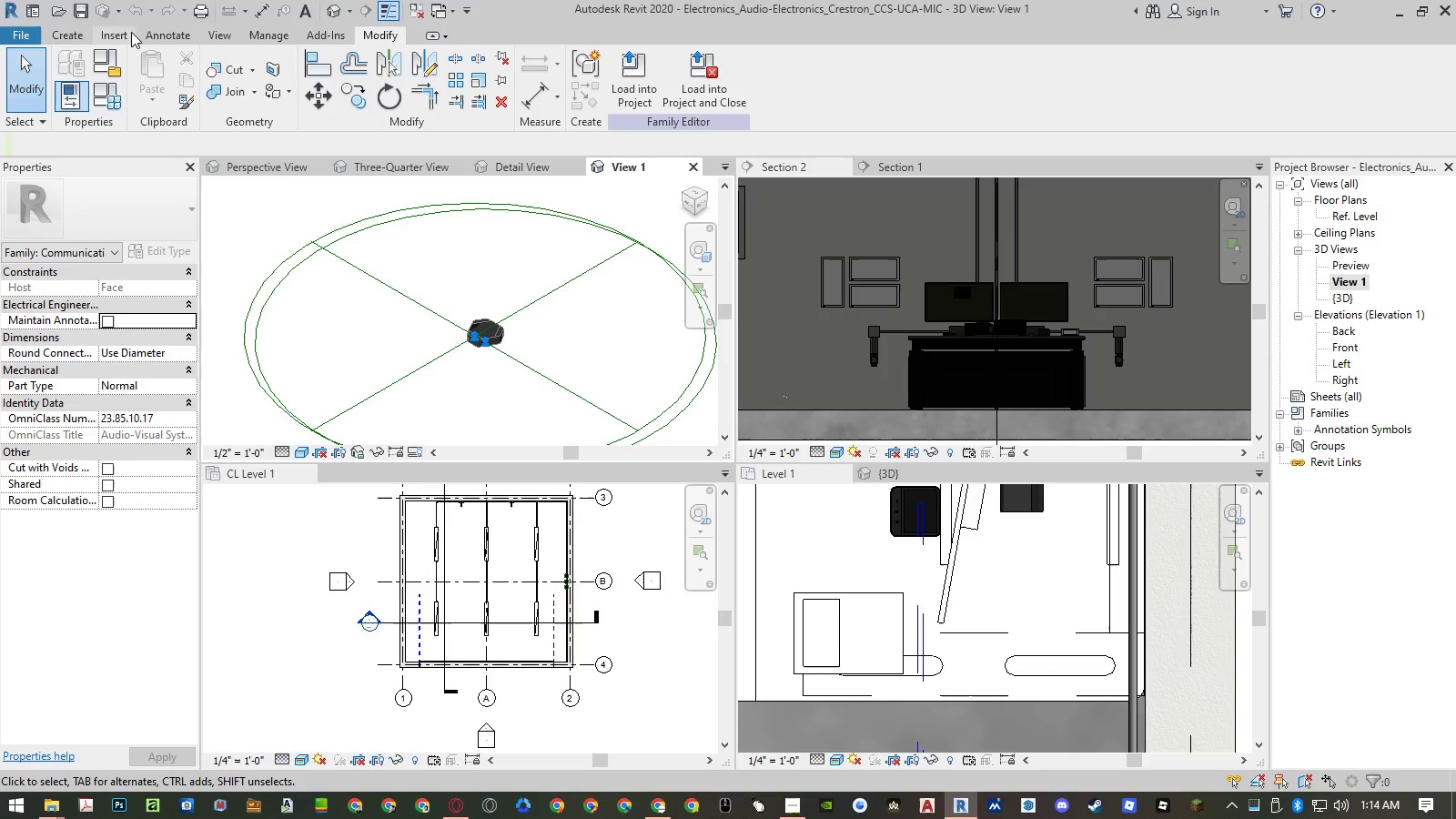 
left_click_drag(start_coordinate=[219, 31], to_coordinate=[76, 81])
 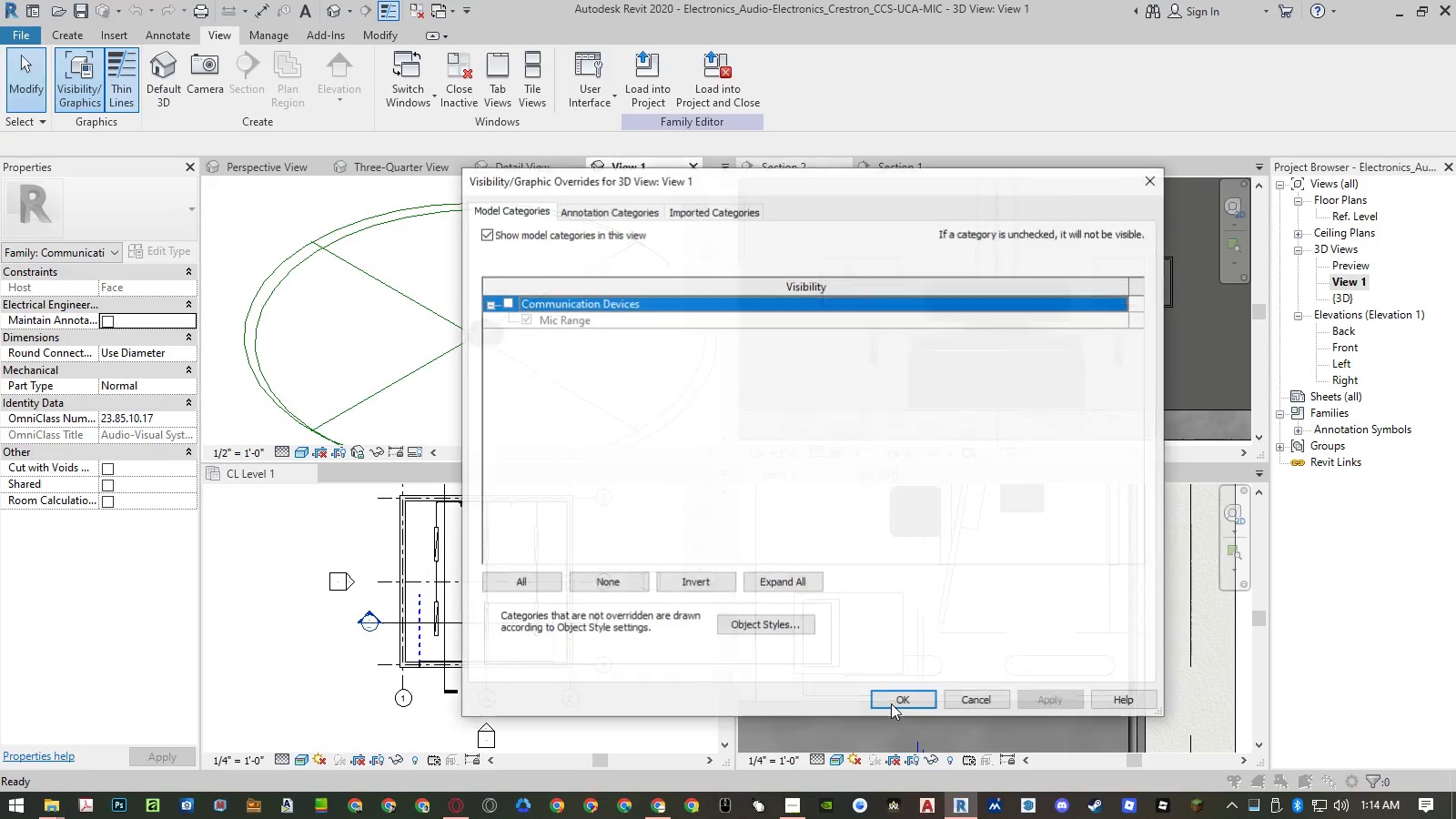 
left_click([76, 81])
 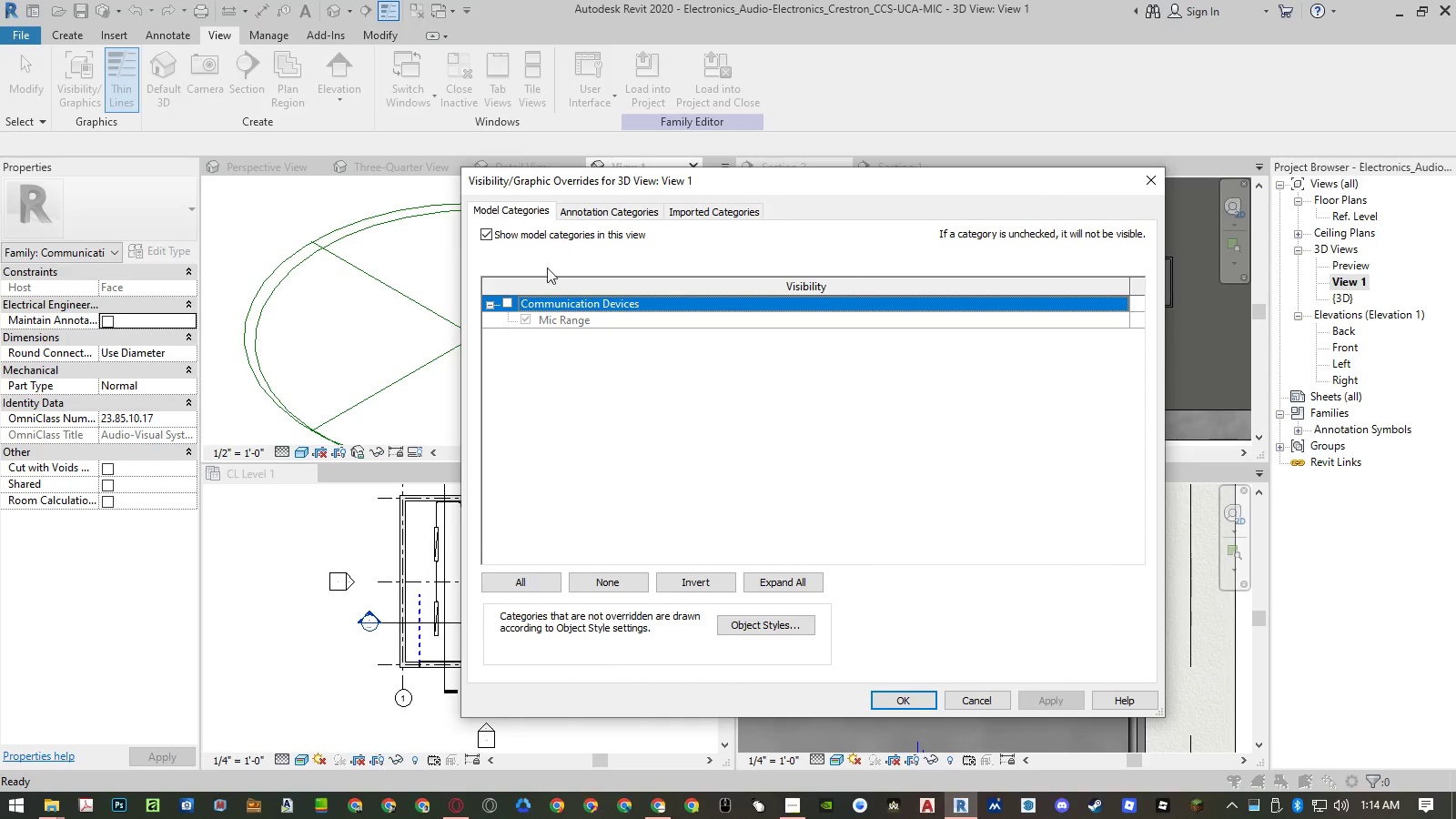 
left_click([505, 303])
 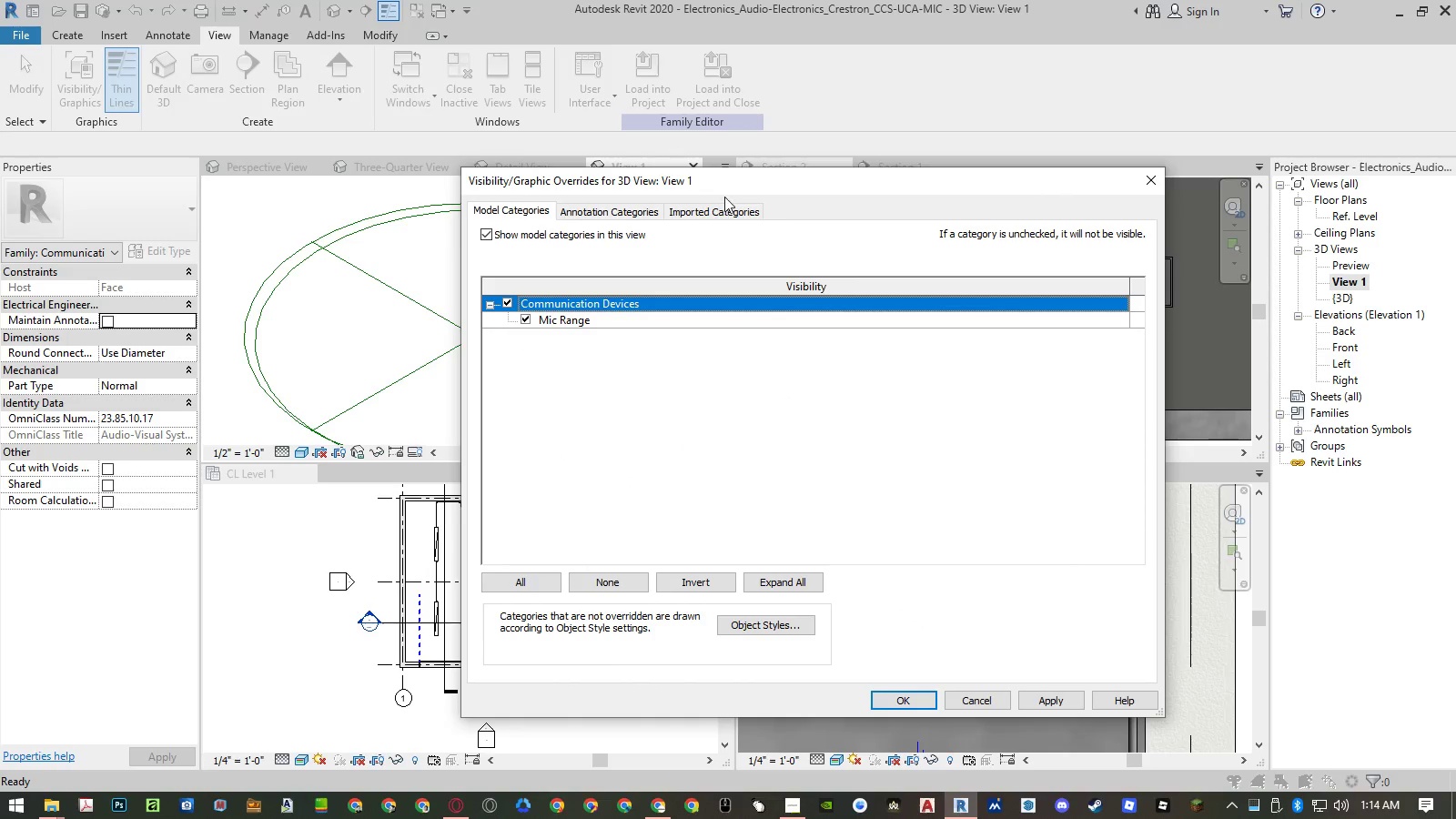 
left_click_drag(start_coordinate=[729, 187], to_coordinate=[936, 164])
 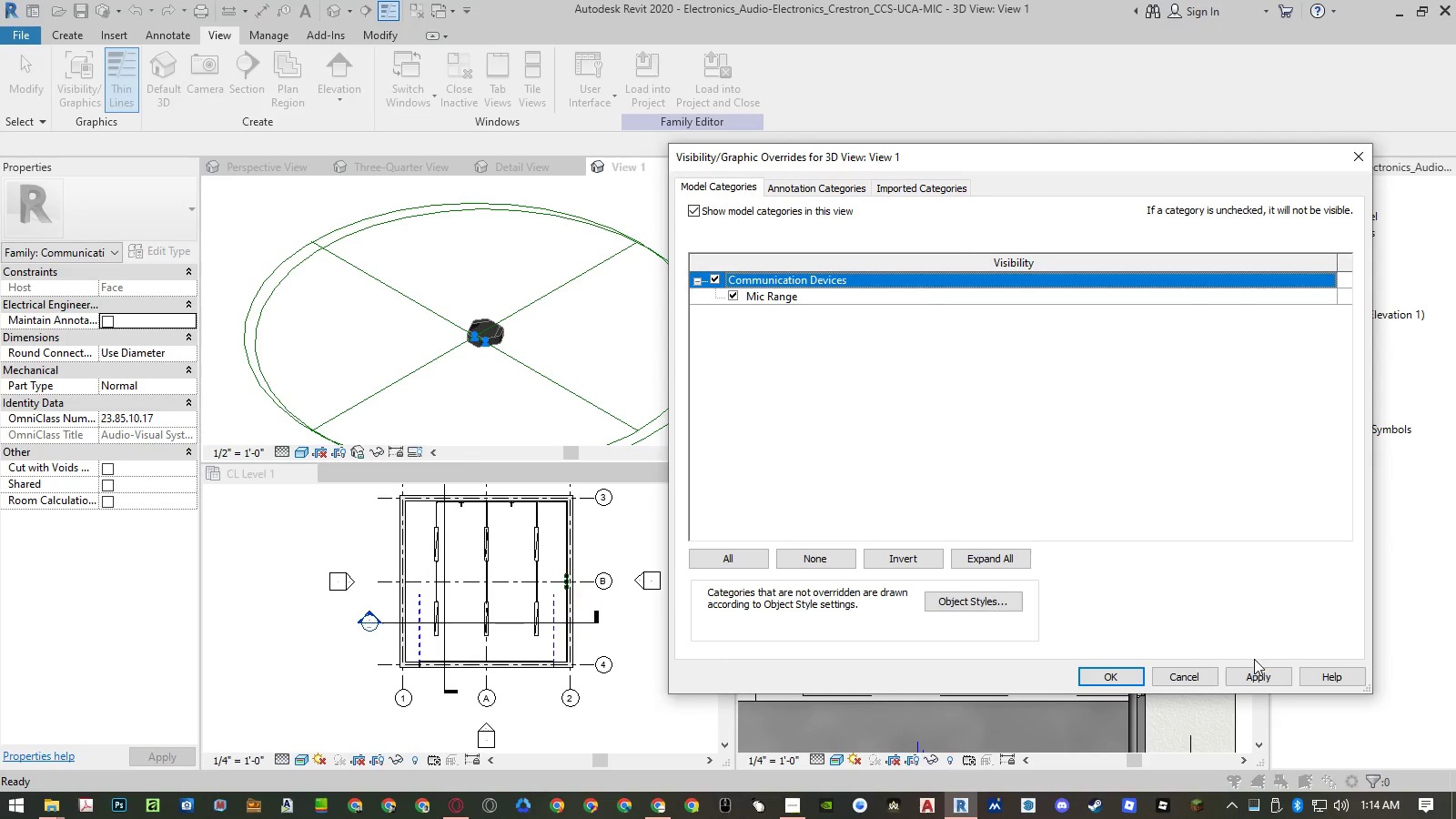 
left_click([1251, 669])
 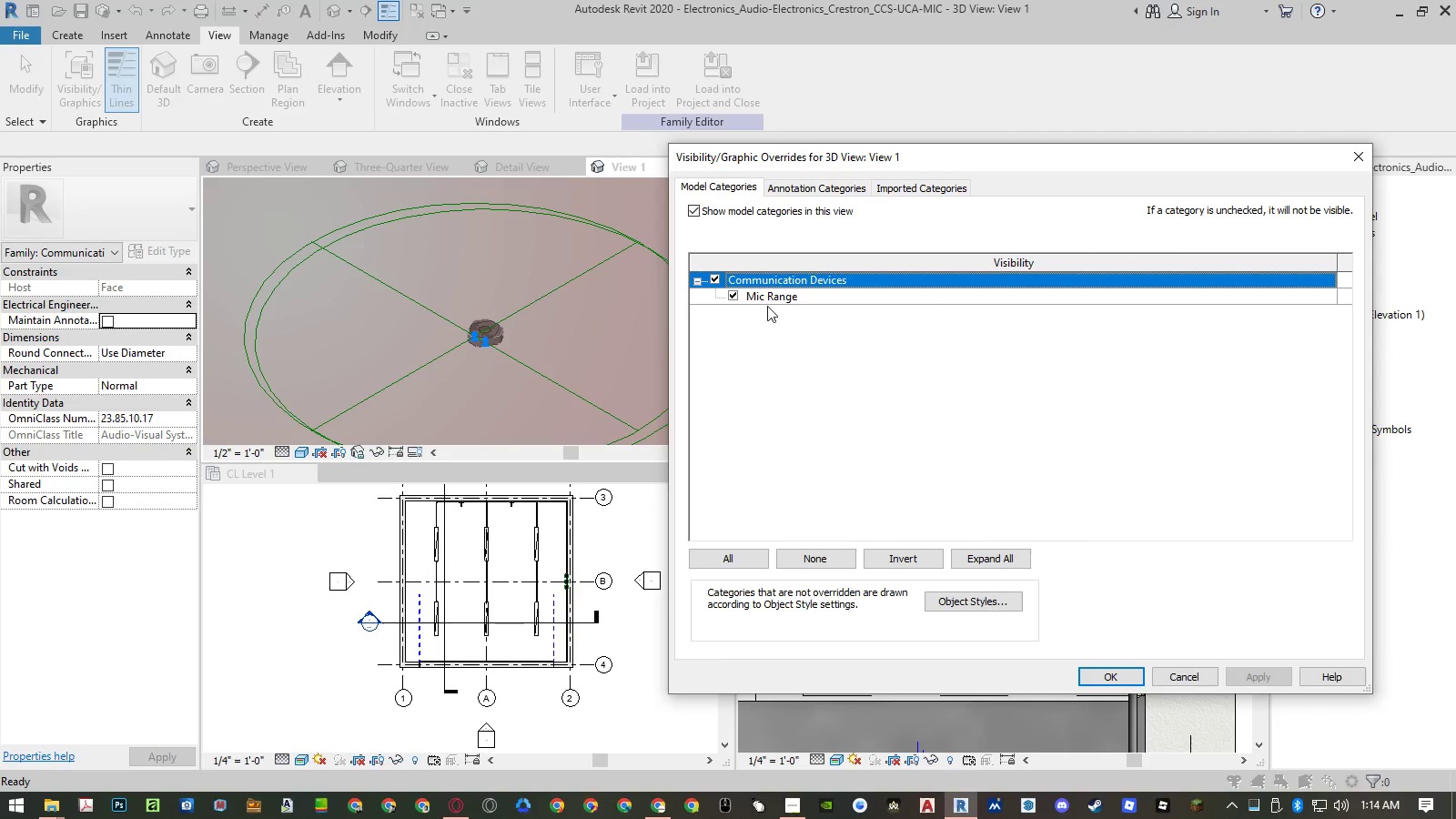 
left_click([713, 278])
 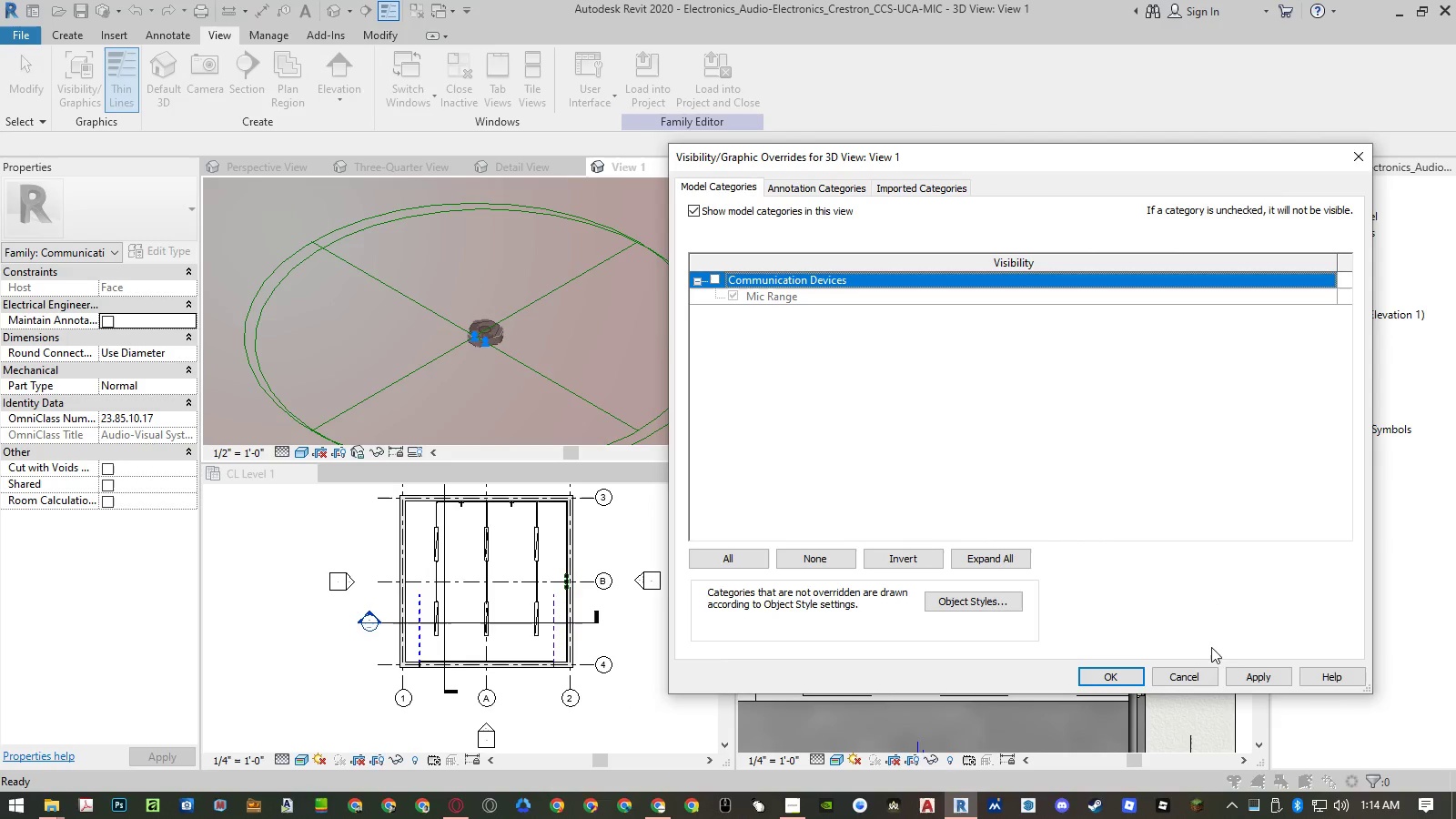 
left_click([1253, 673])
 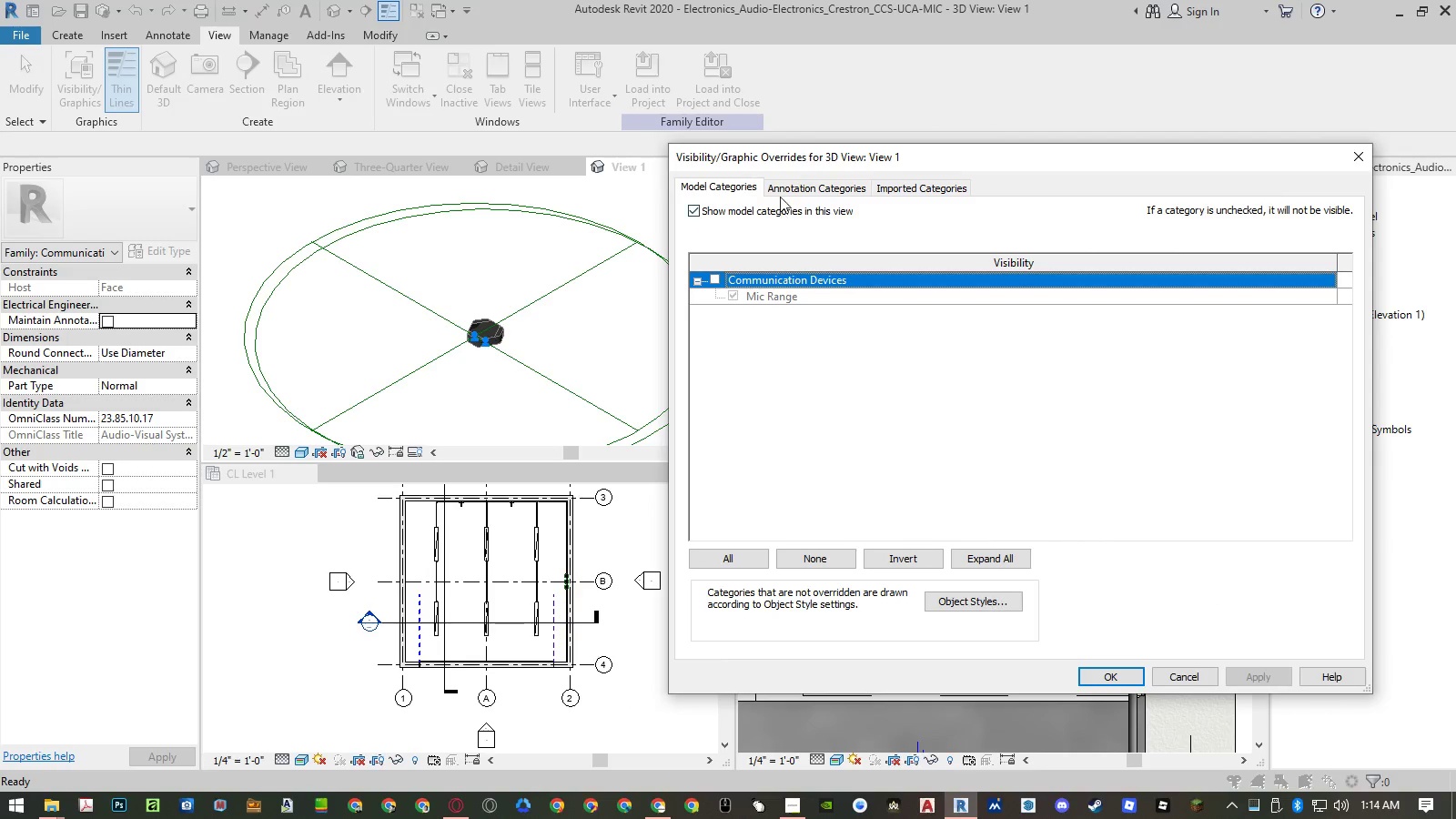 
left_click([782, 188])
 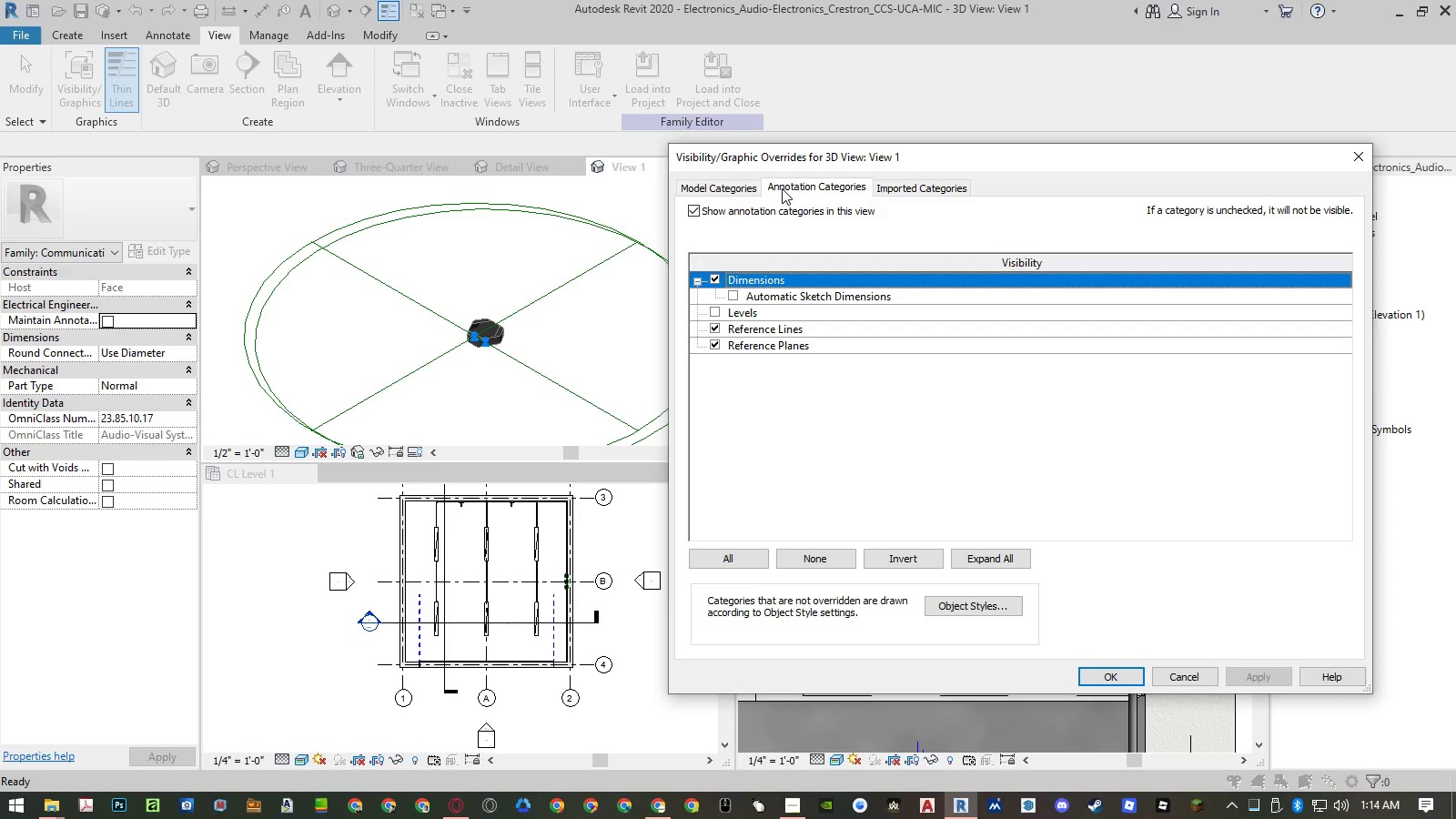 
left_click([923, 187])
 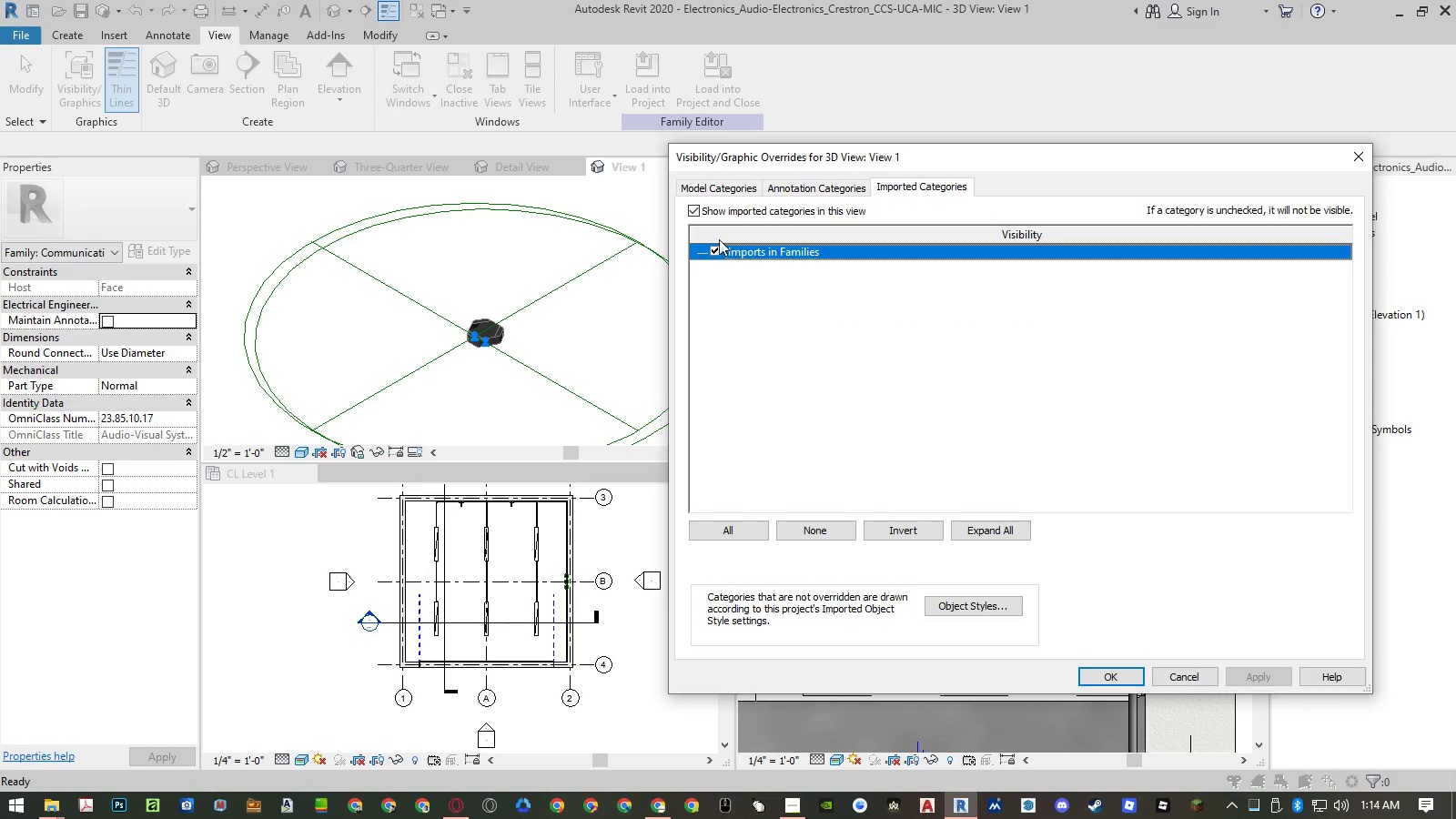 
left_click([717, 250])
 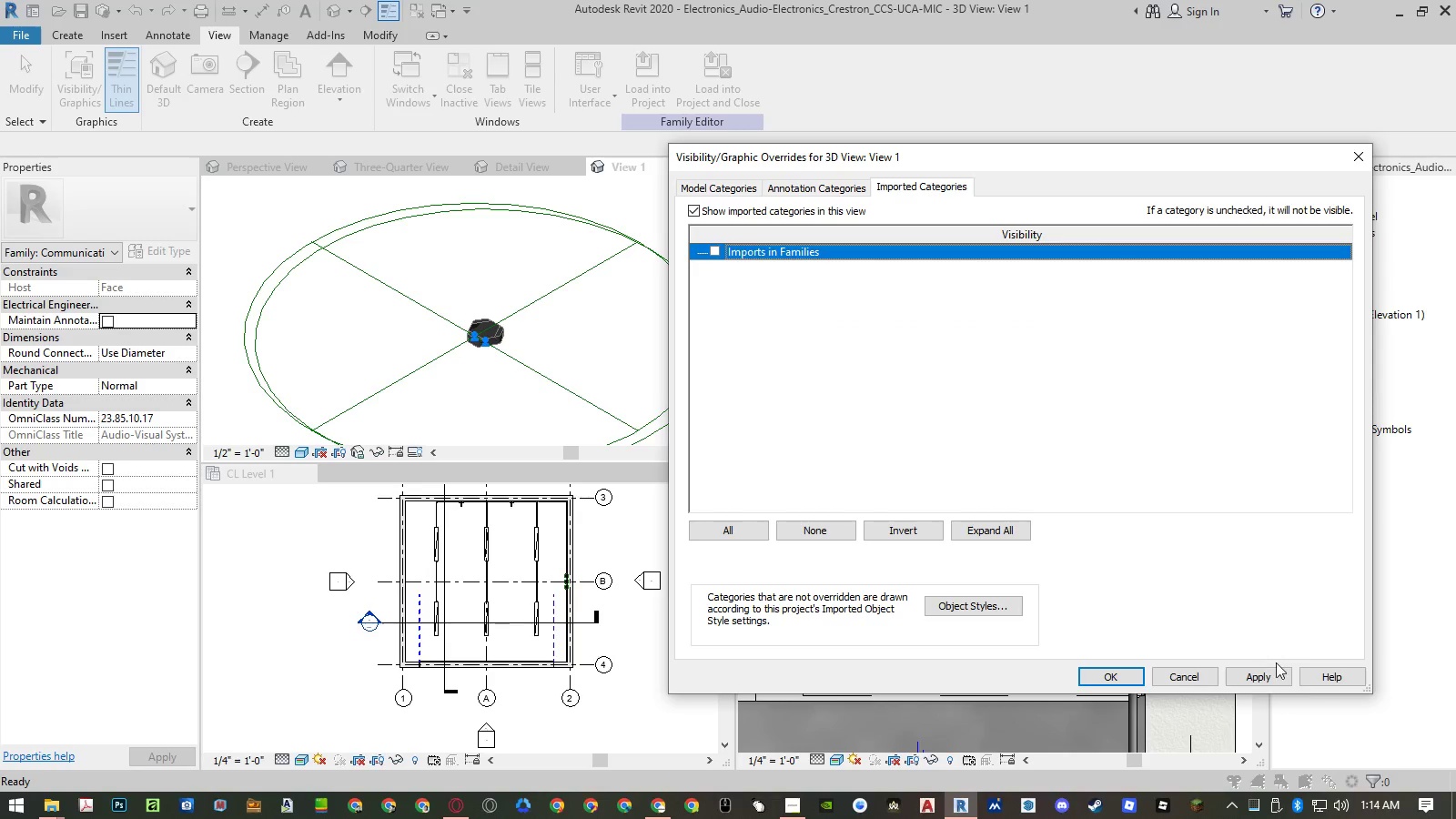 
left_click([1263, 682])
 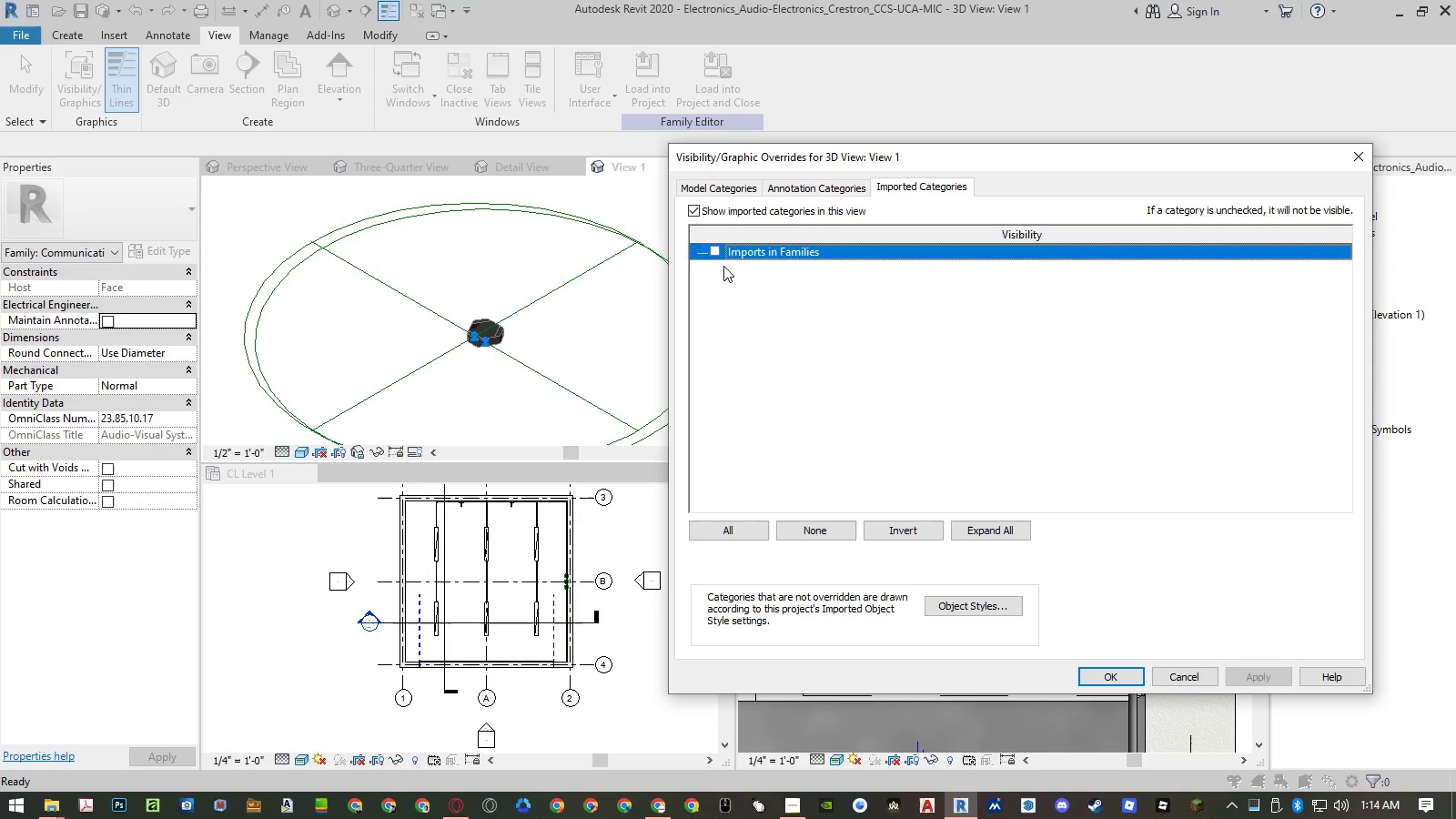 
left_click([717, 255])
 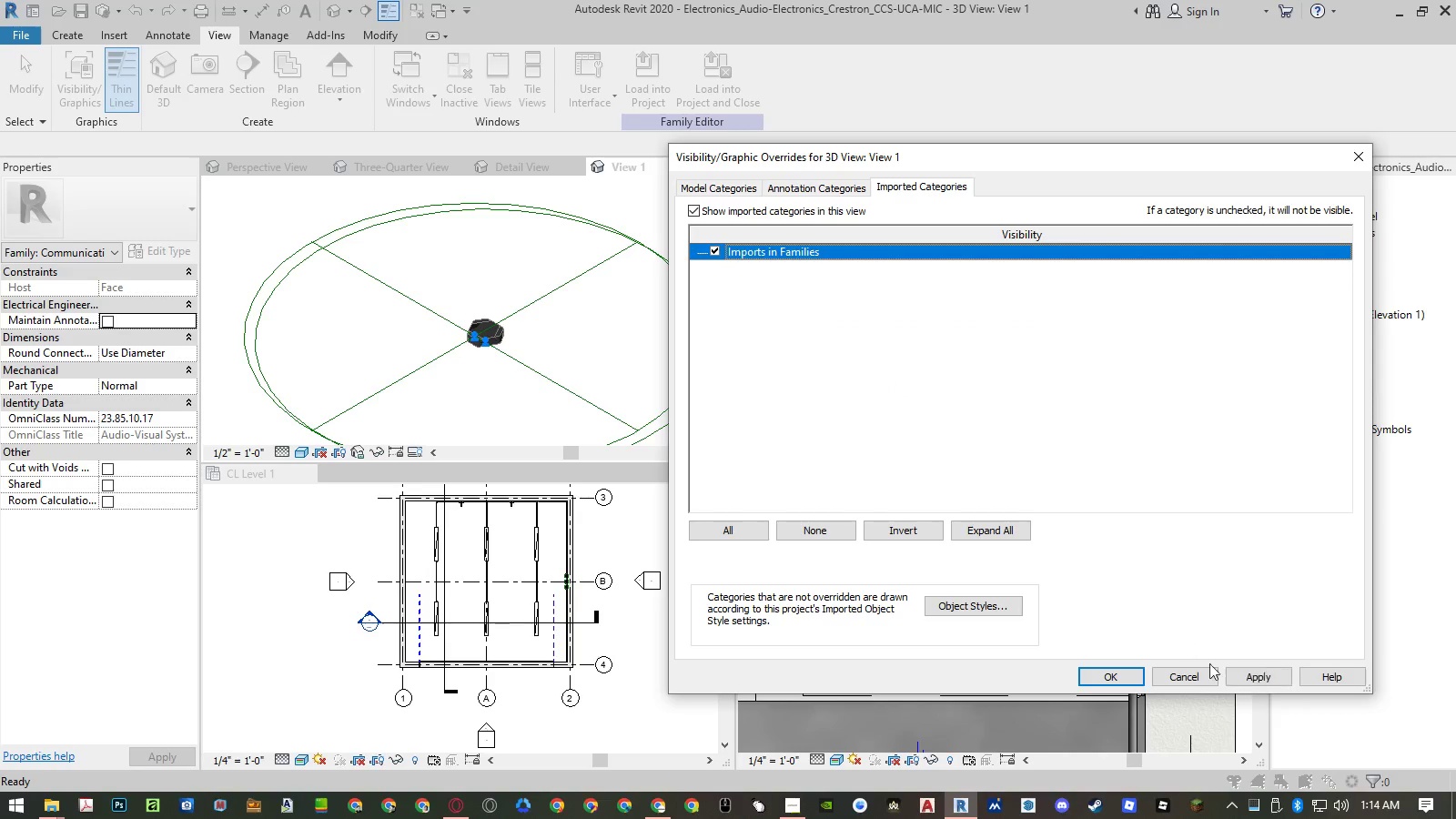 
left_click([1246, 676])
 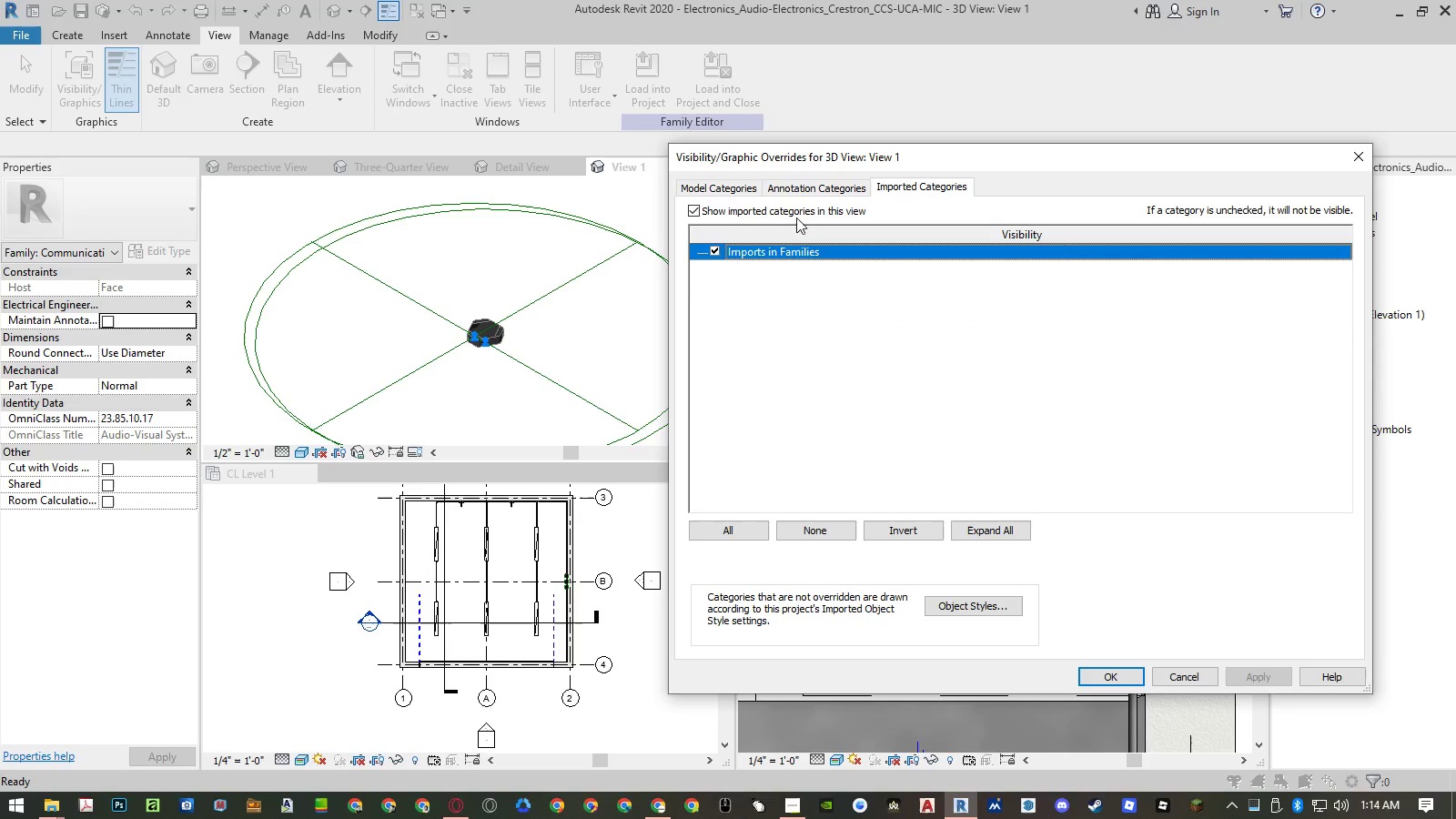 
left_click([798, 185])
 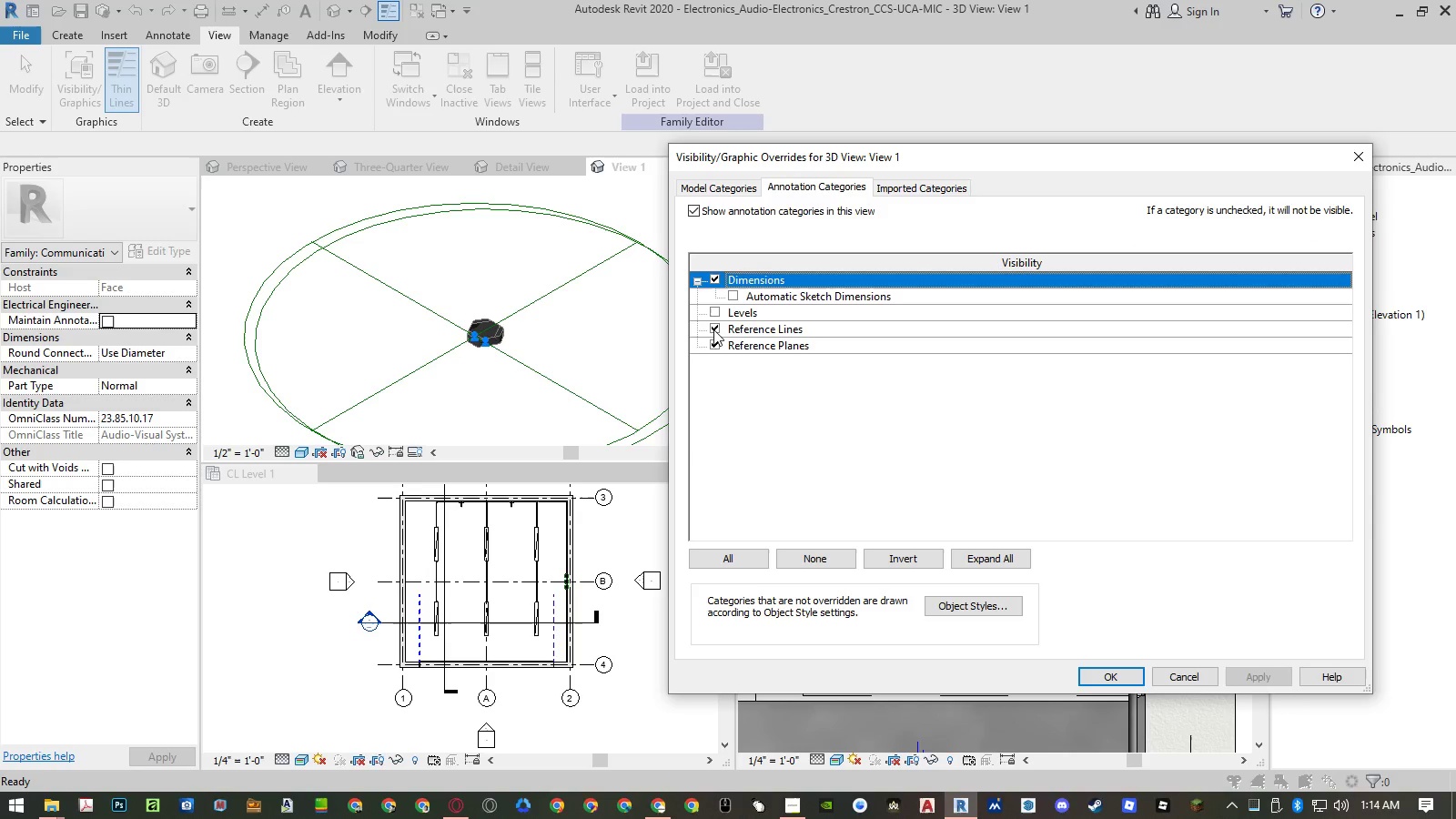 
left_click([713, 192])
 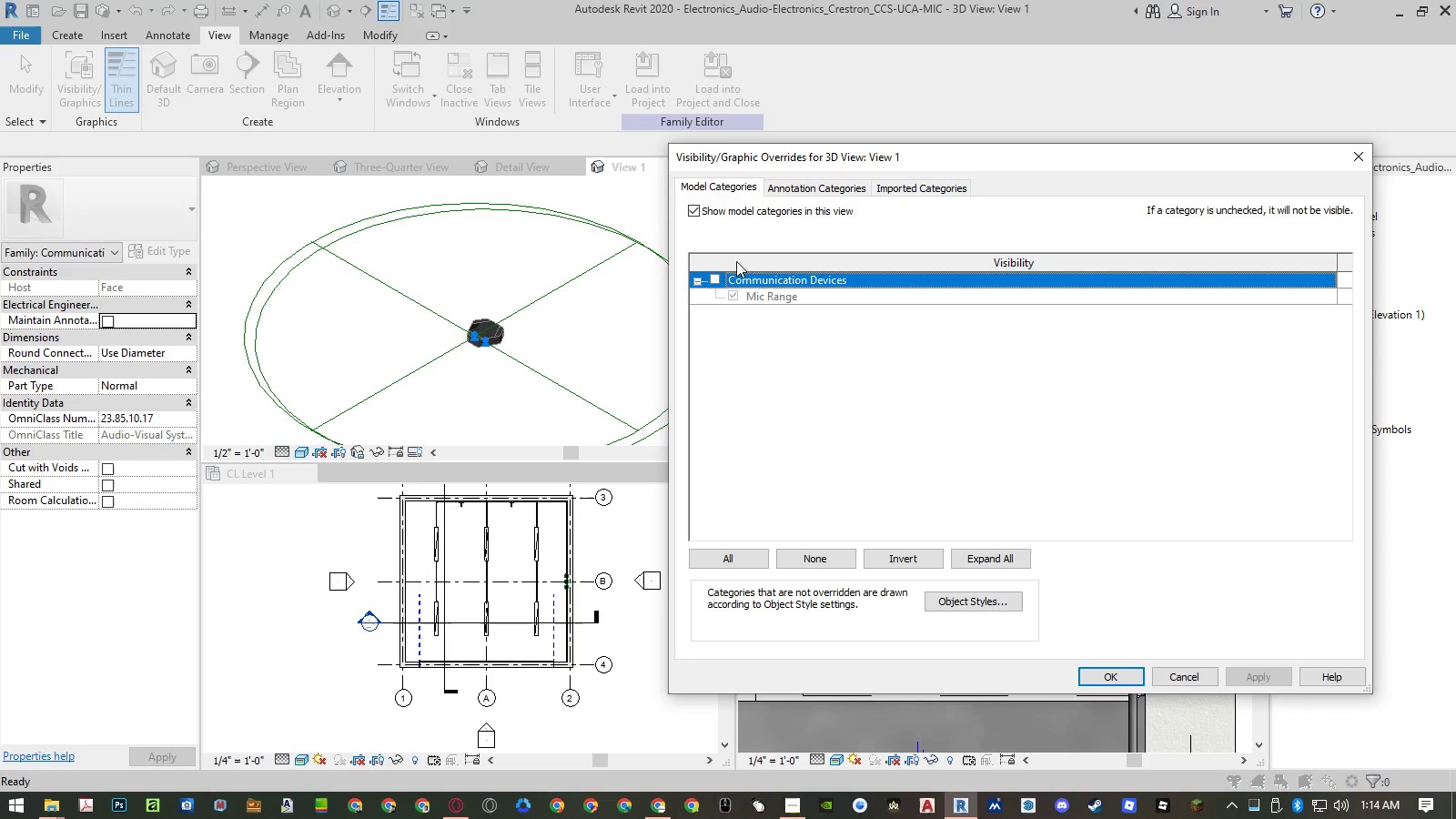 
left_click([718, 278])
 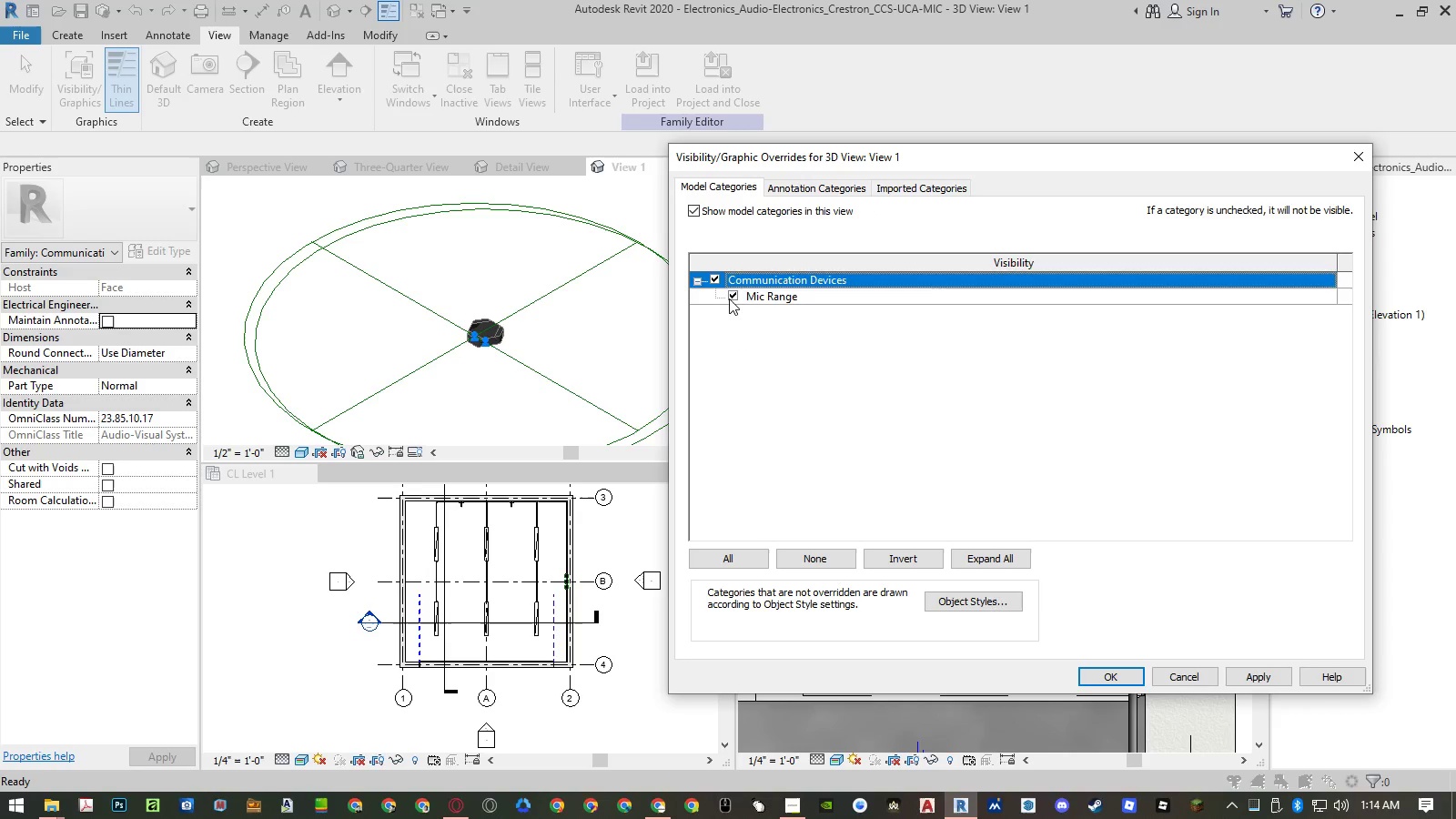 
left_click([730, 298])
 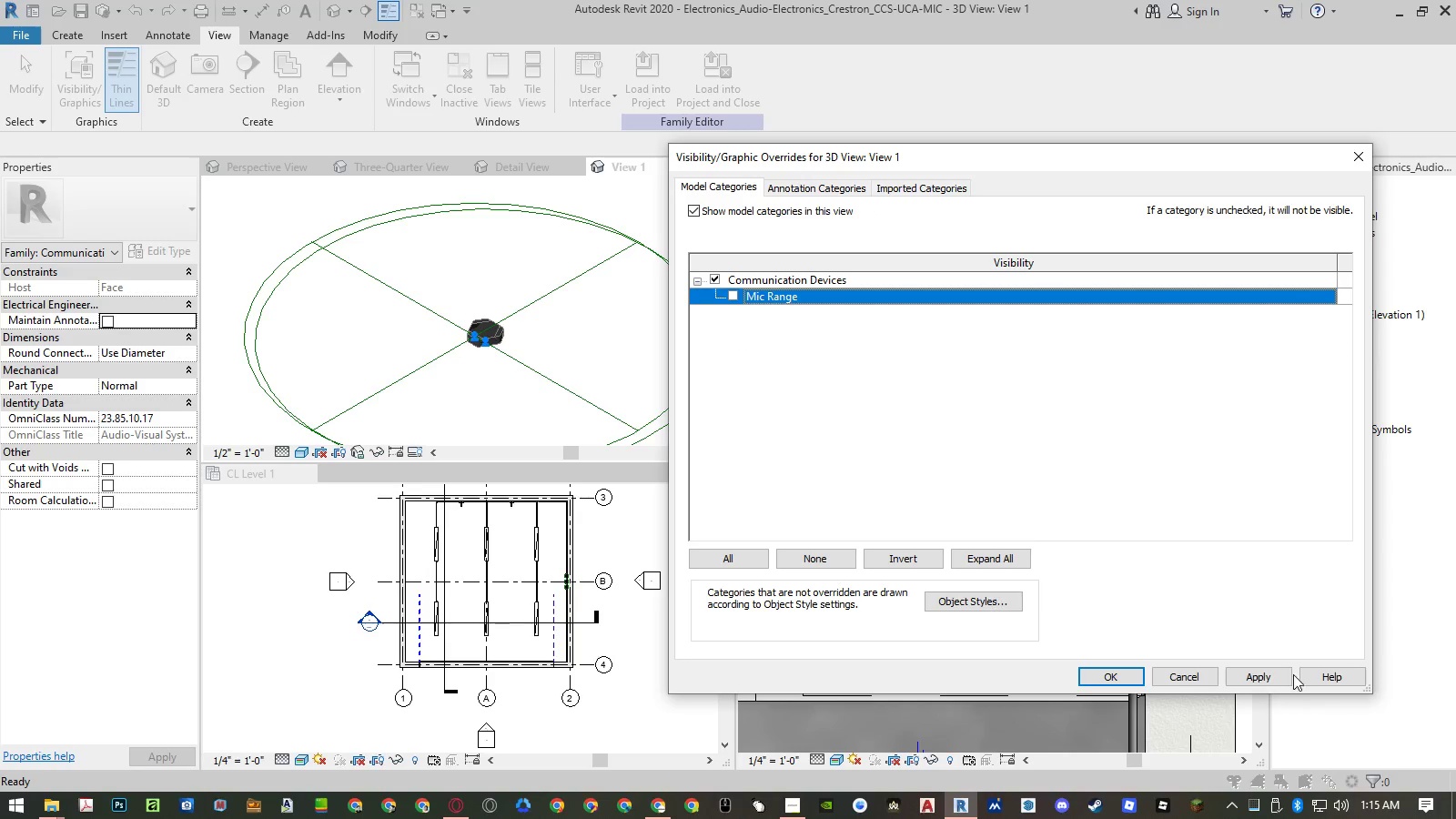 
left_click([1258, 680])
 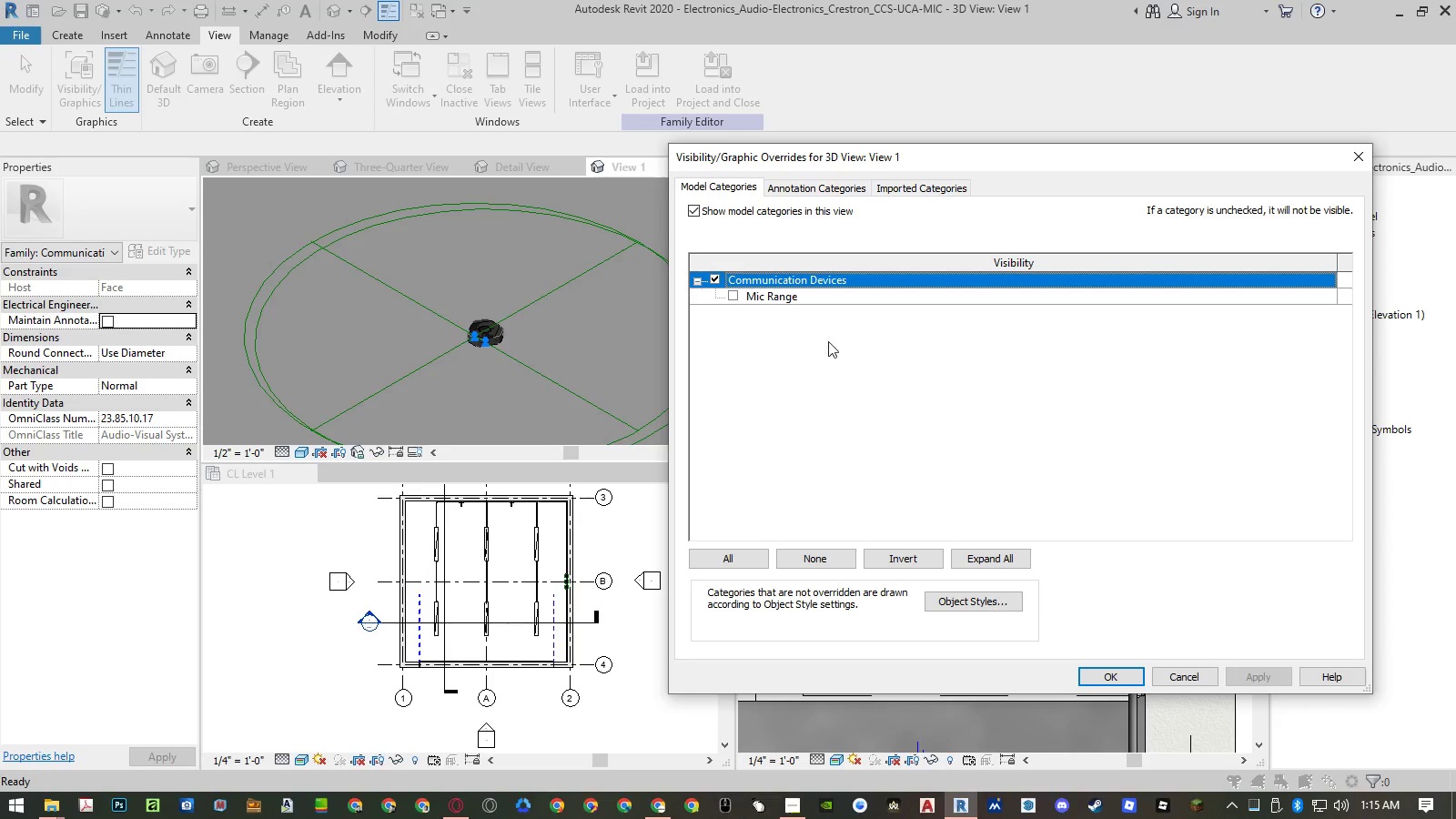 
double_click([701, 275])
 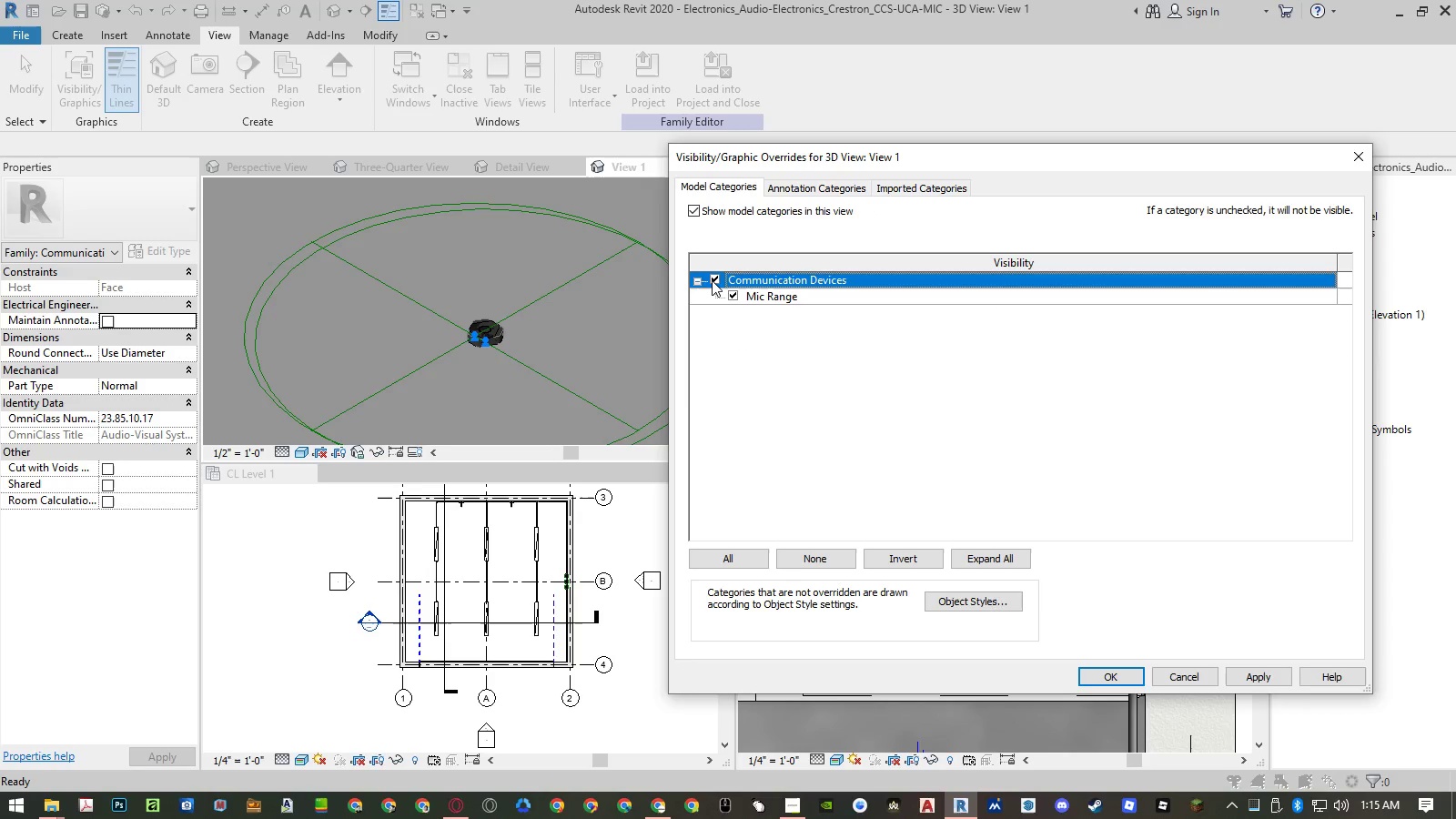 
triple_click([714, 280])
 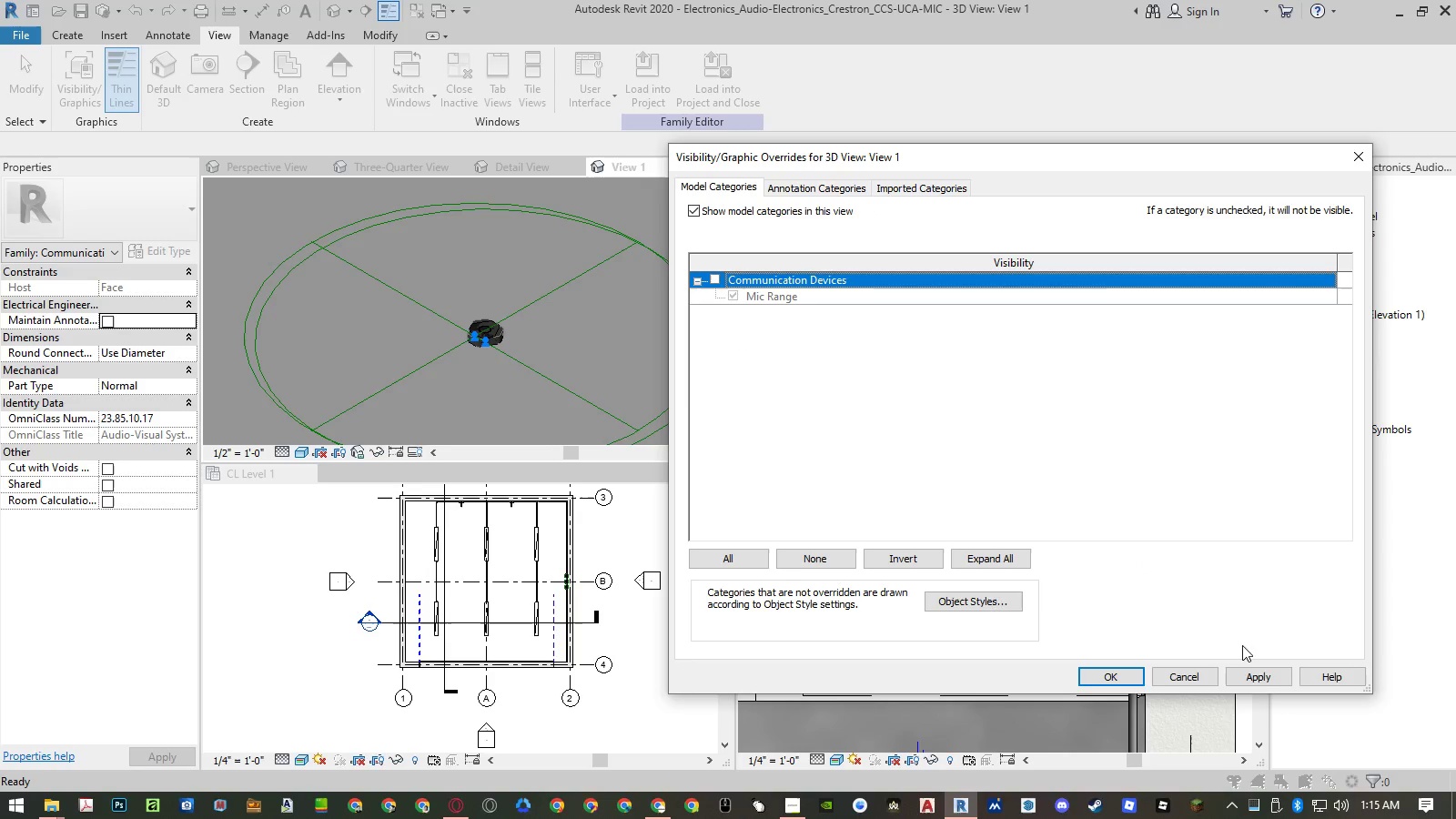 
left_click([1248, 677])
 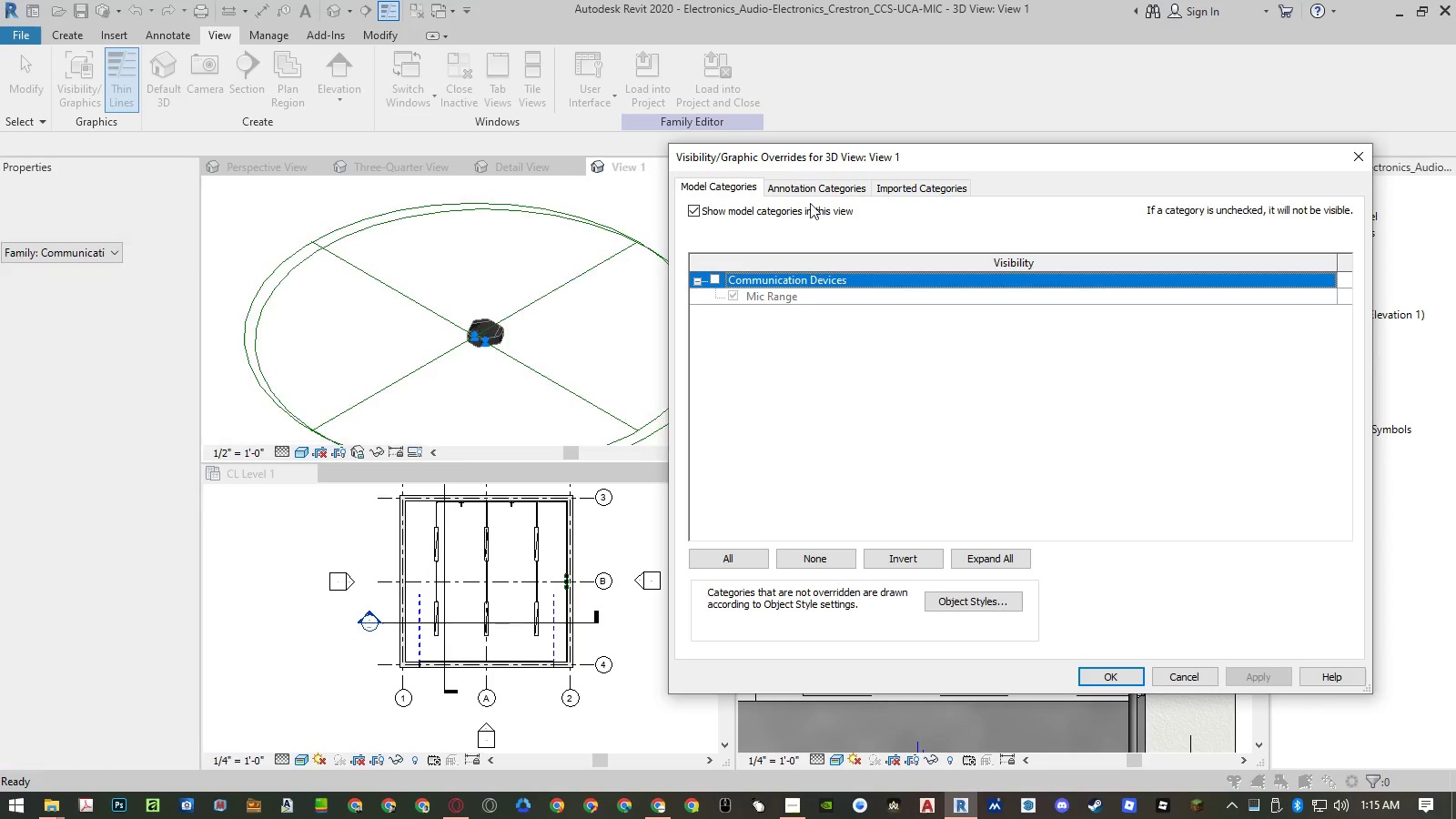 
left_click([800, 184])
 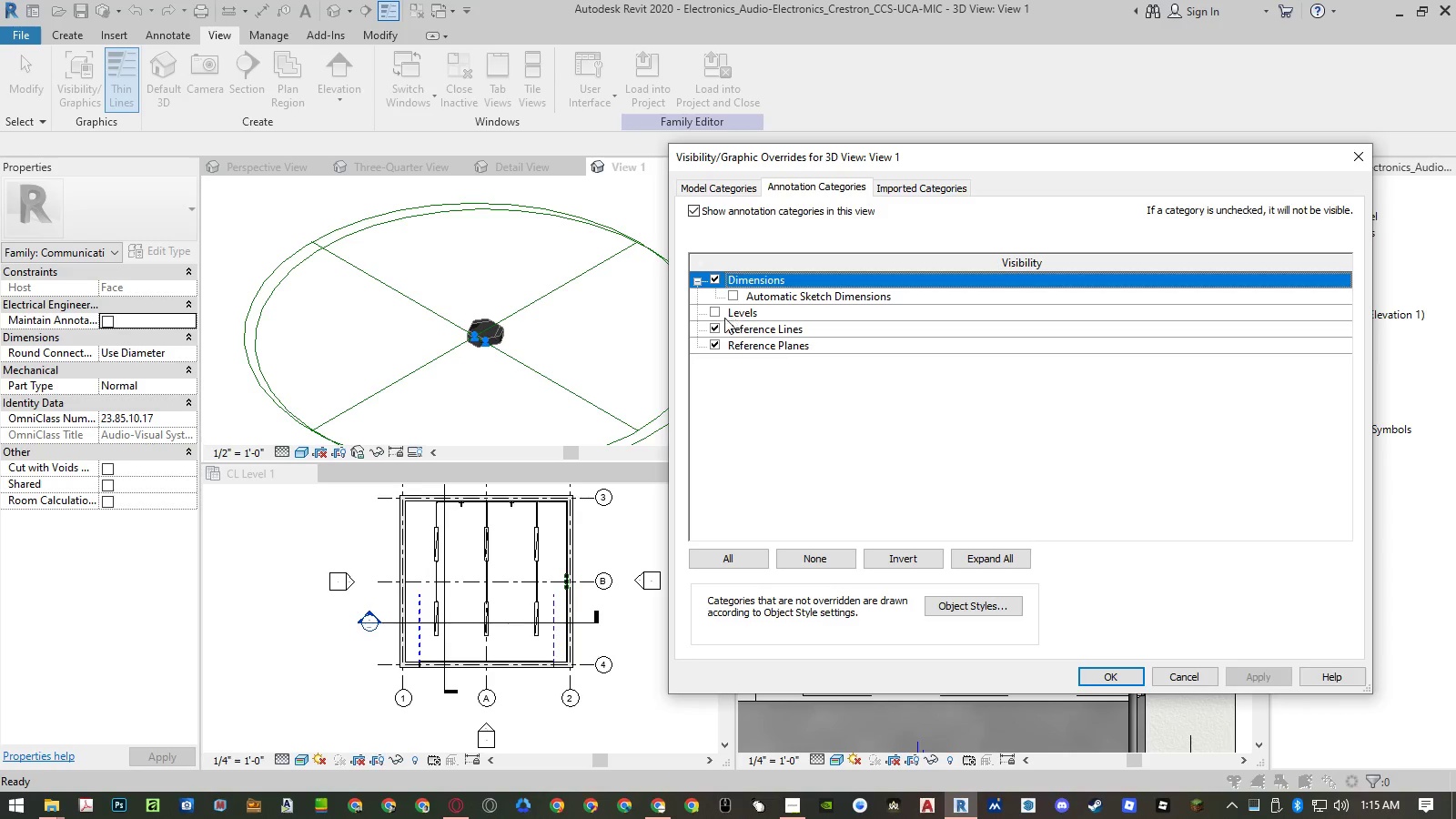 
left_click([715, 328])
 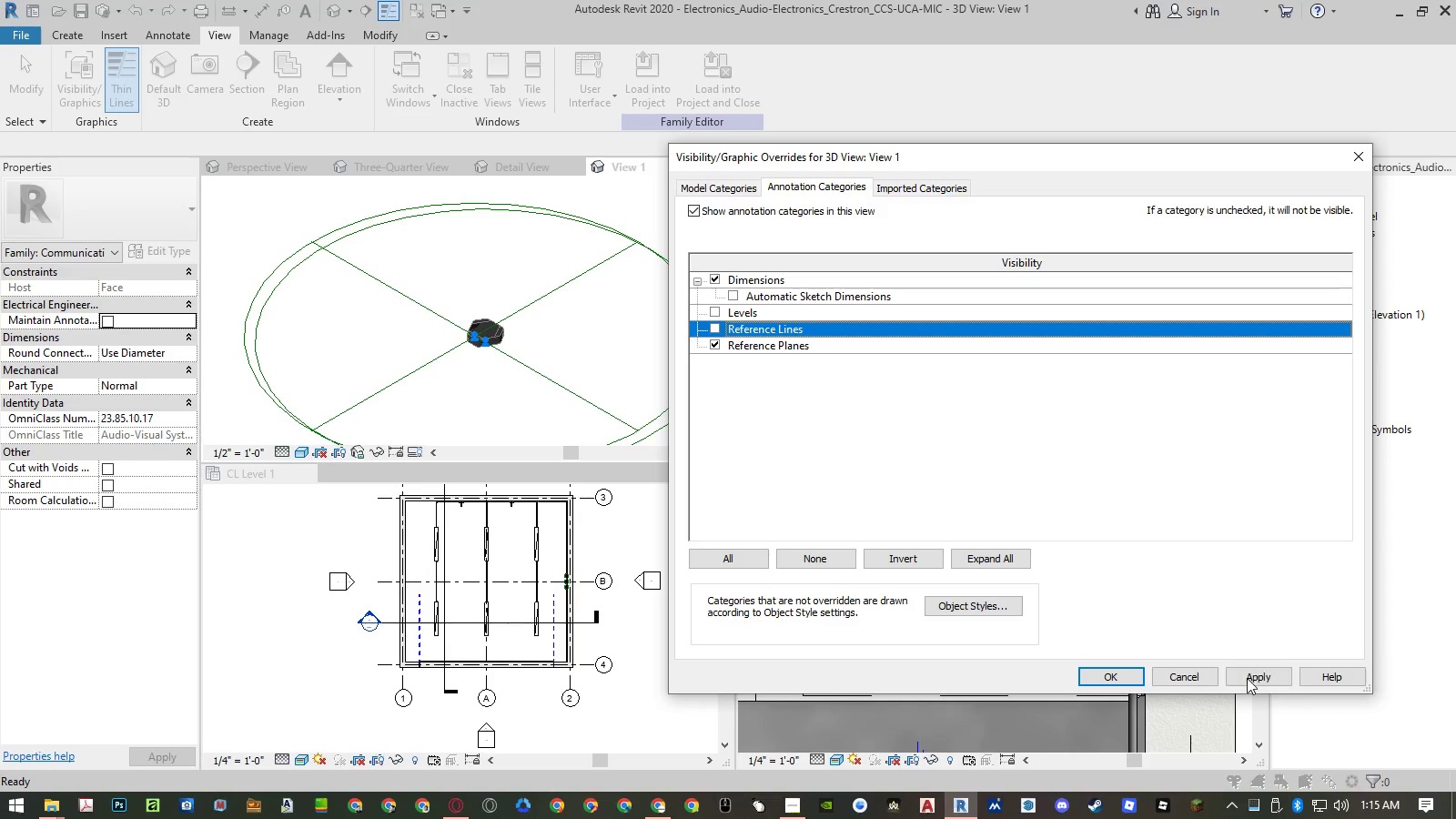 
left_click([1248, 678])
 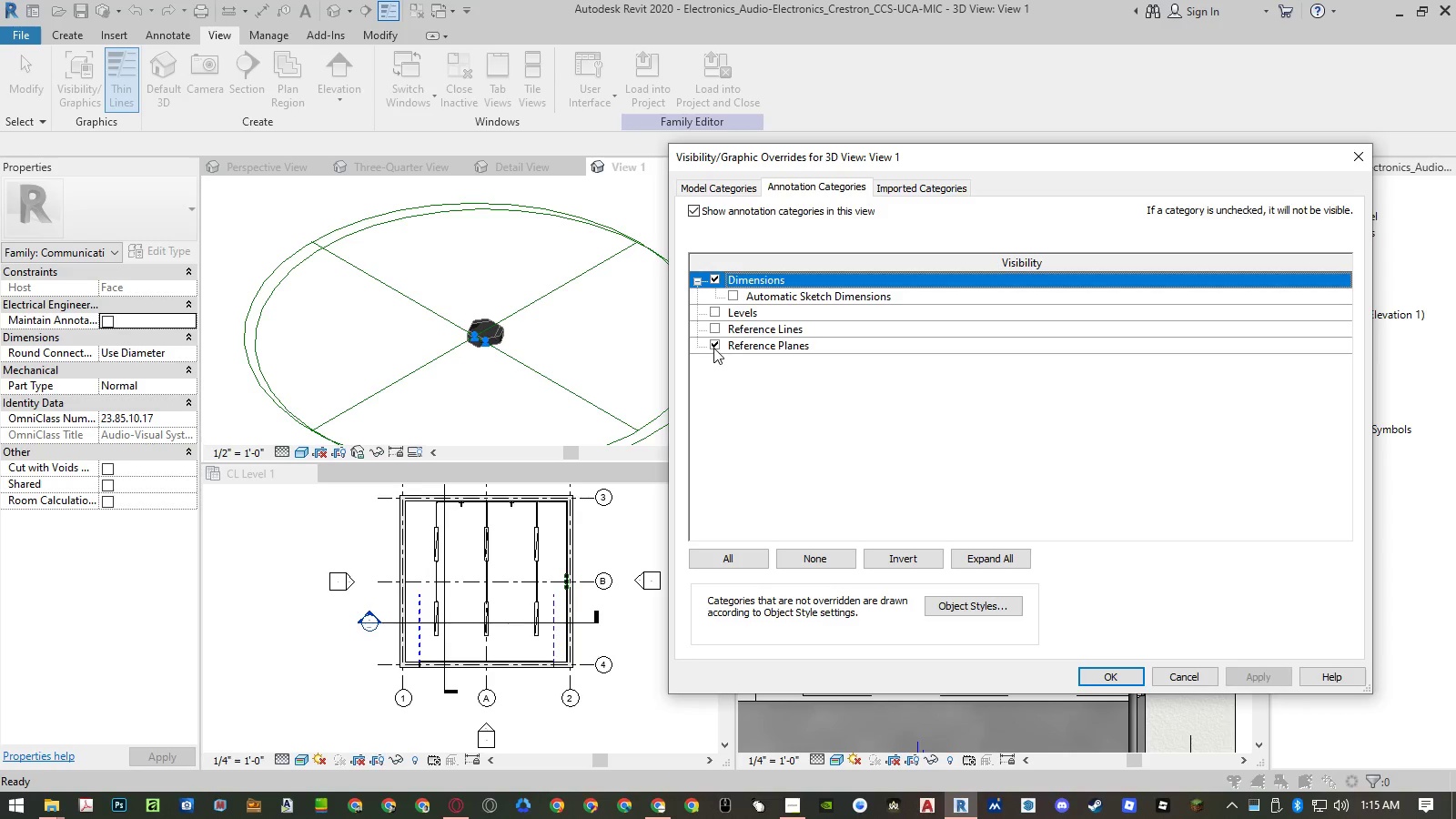 
double_click([709, 327])
 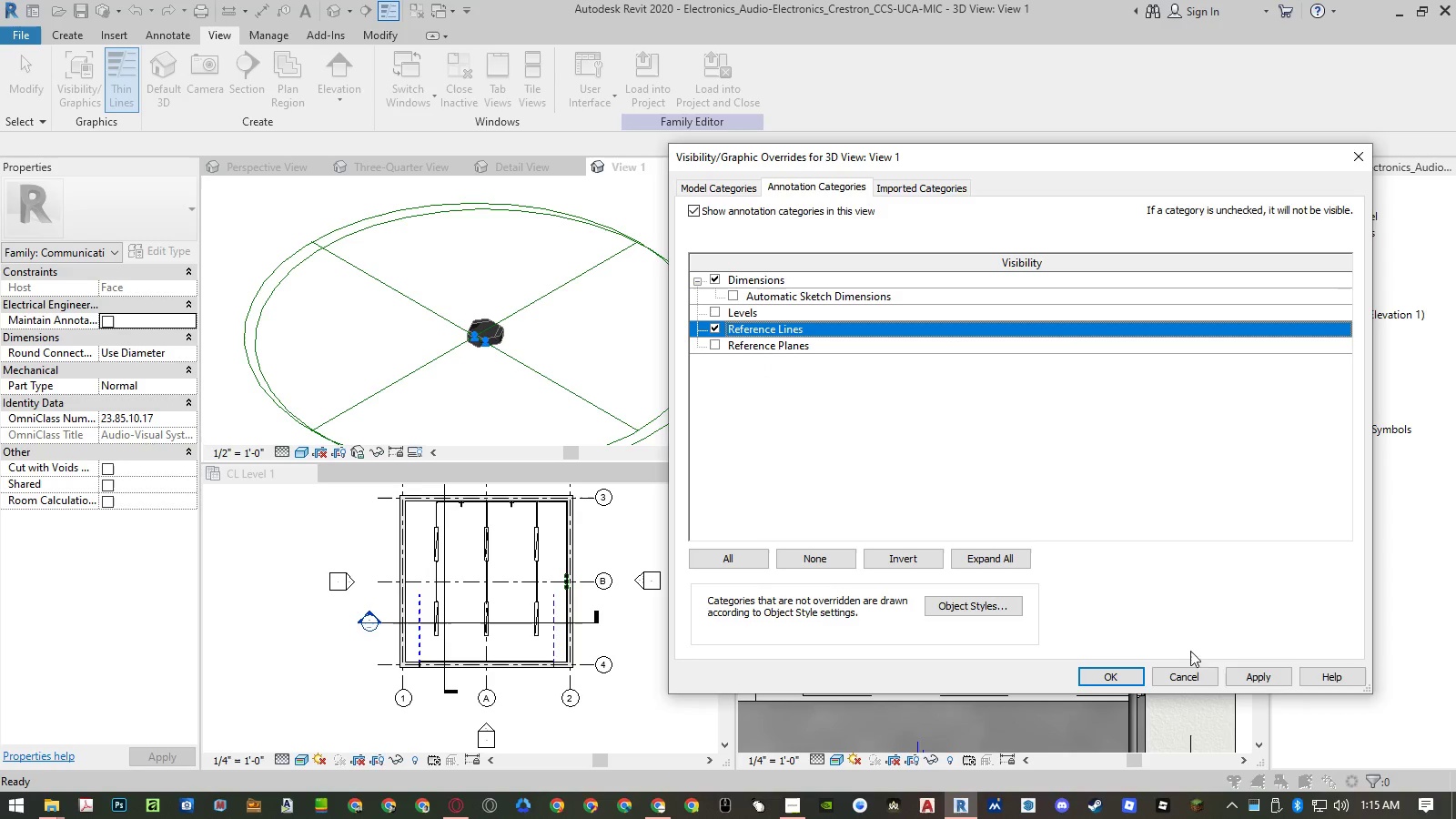 
left_click([1245, 677])
 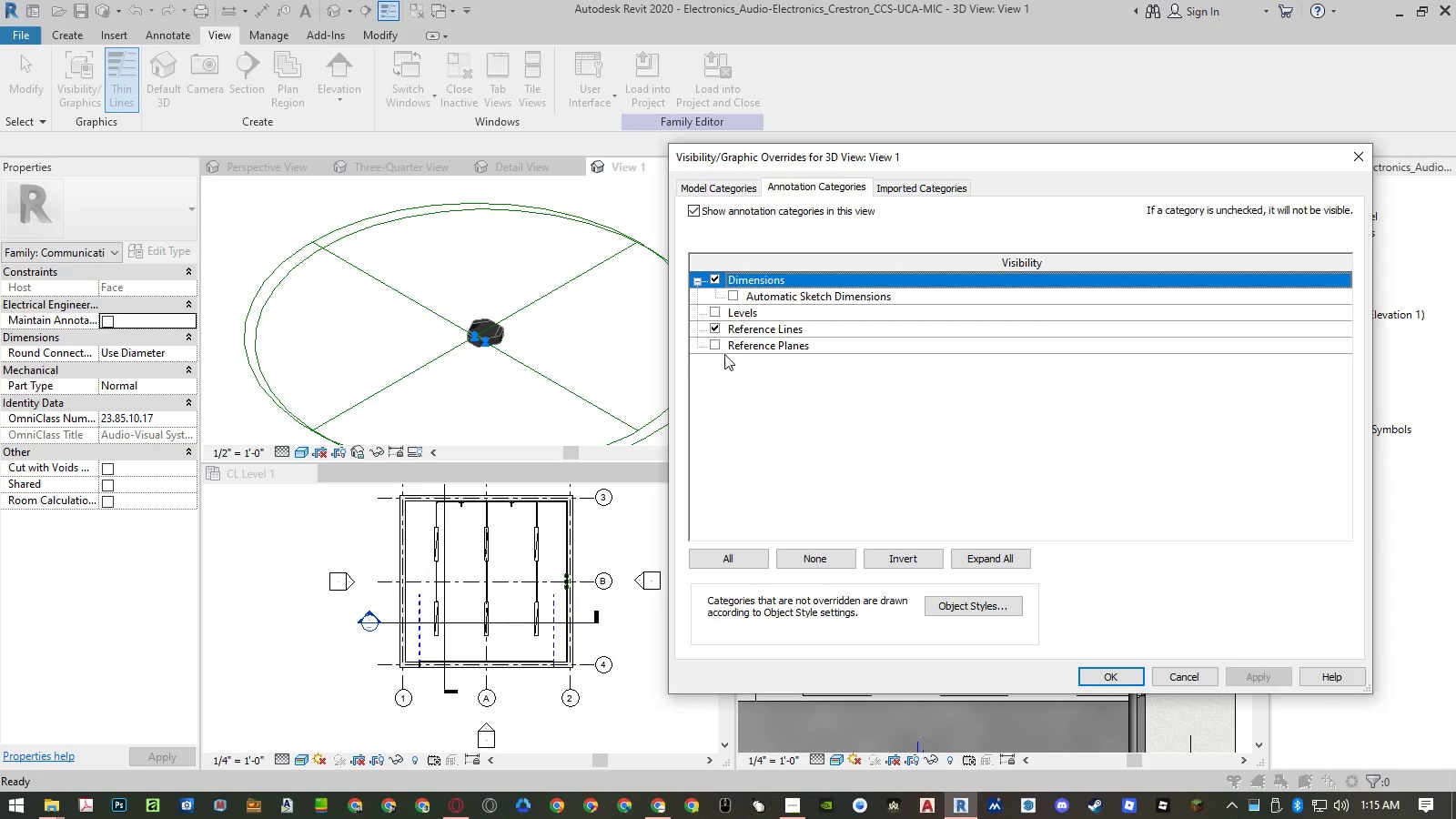 
left_click([711, 346])
 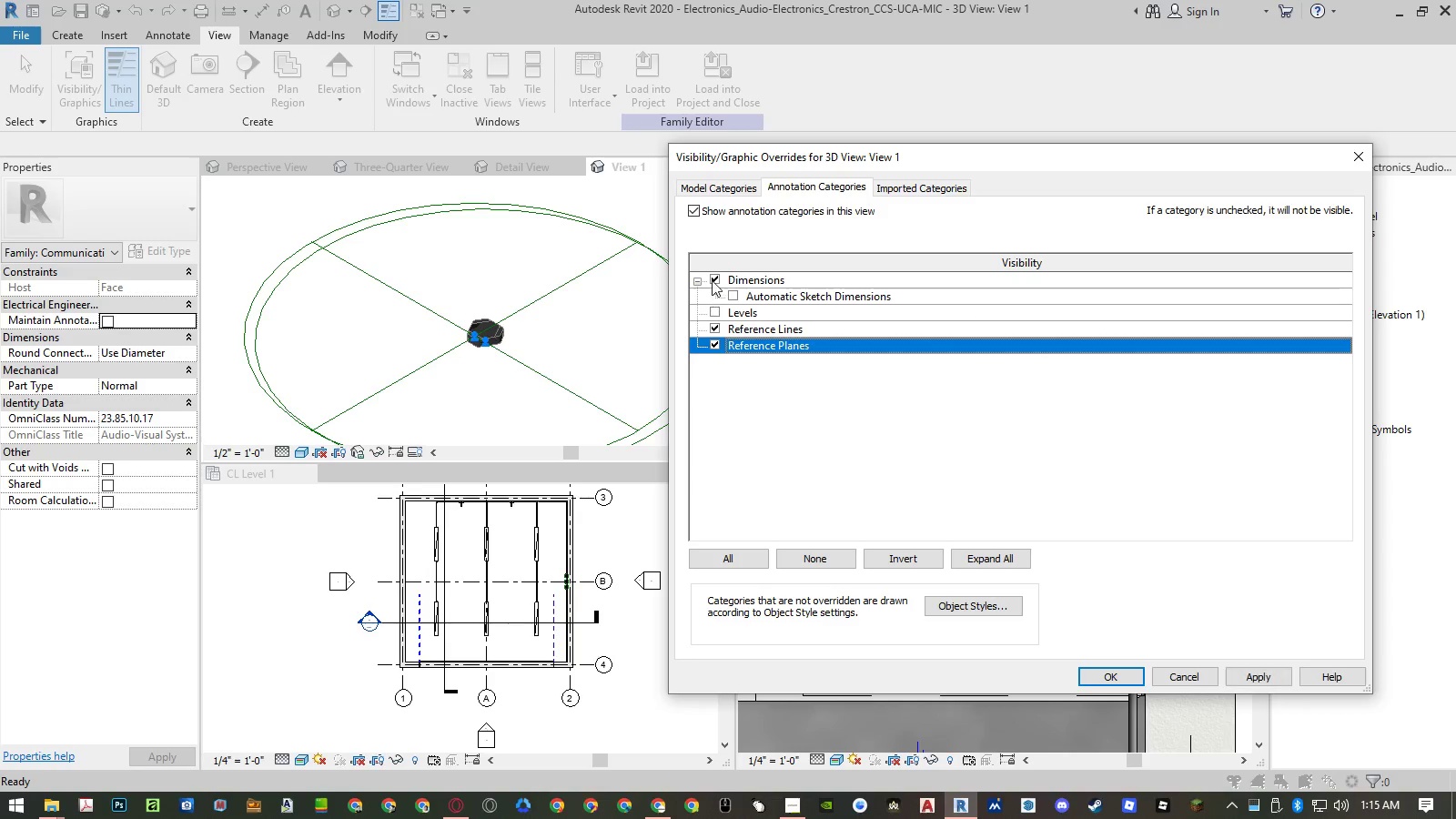 
left_click([713, 276])
 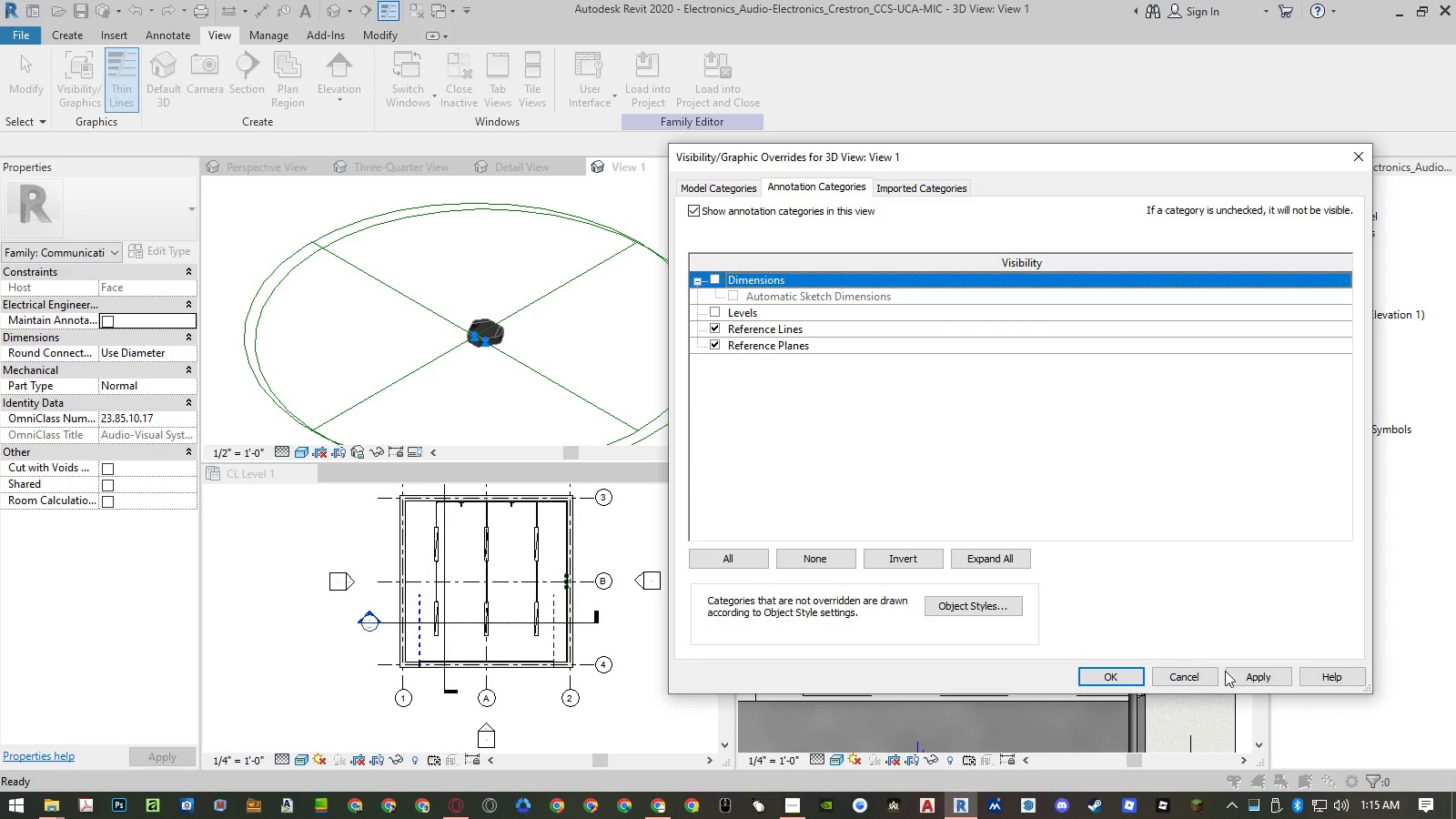 
left_click([1233, 672])
 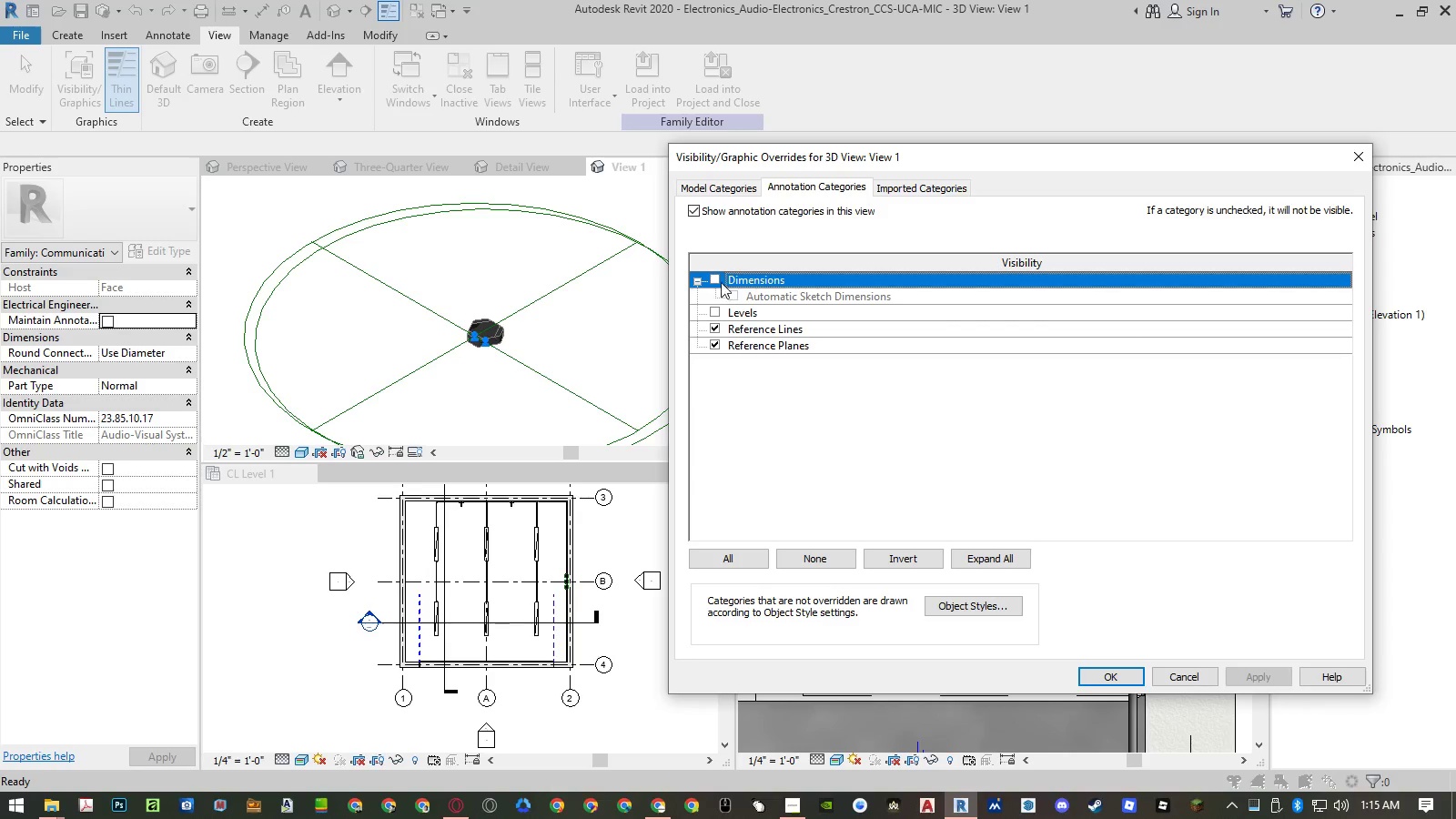 
left_click([718, 279])
 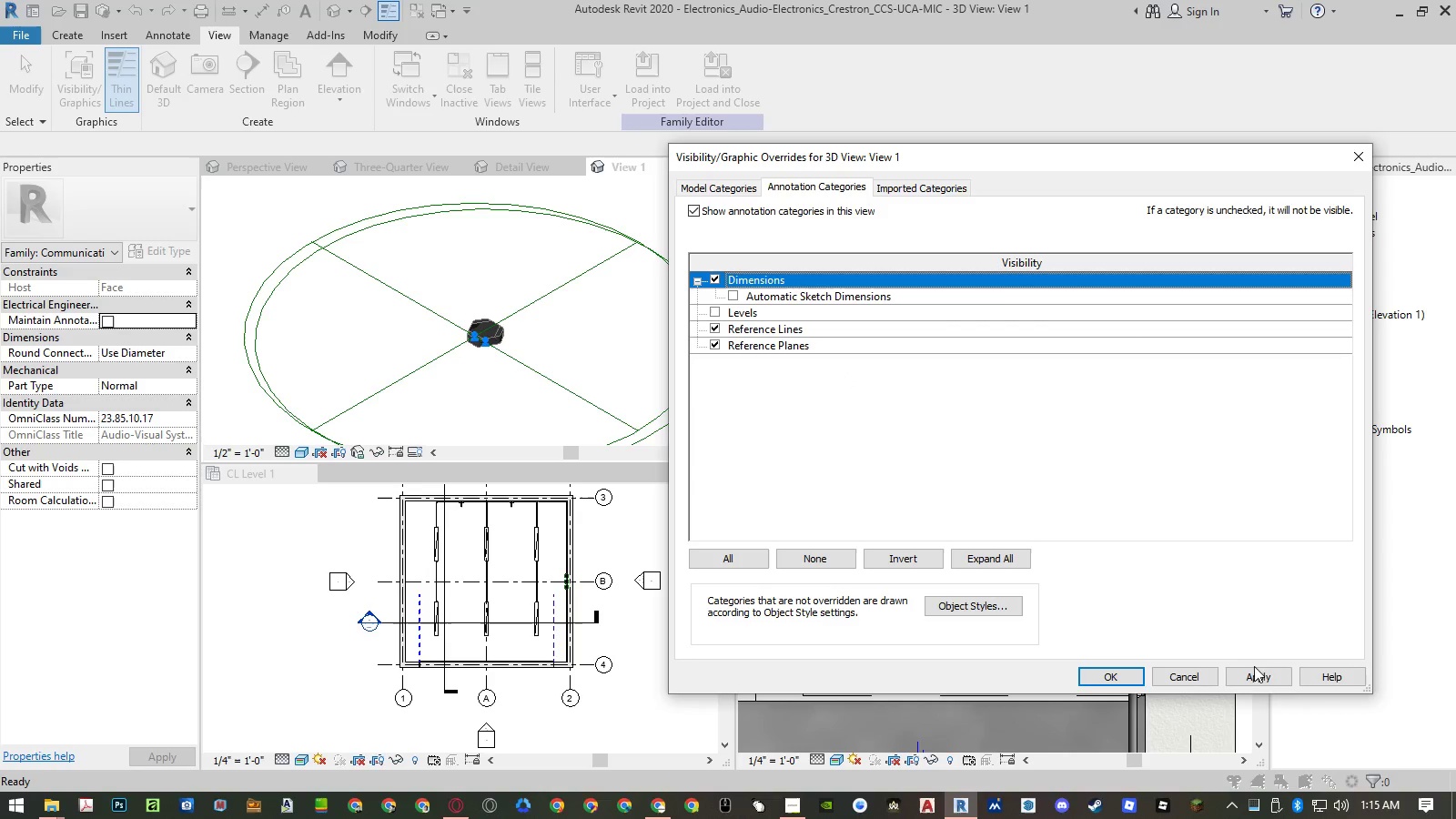 
left_click([1253, 673])
 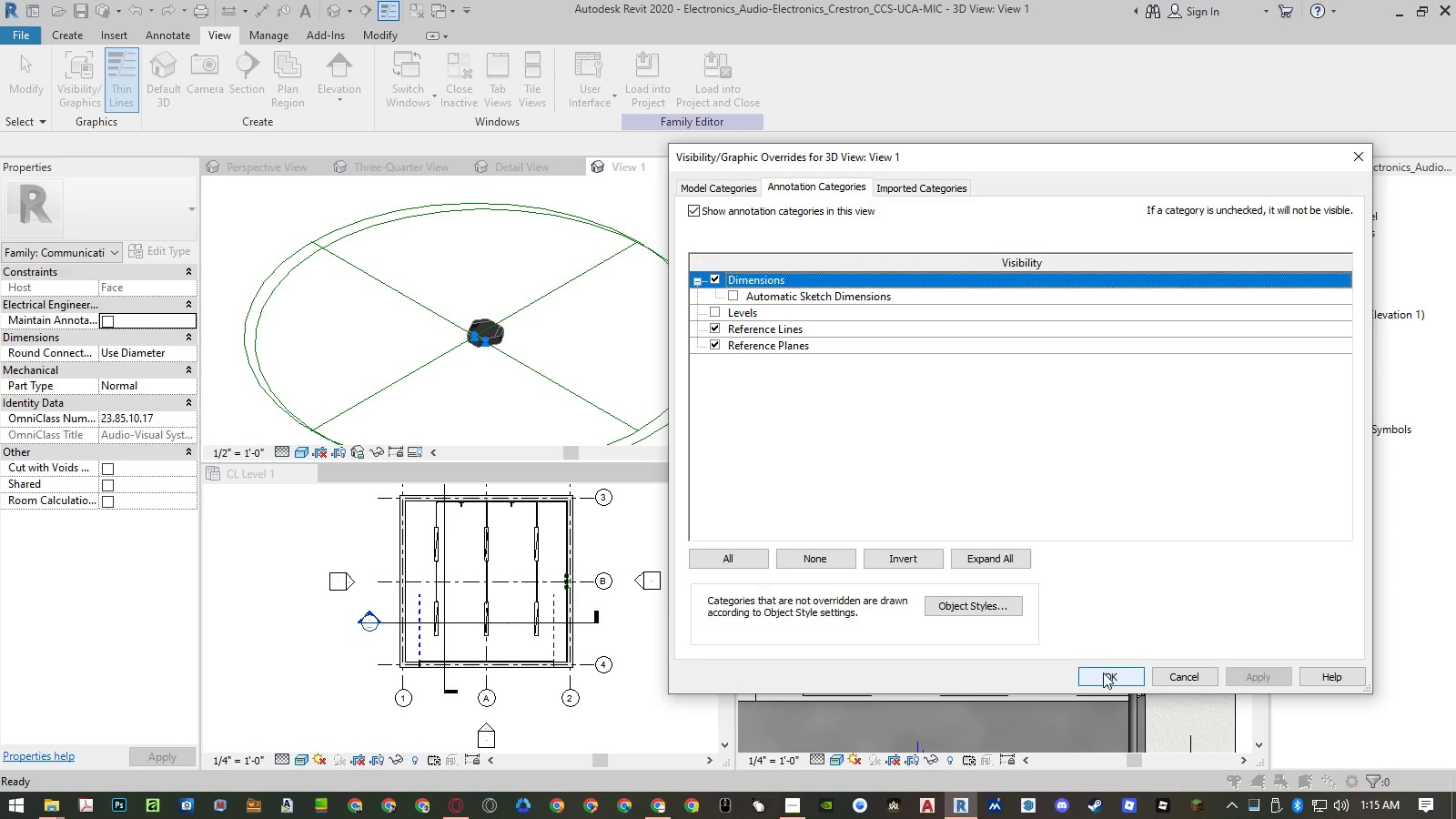 
left_click([1103, 672])
 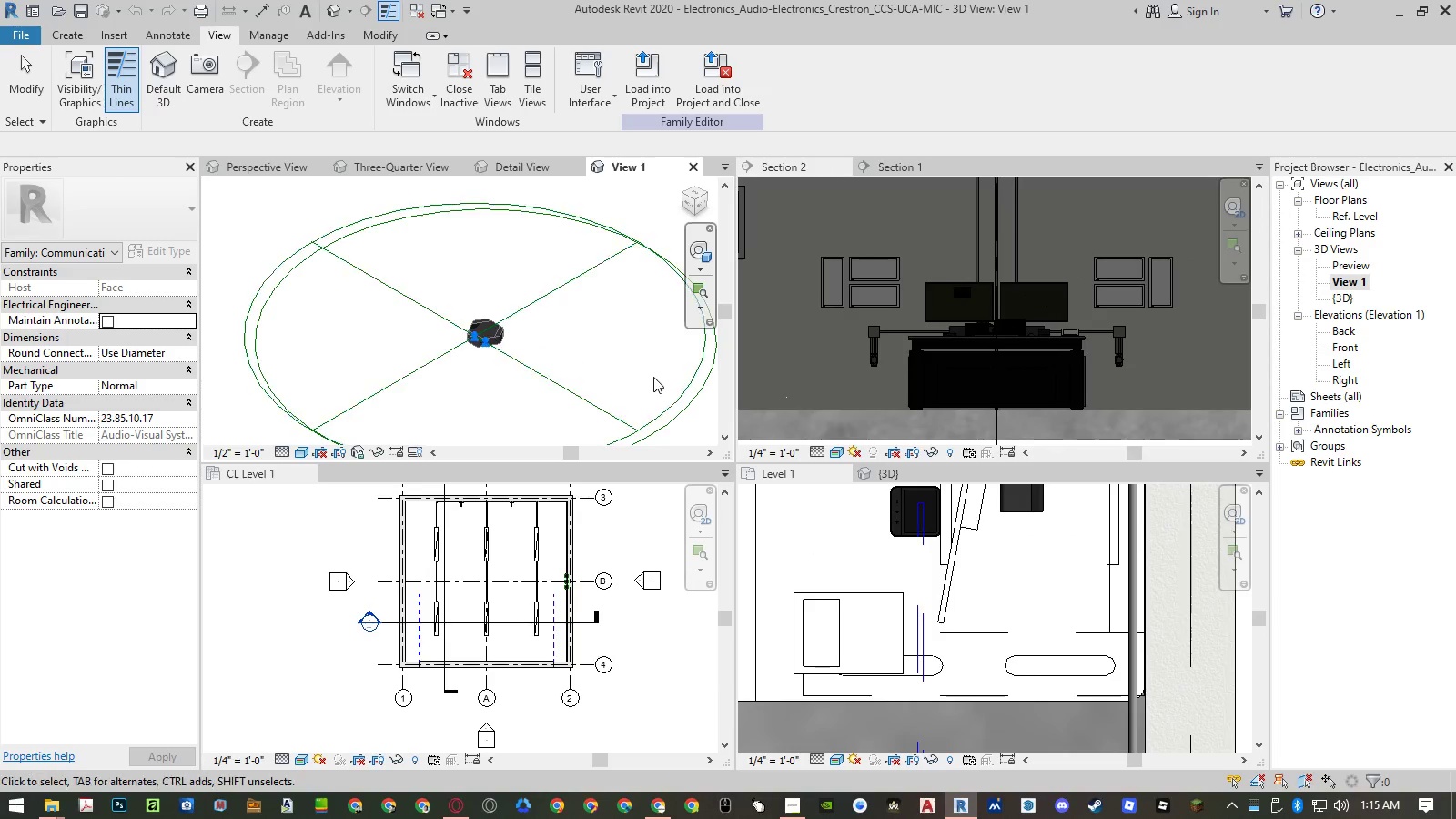 
scroll: coordinate [544, 330], scroll_direction: up, amount: 5.0
 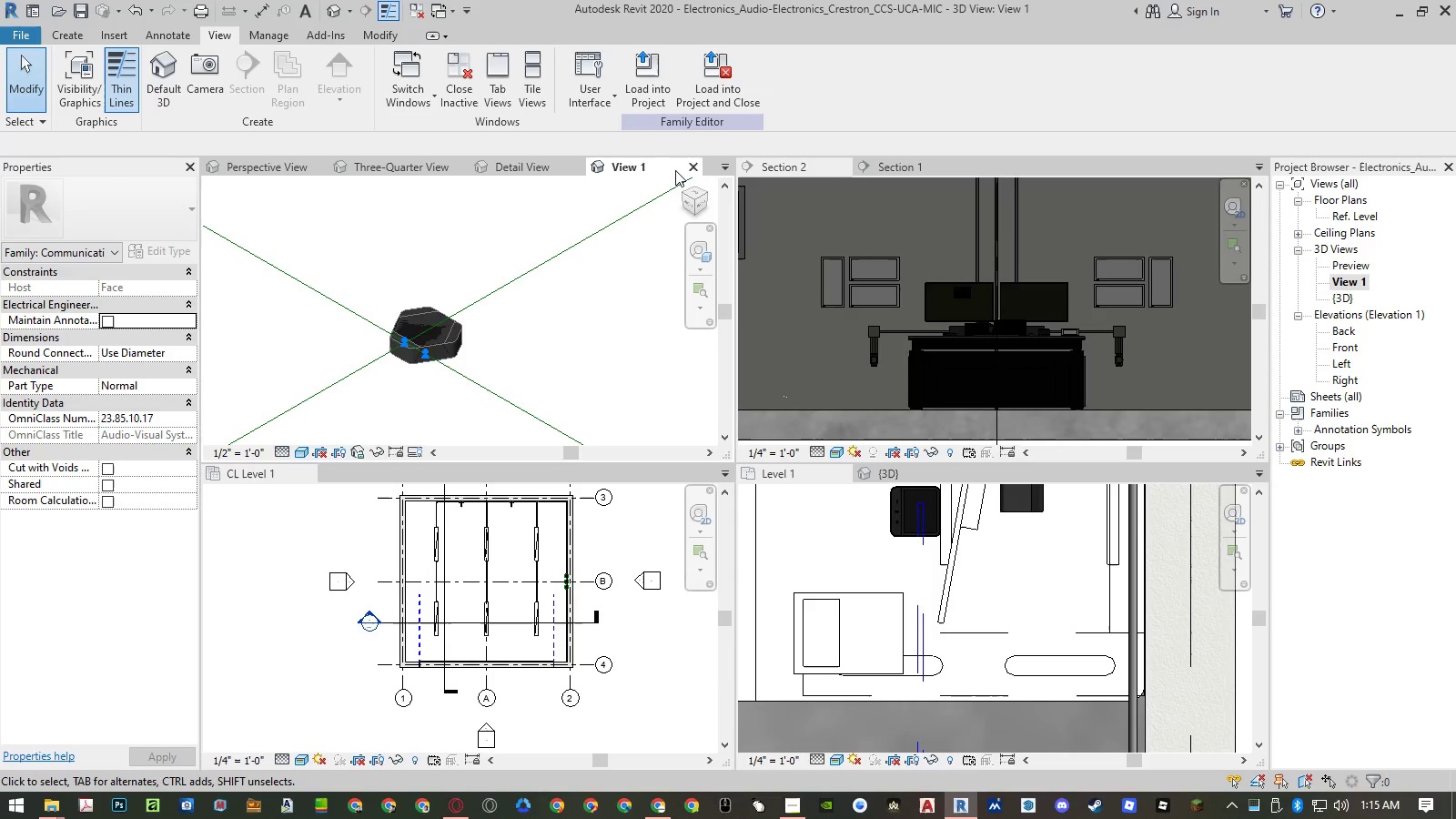 
left_click([693, 164])
 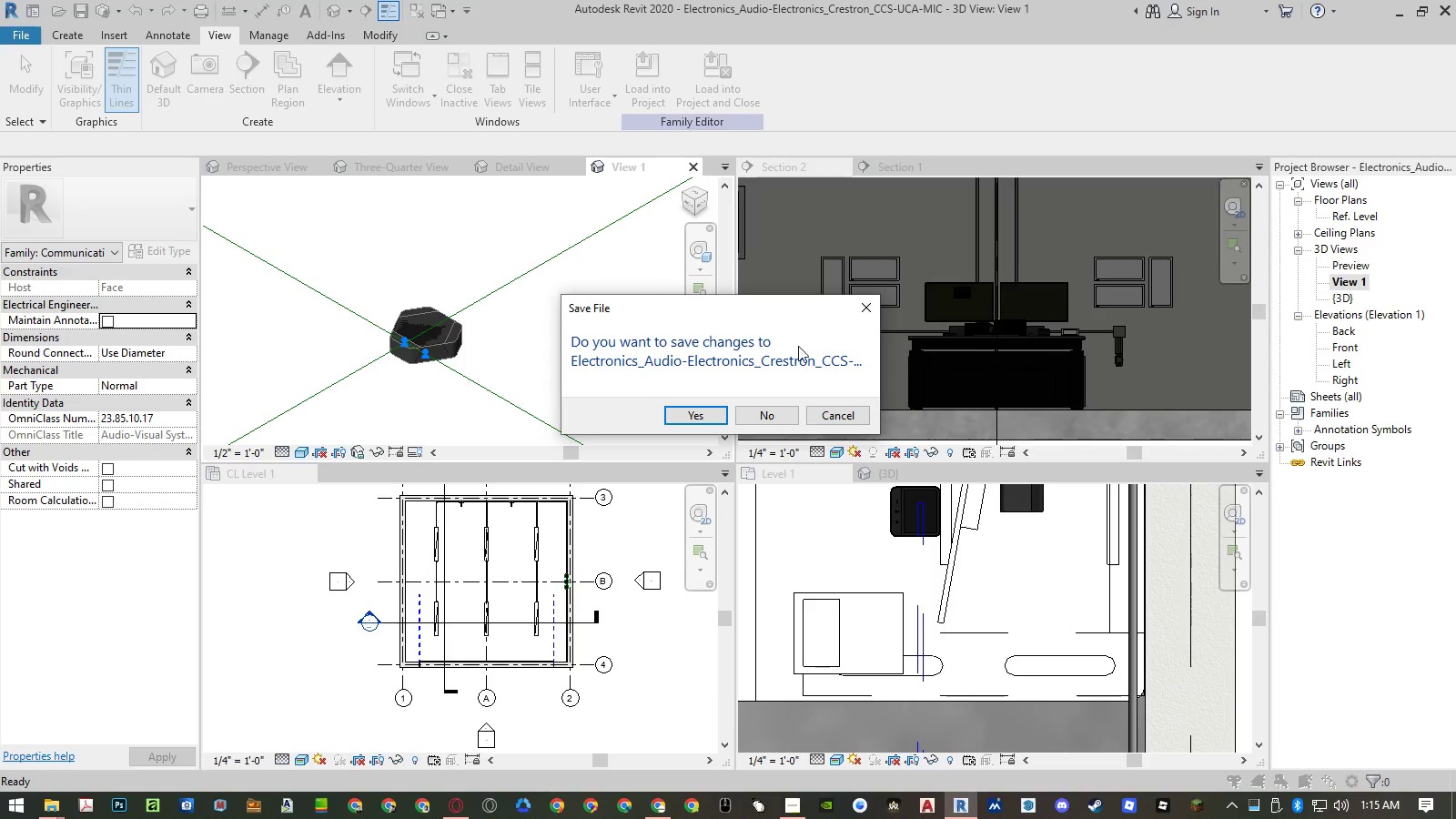 
left_click([767, 412])
 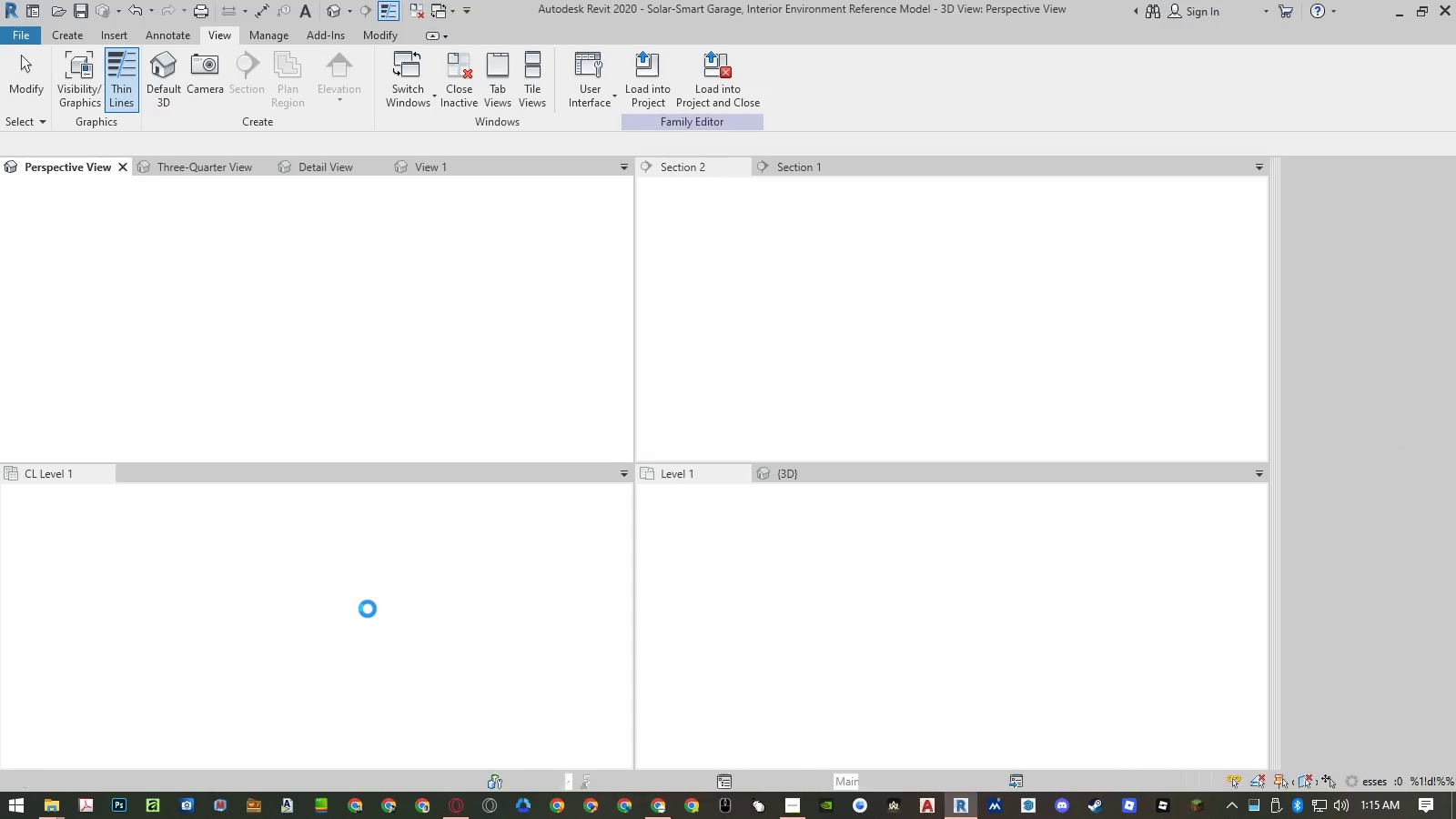 
mouse_move([817, 426])
 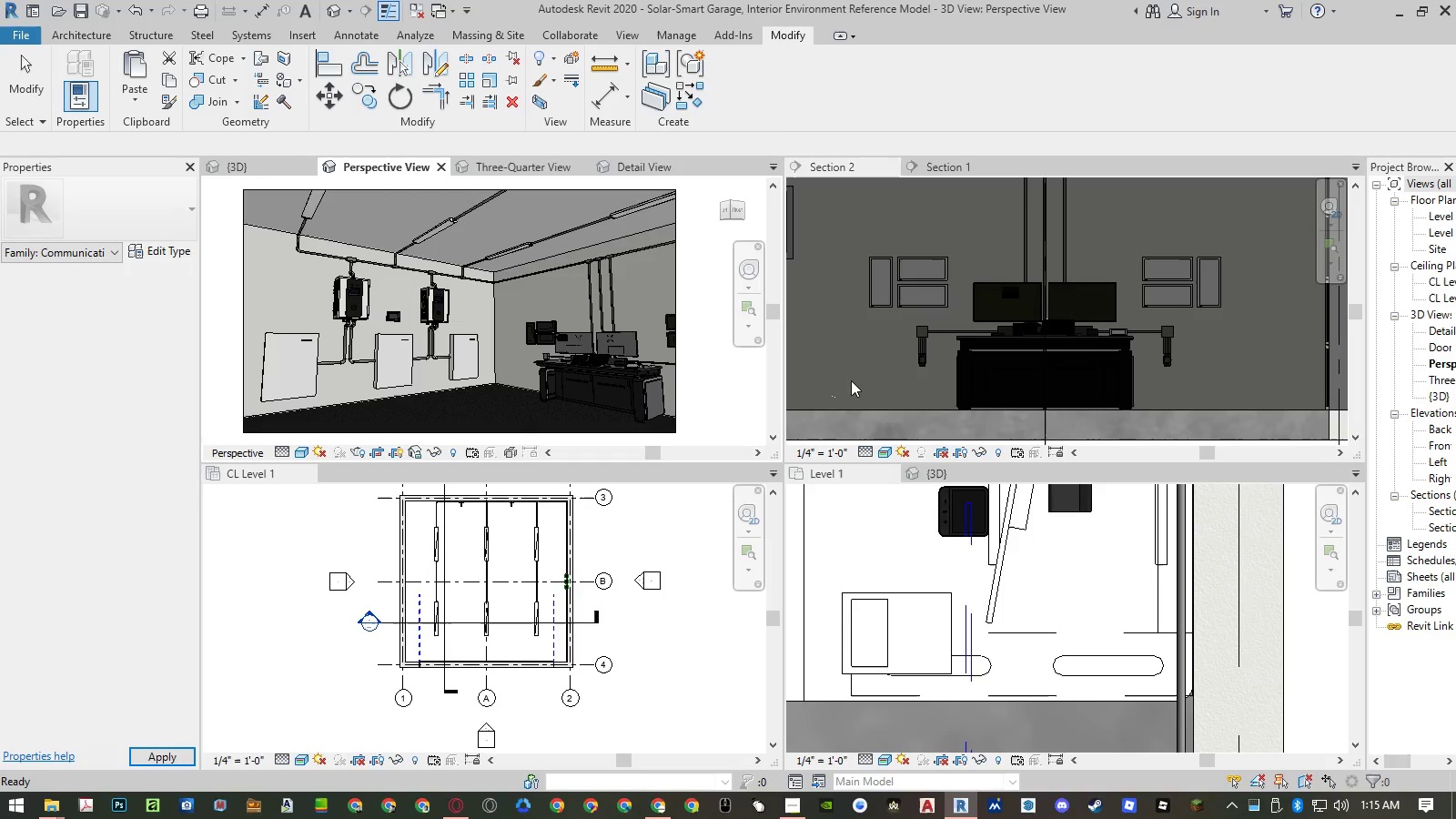 
left_click([853, 379])
 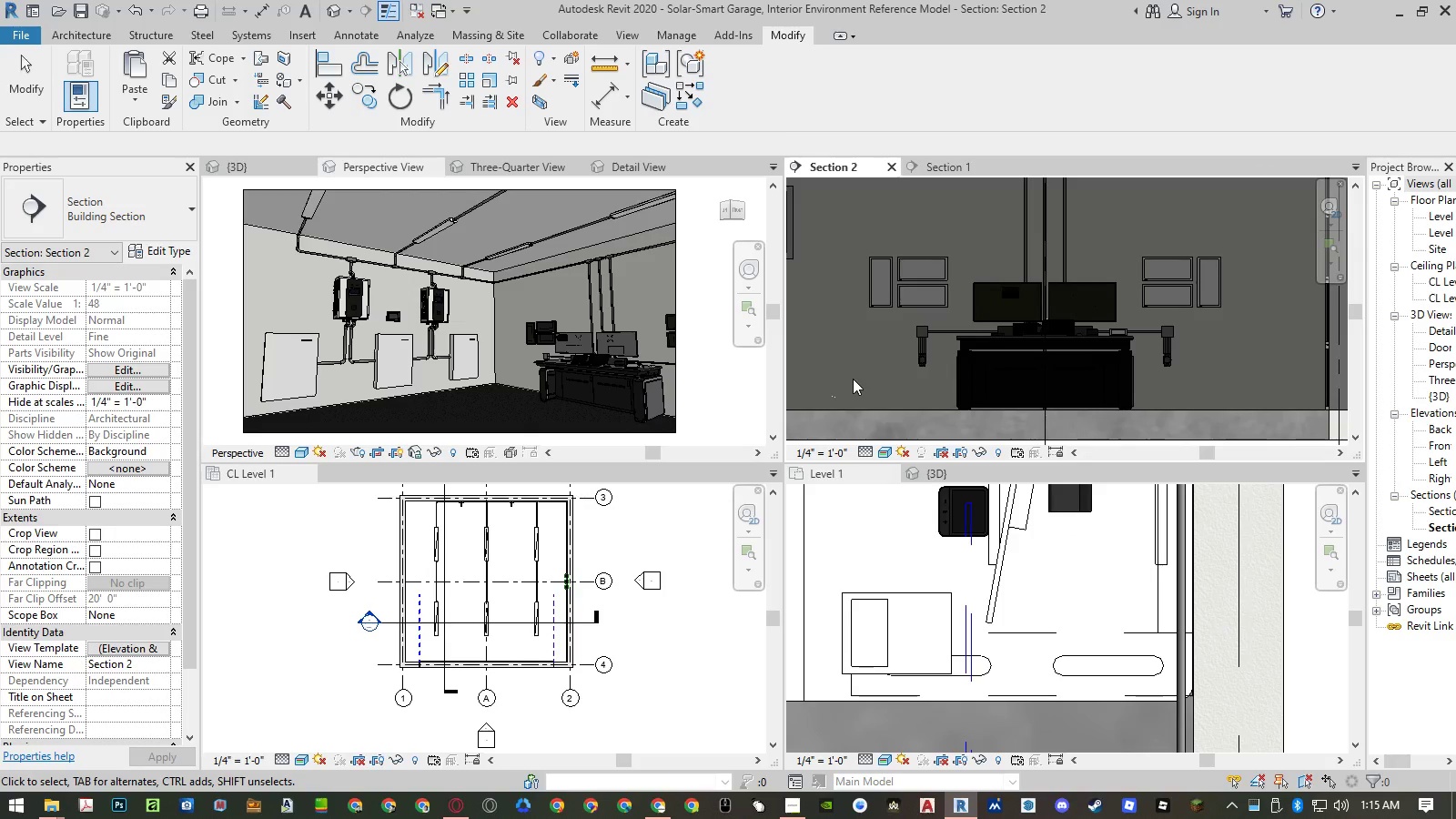 
hold_key(key=AltRight, duration=0.5)
 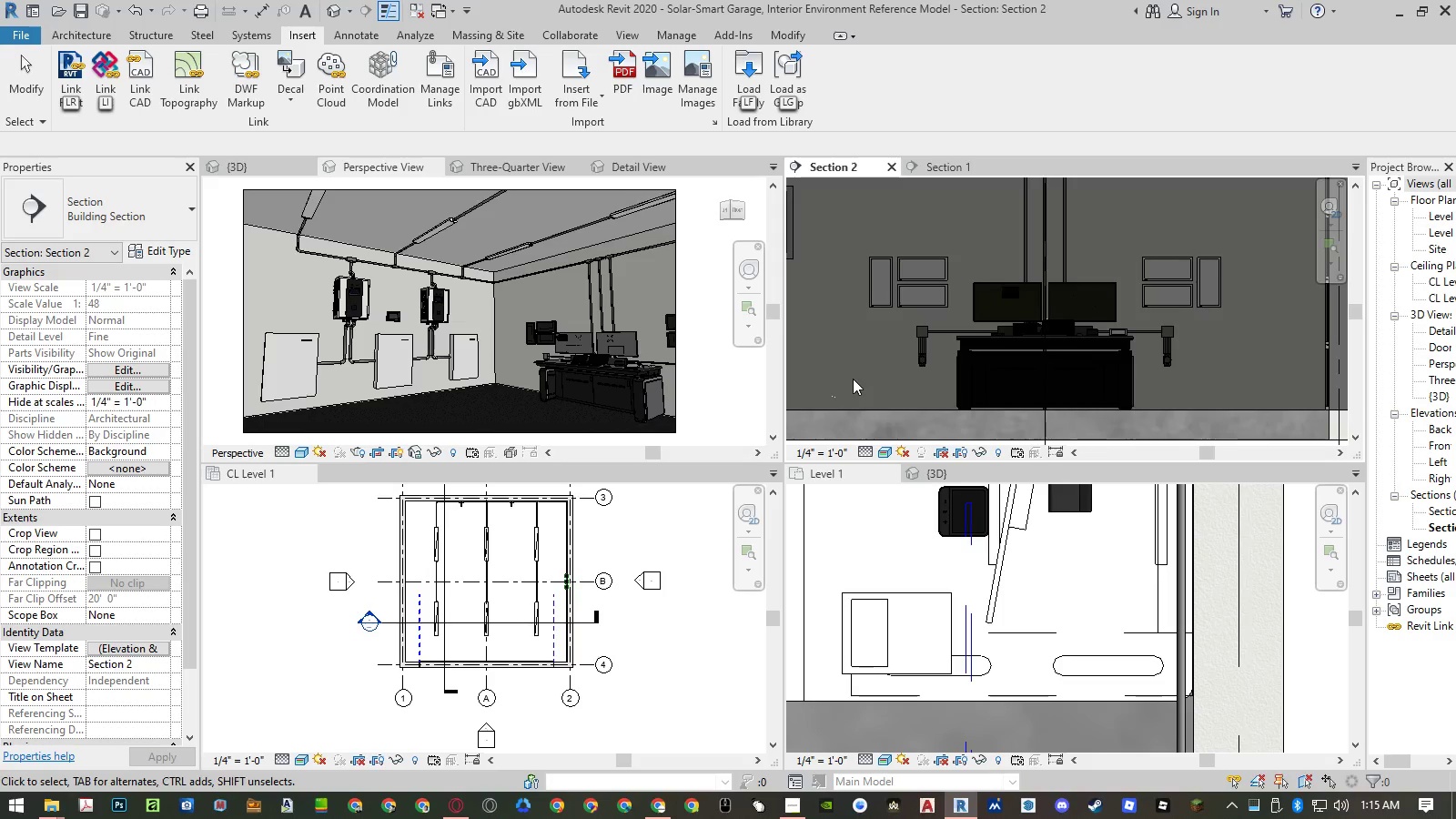 
type(ilf)
 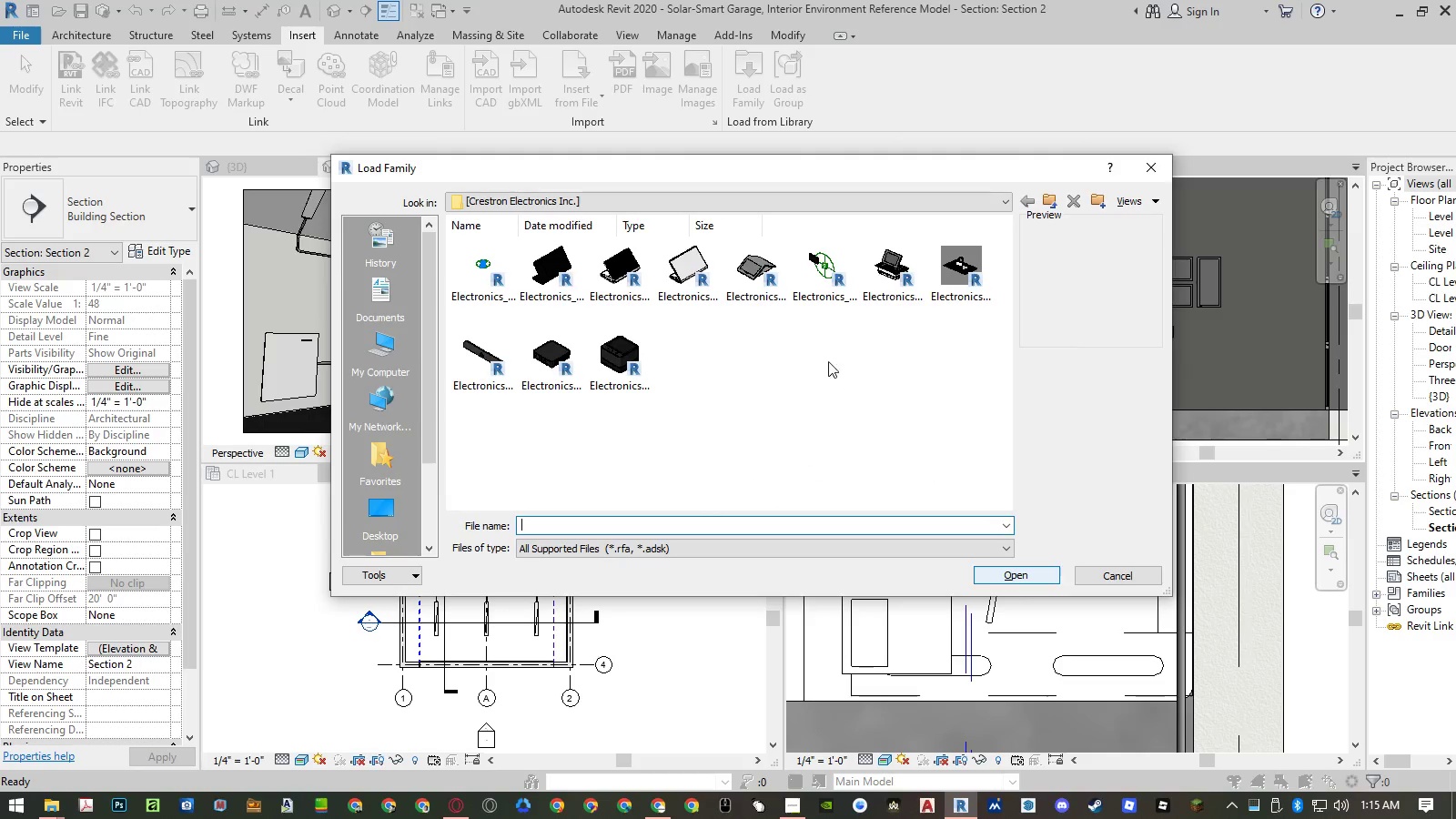 
left_click([822, 359])
 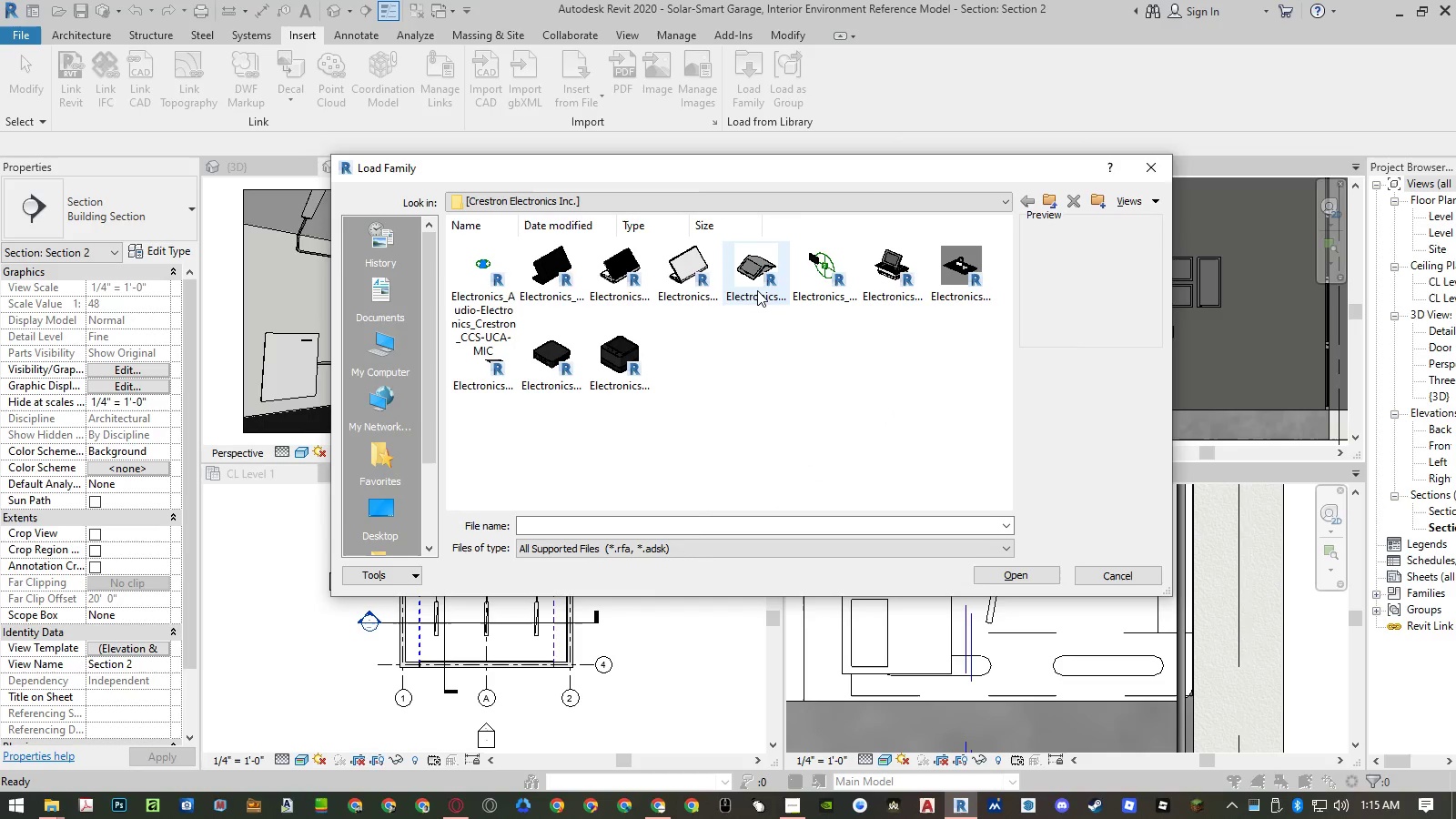 
double_click([756, 289])
 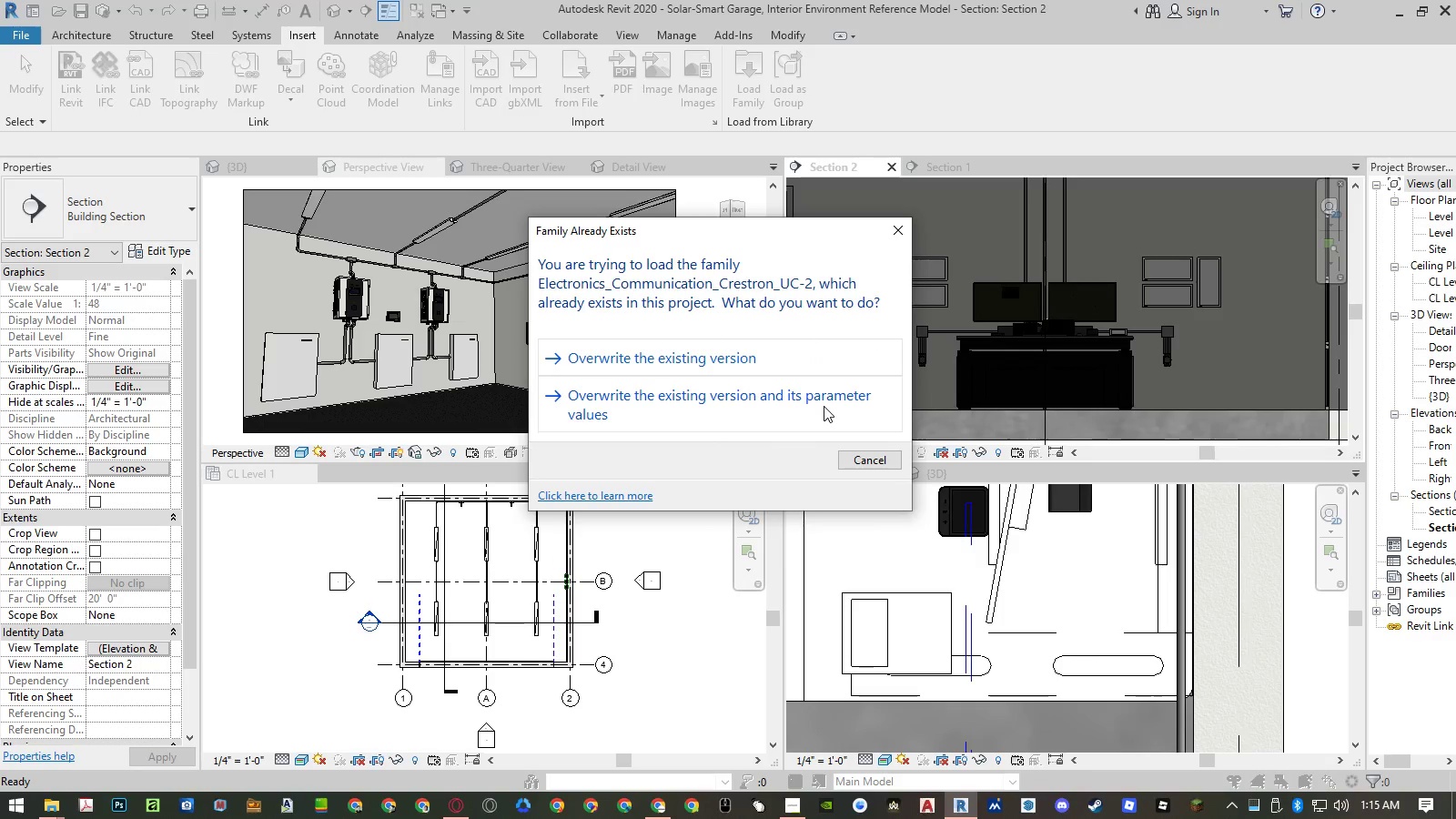 
wait(6.2)
 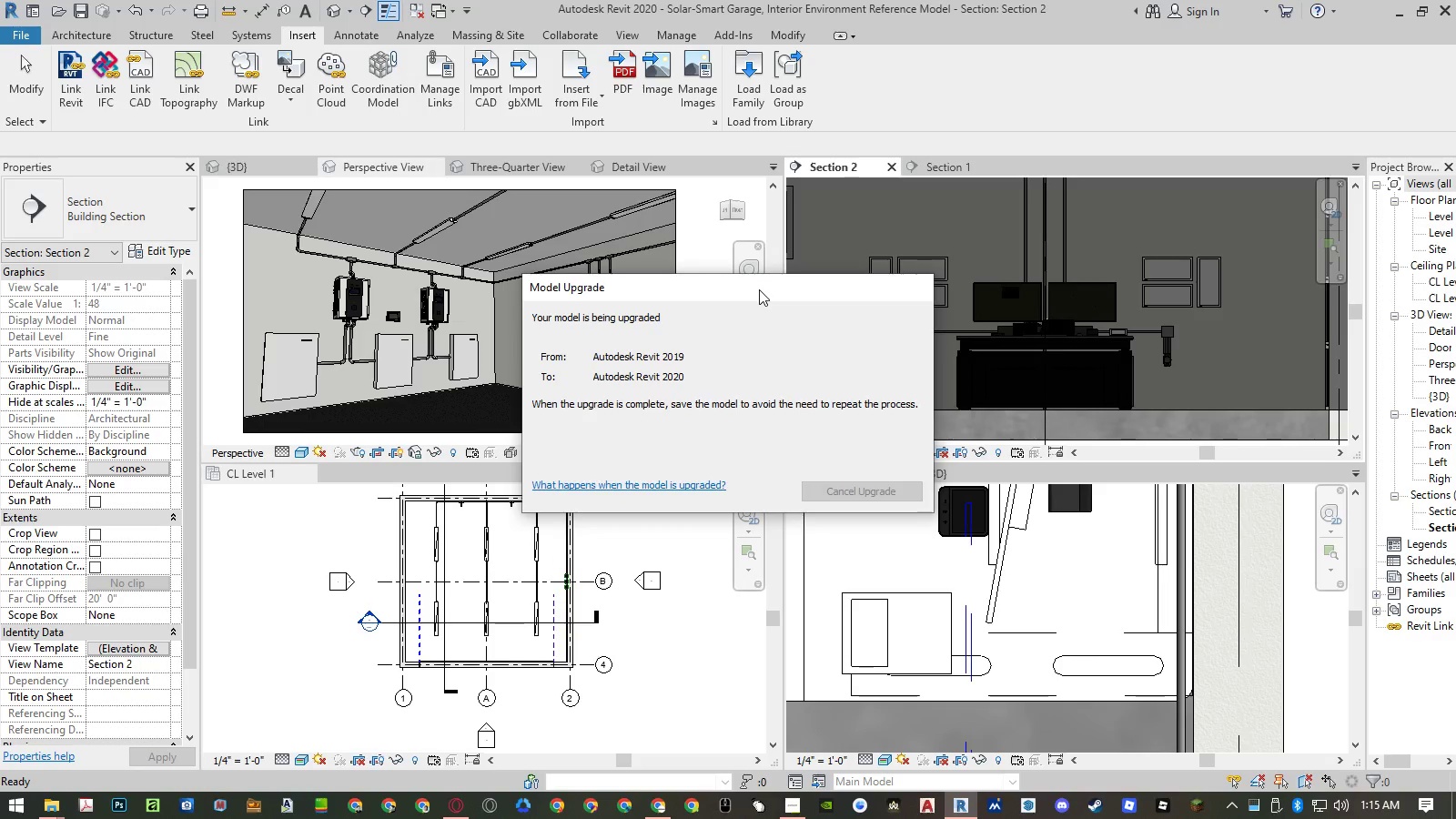 
left_click([824, 406])
 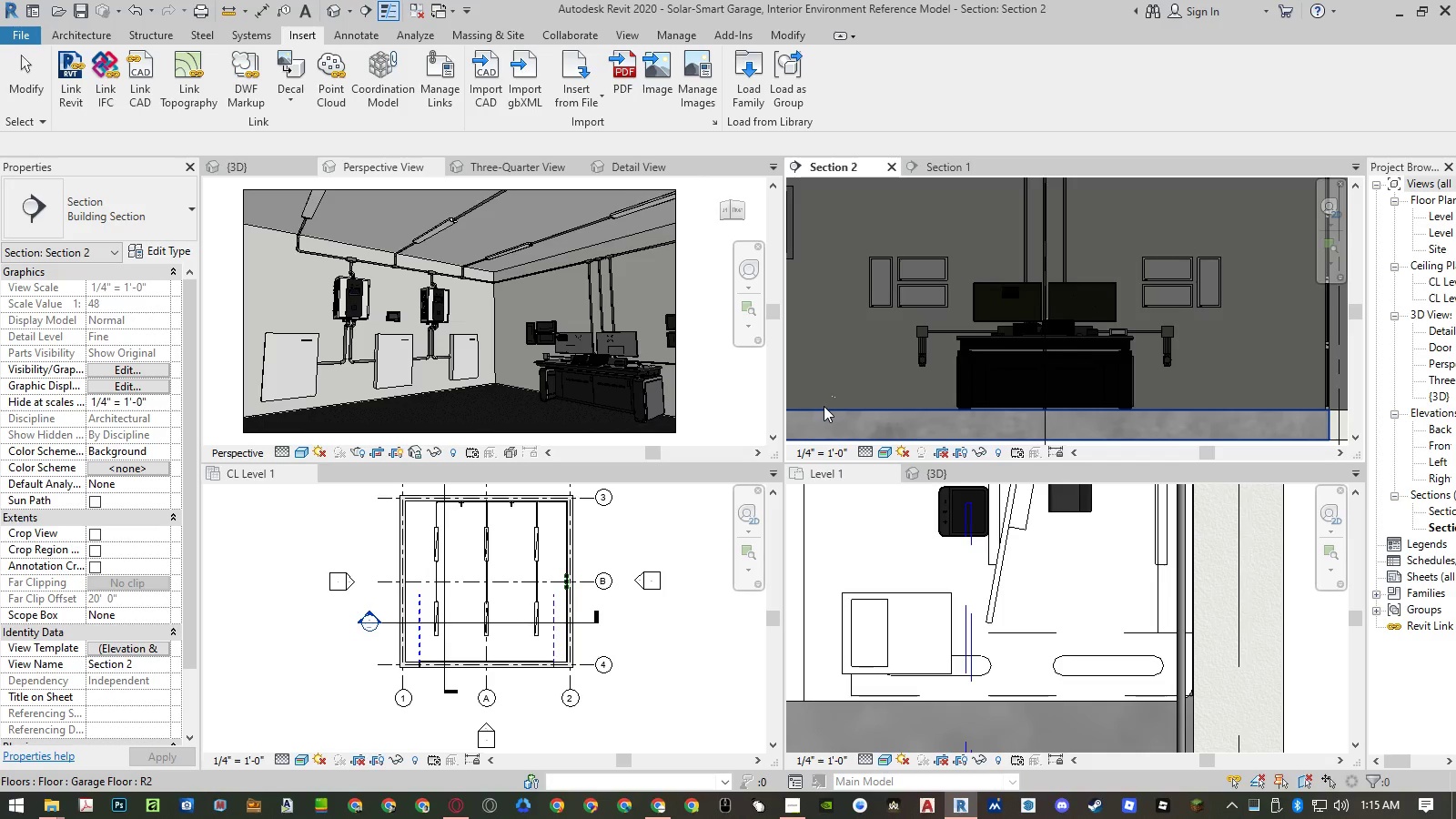 
hold_key(key=AltLeft, duration=0.47)
 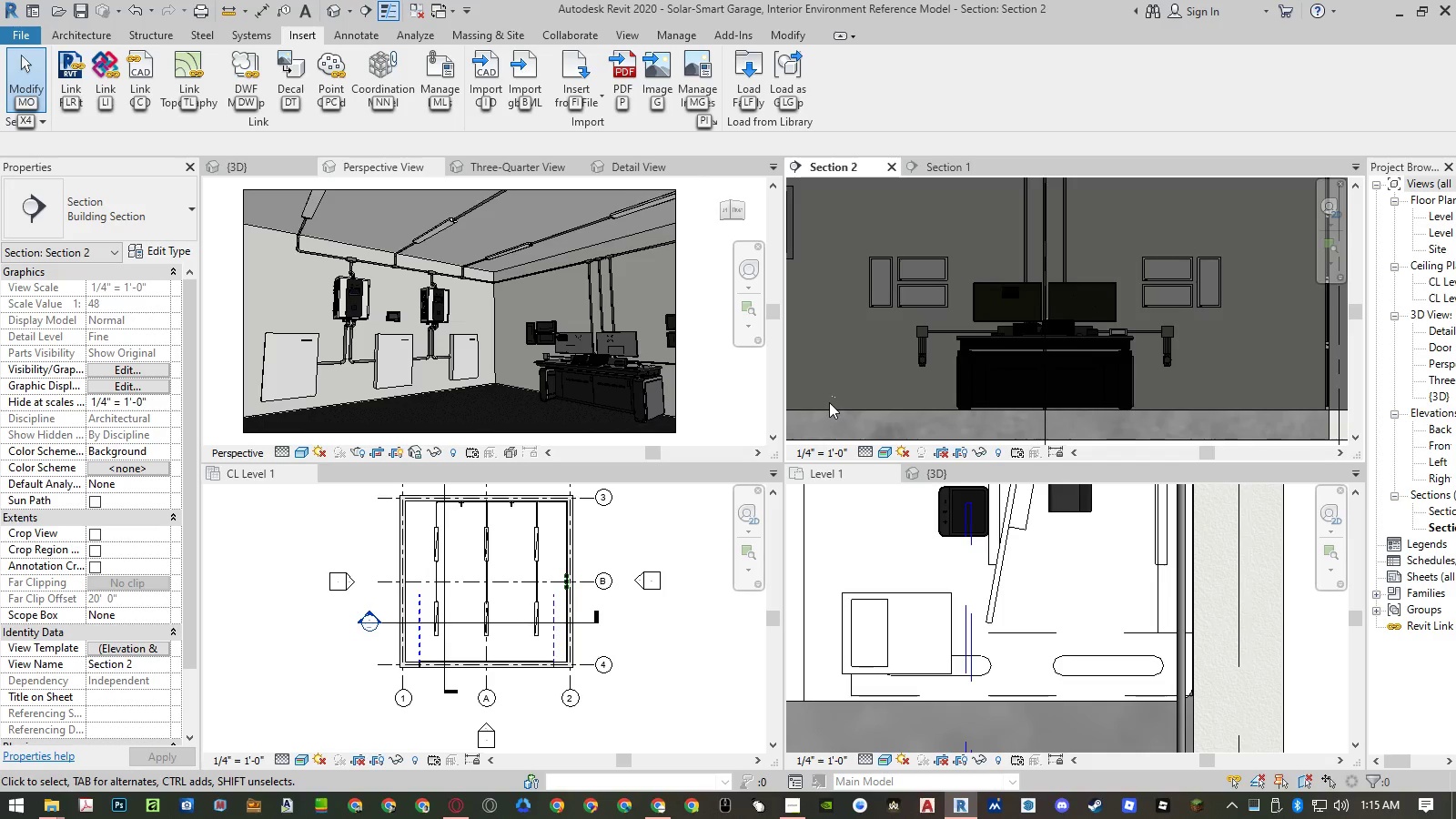 
type(ilf)
 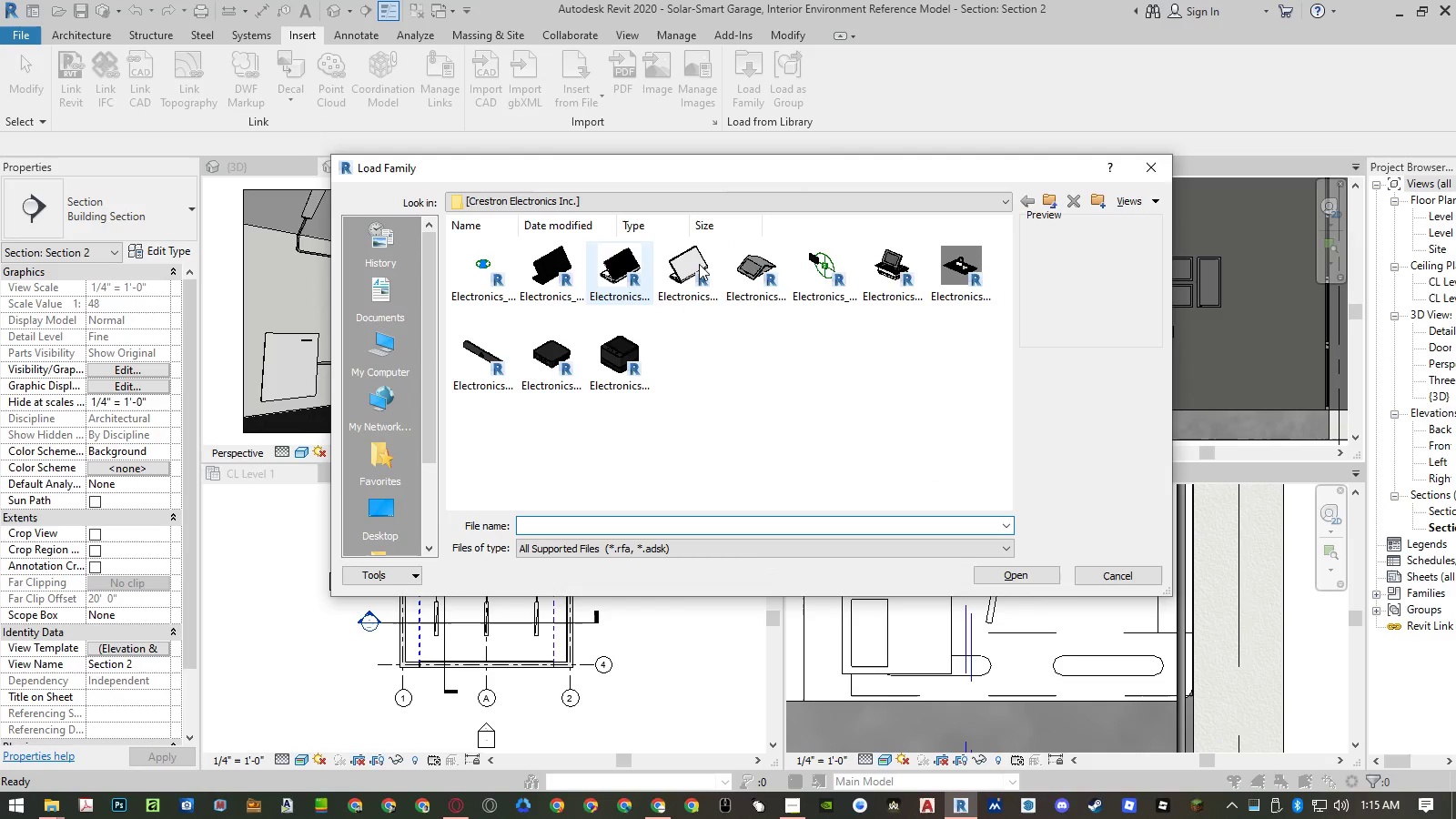 
double_click([494, 272])
 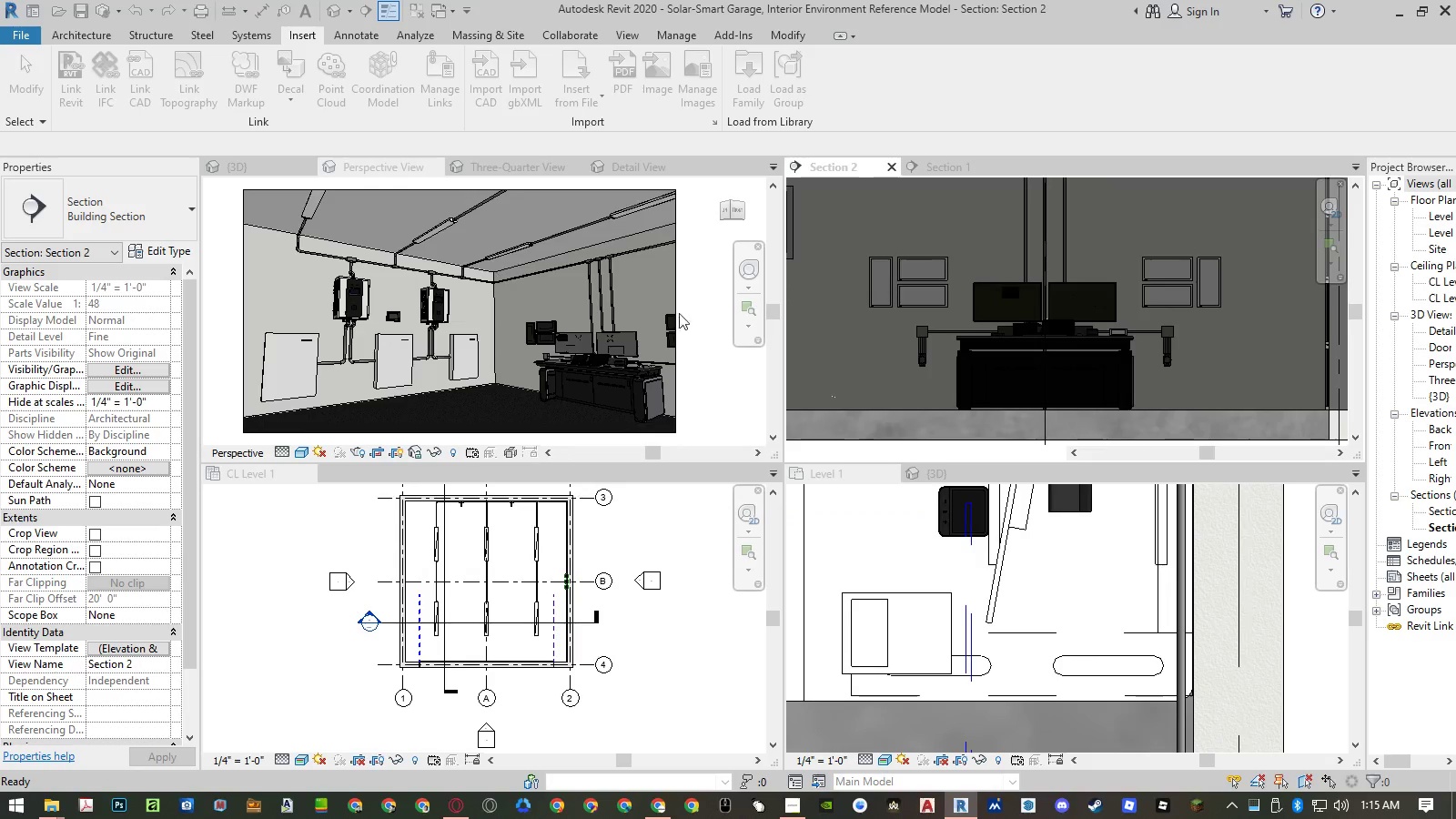 
mouse_move([842, 340])
 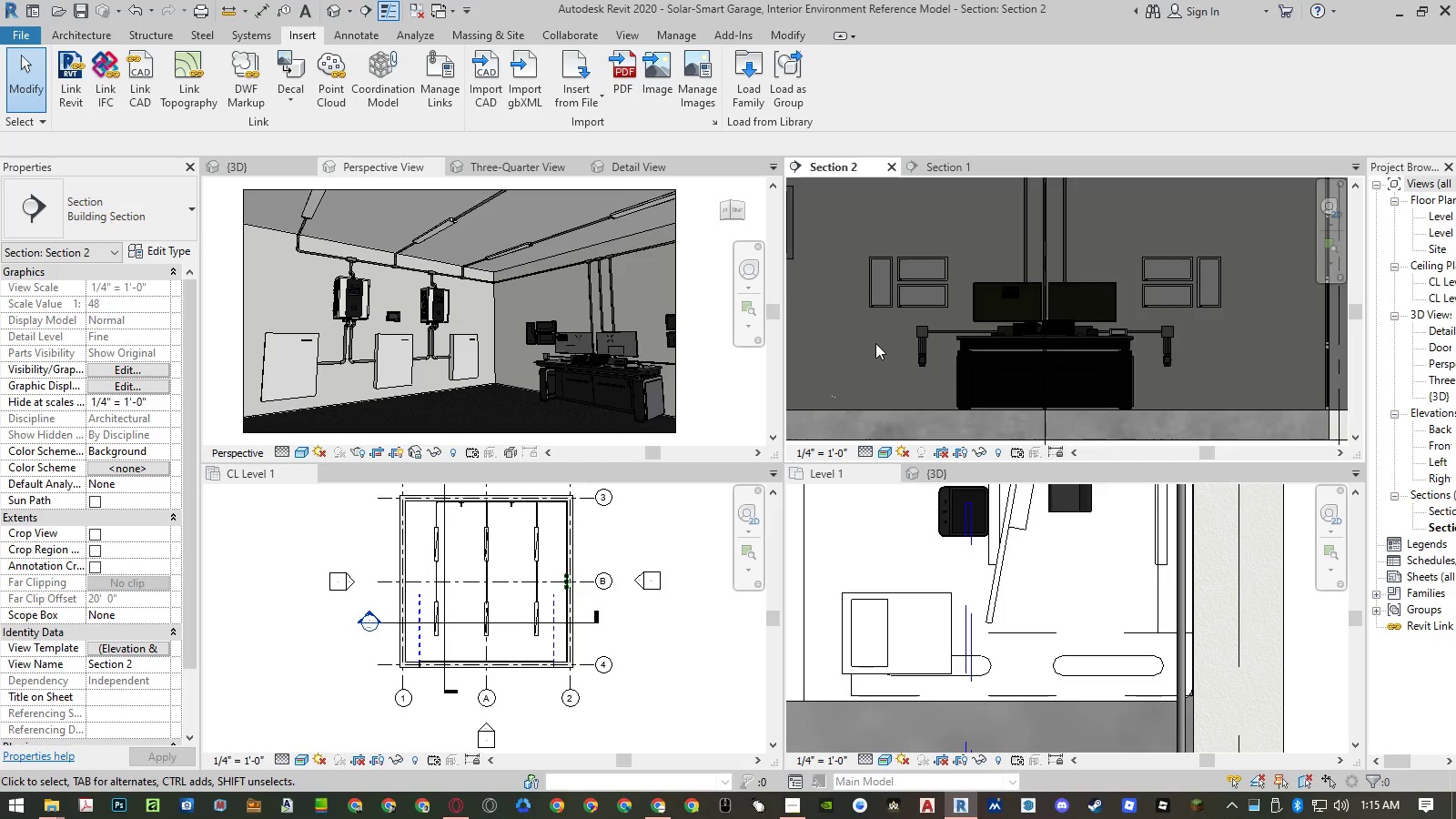 
left_click([875, 343])
 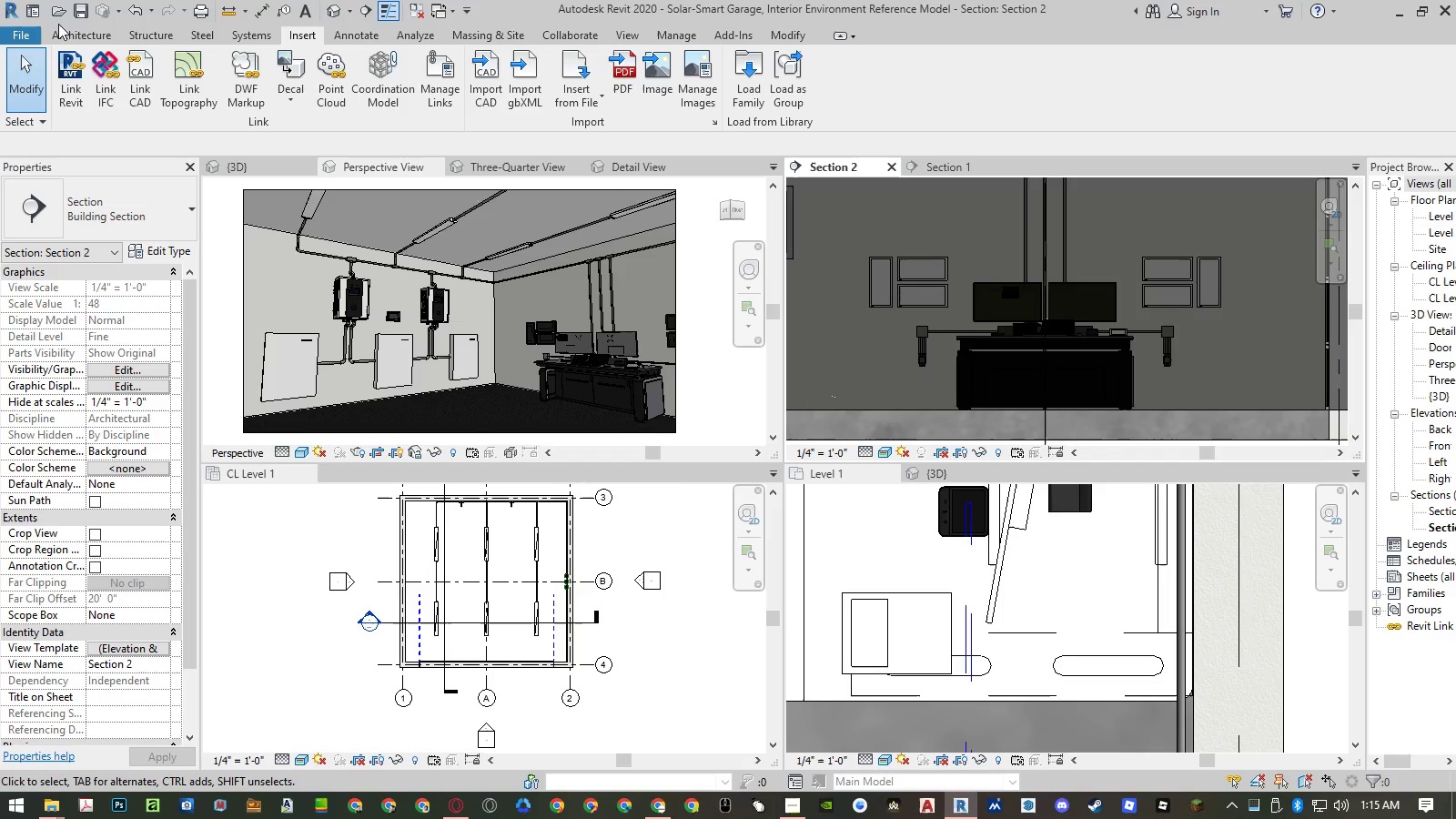 
left_click([66, 29])
 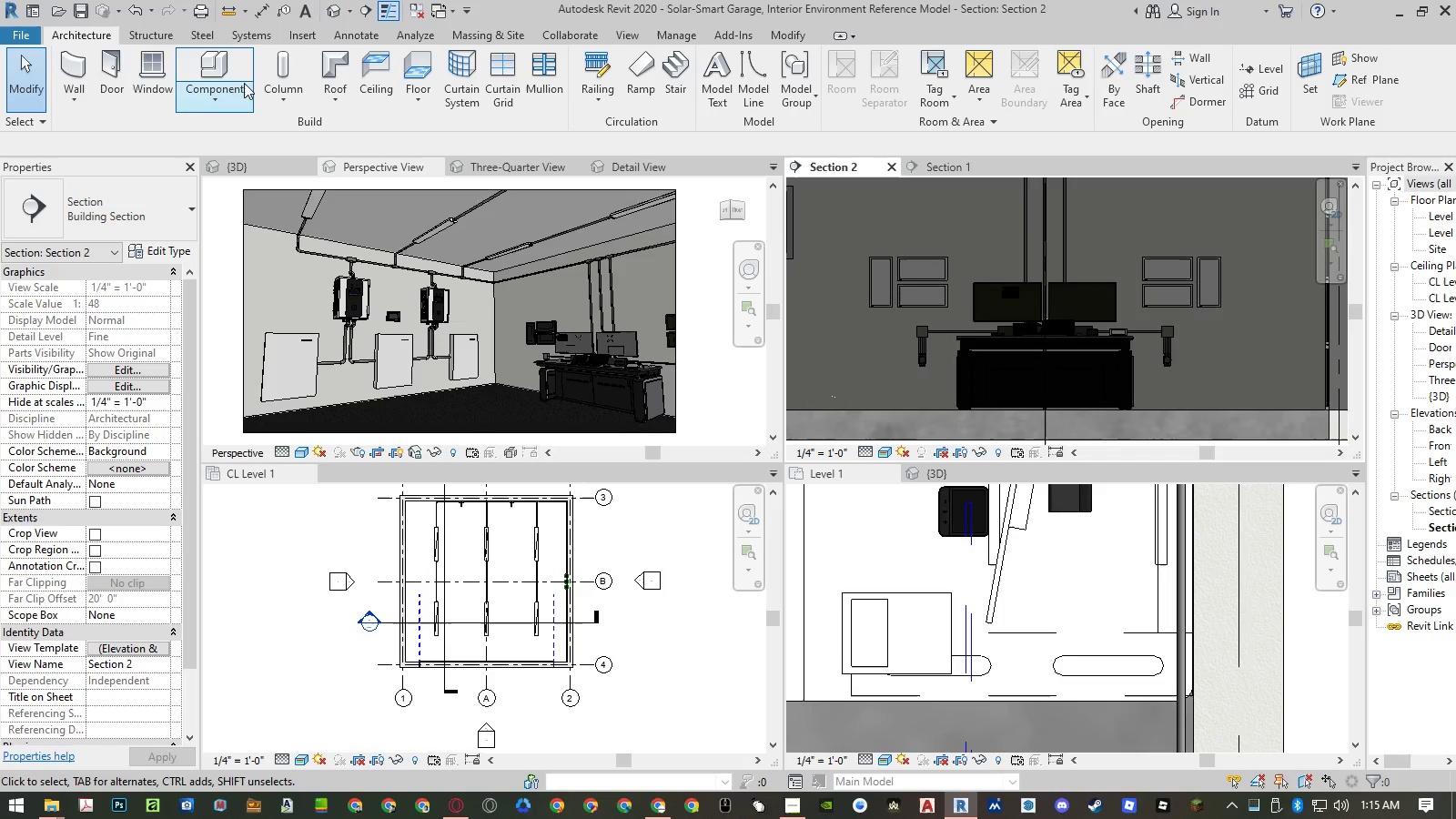 
left_click([221, 68])
 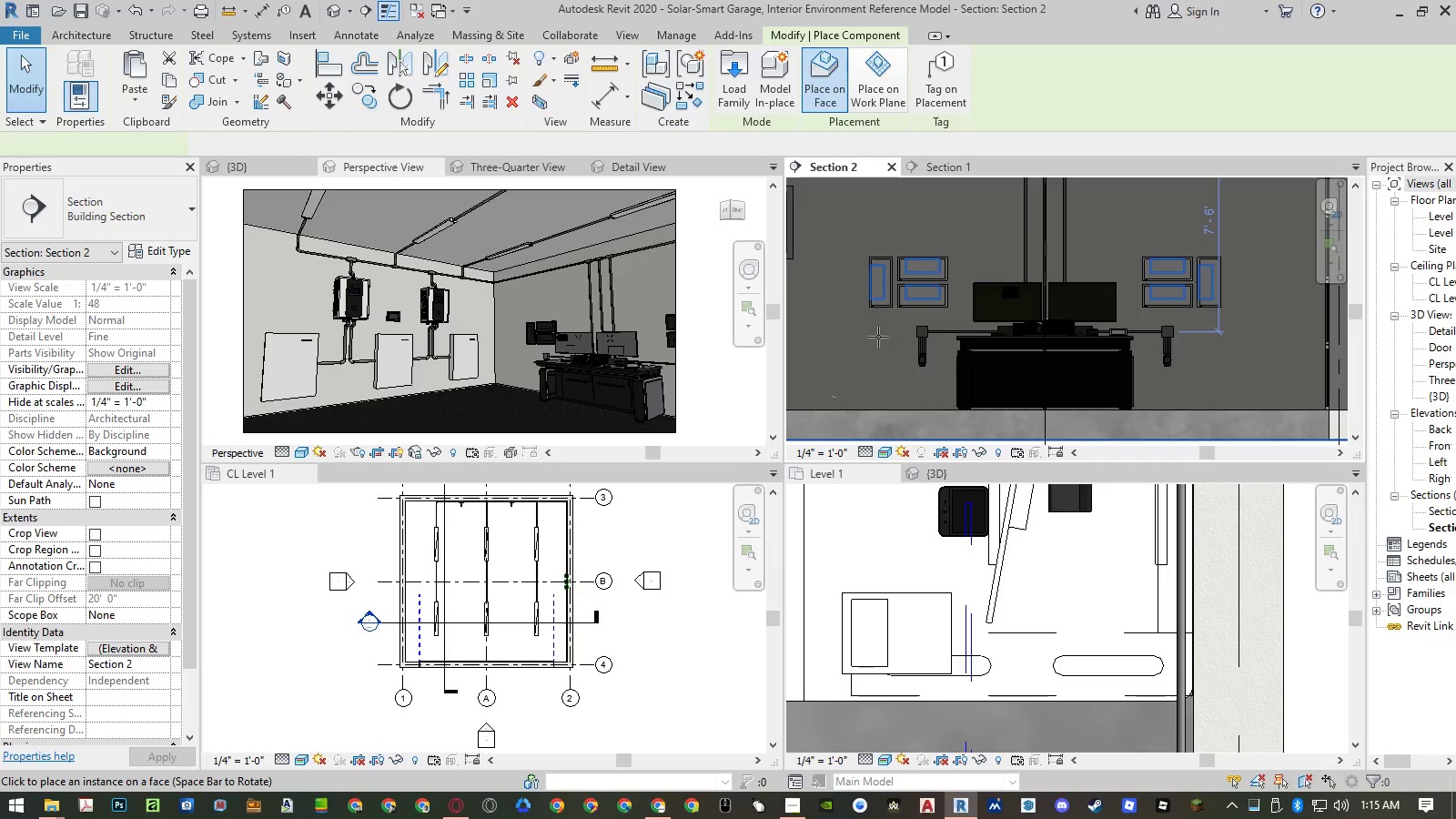 
left_click([878, 337])
 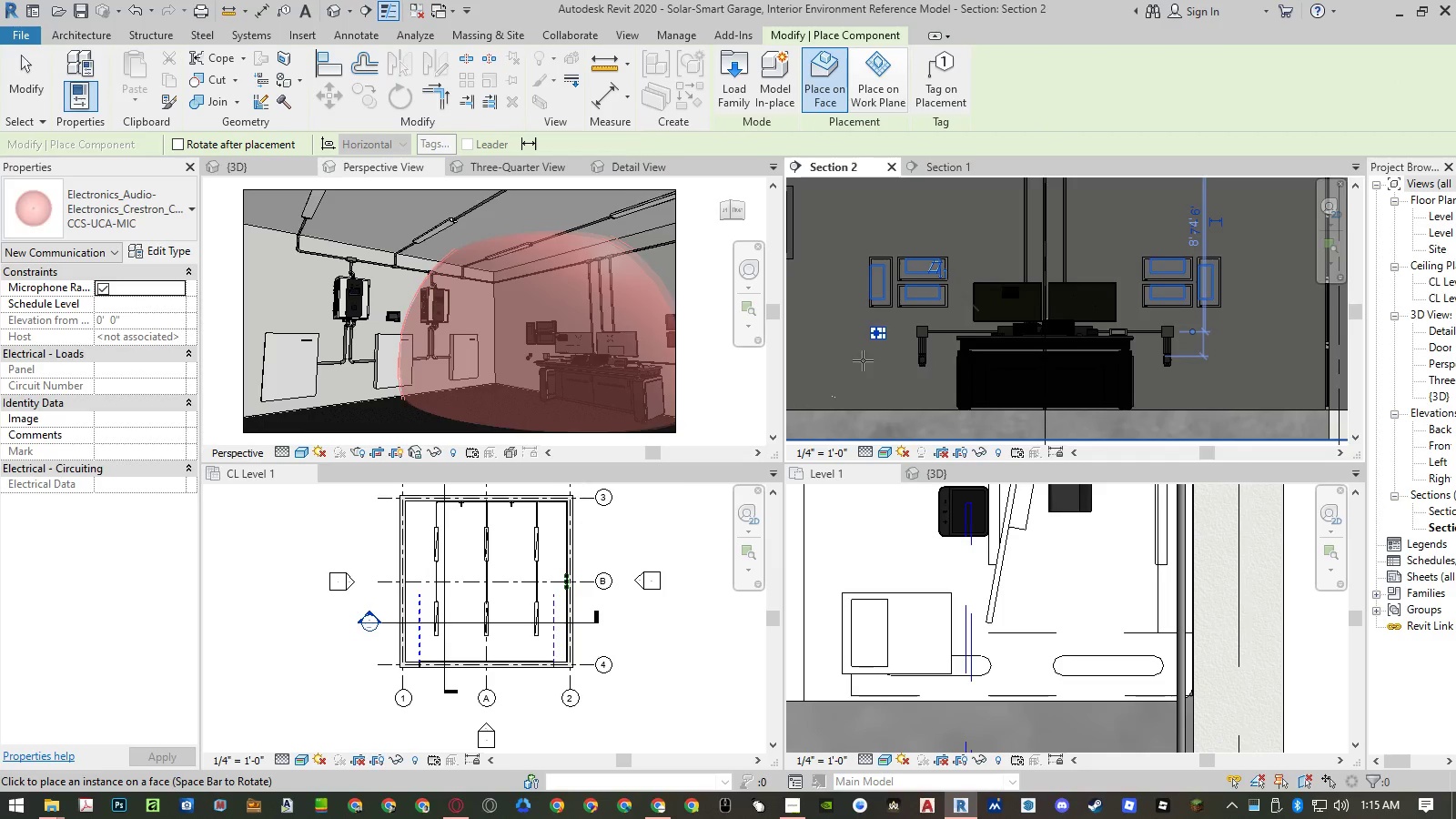 
key(Escape)
 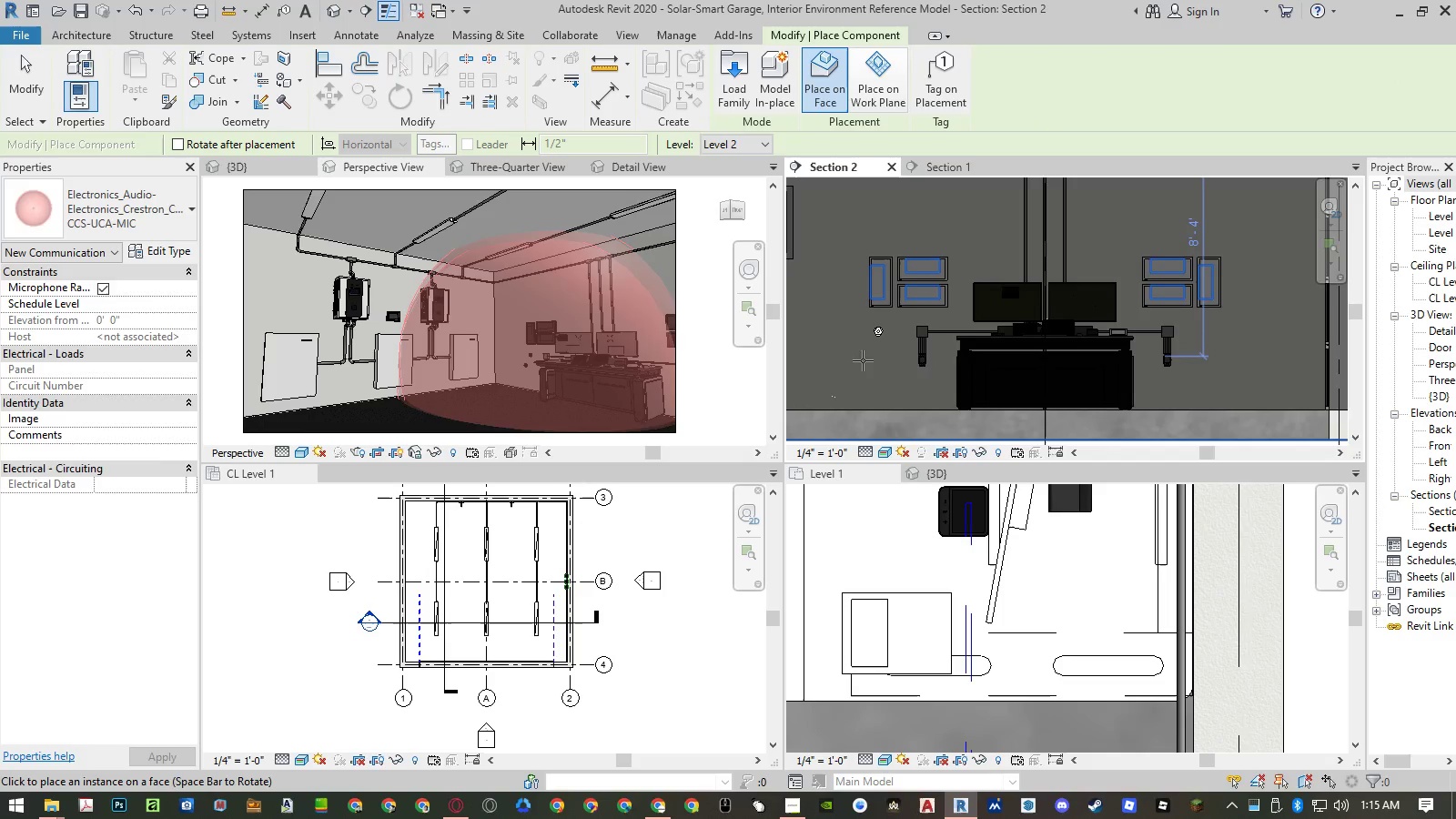 
key(Escape)
 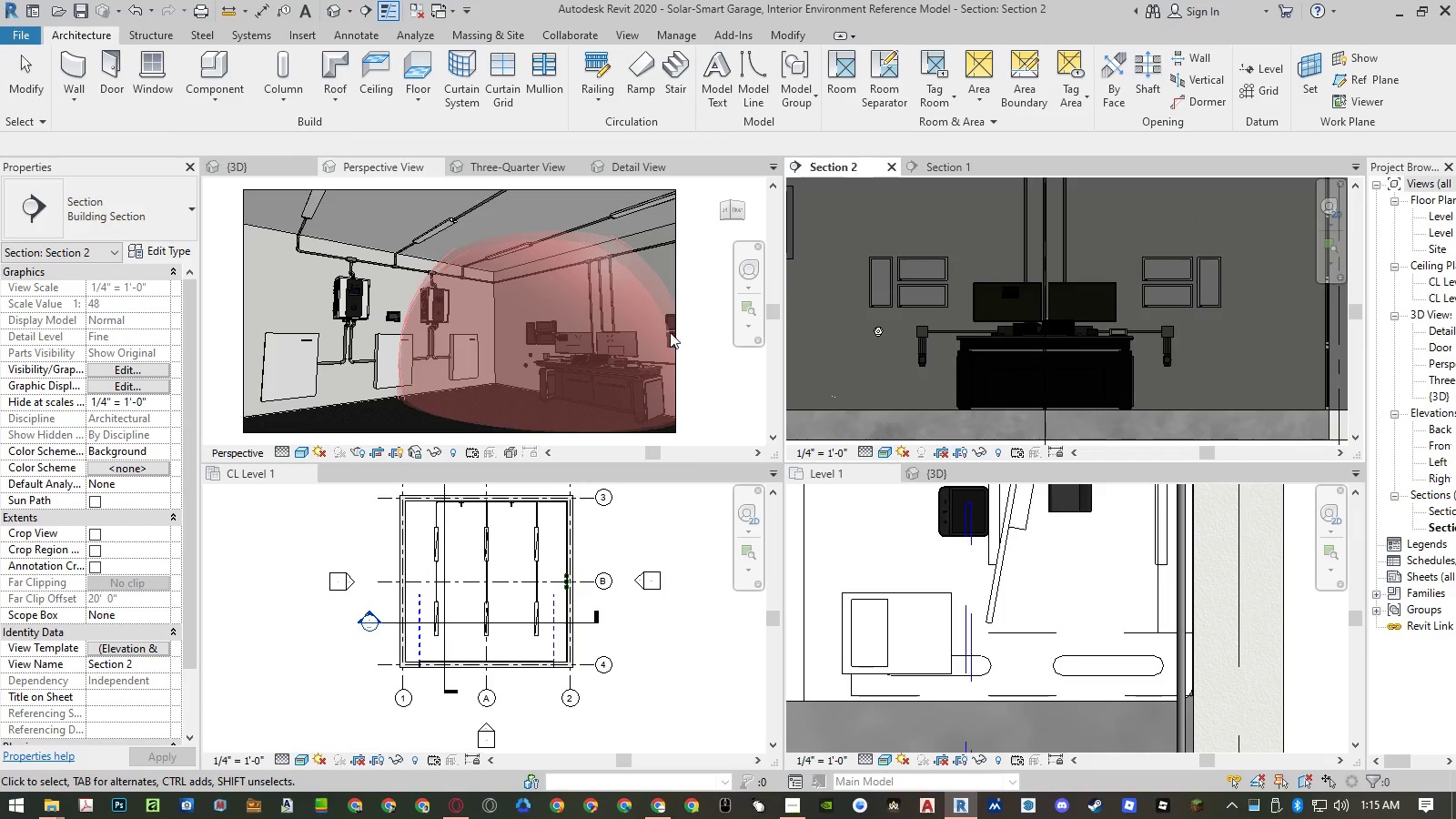 
scroll: coordinate [568, 323], scroll_direction: up, amount: 1.0
 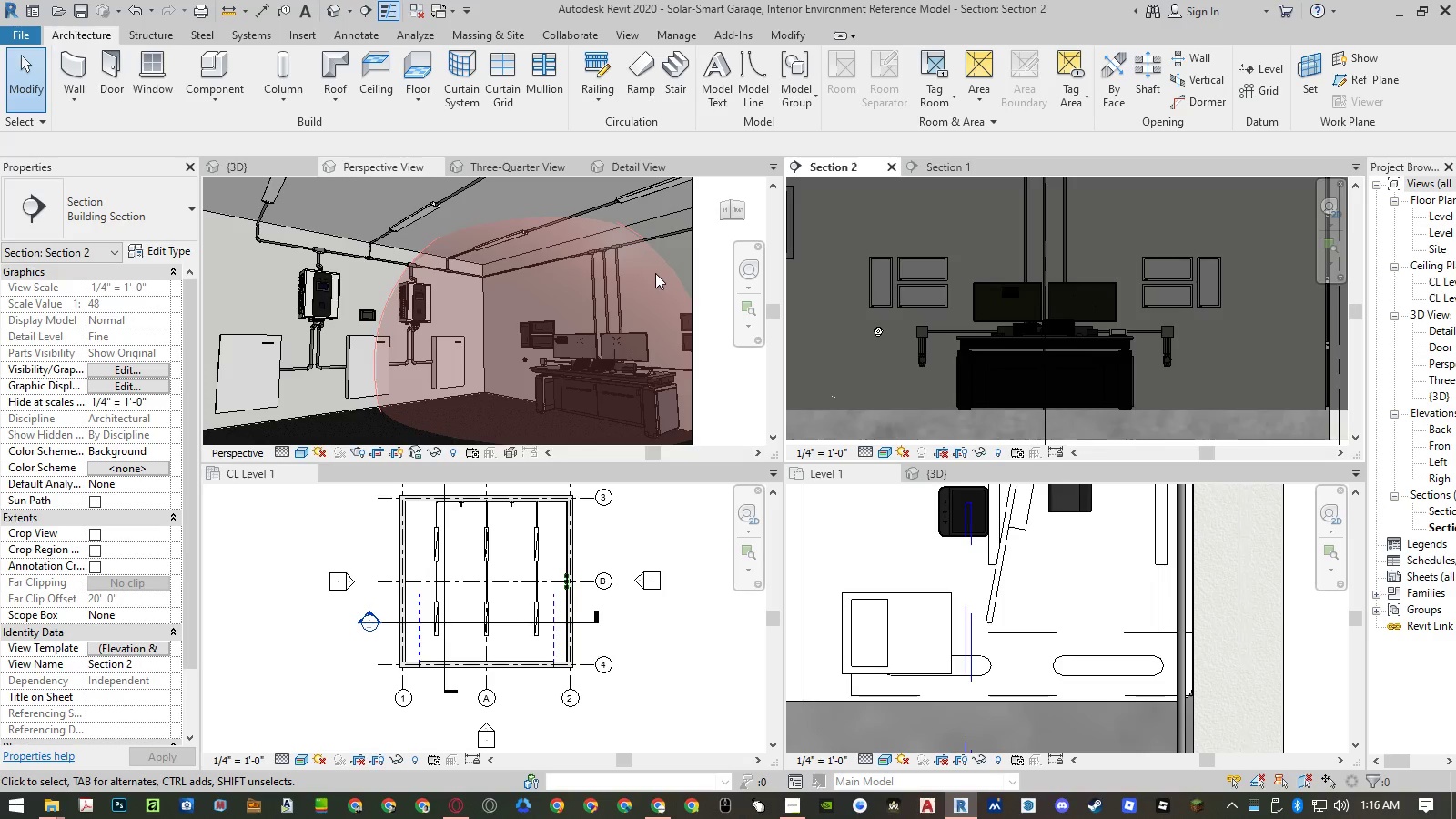 
wait(5.19)
 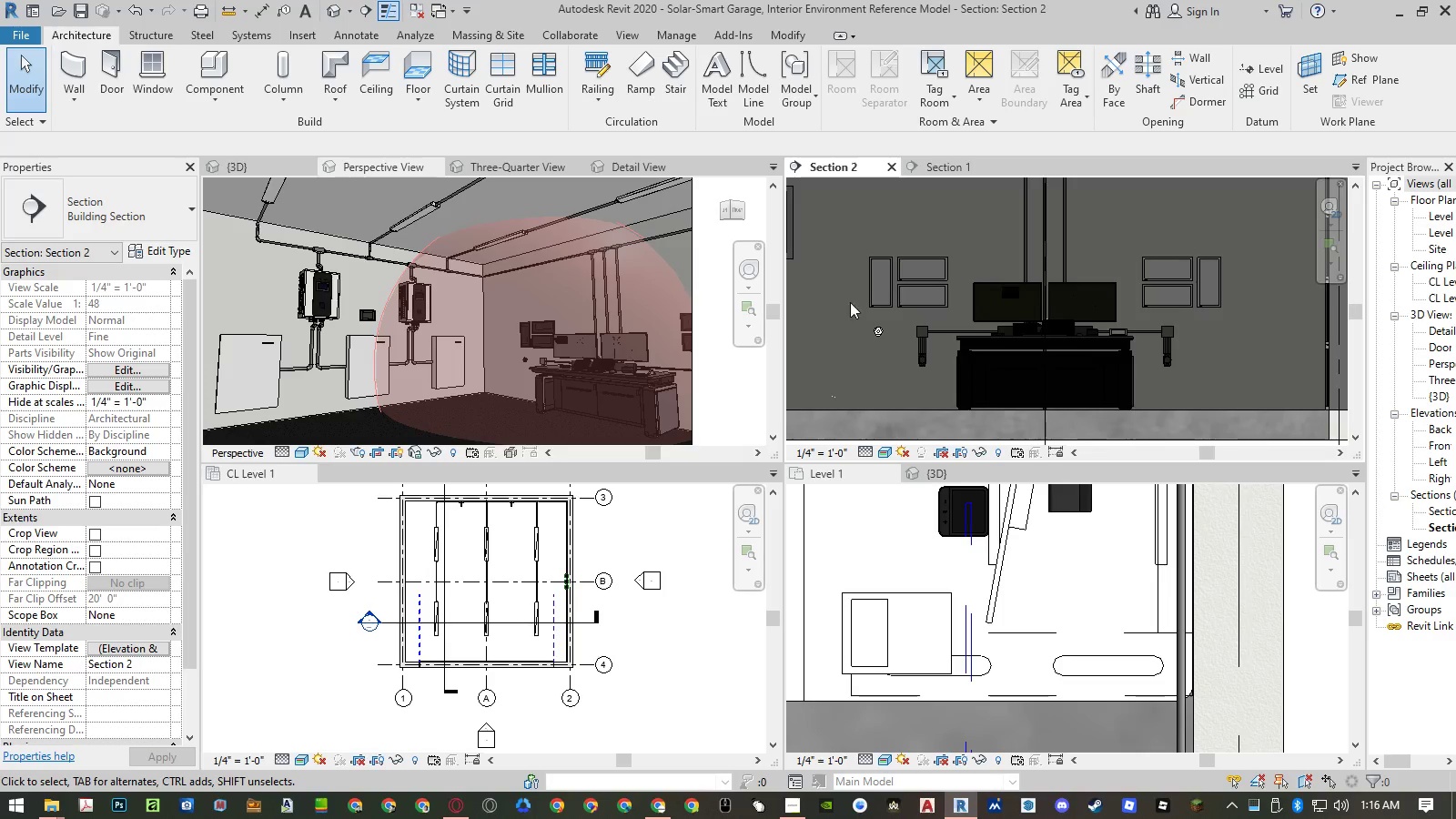 
left_click([878, 328])
 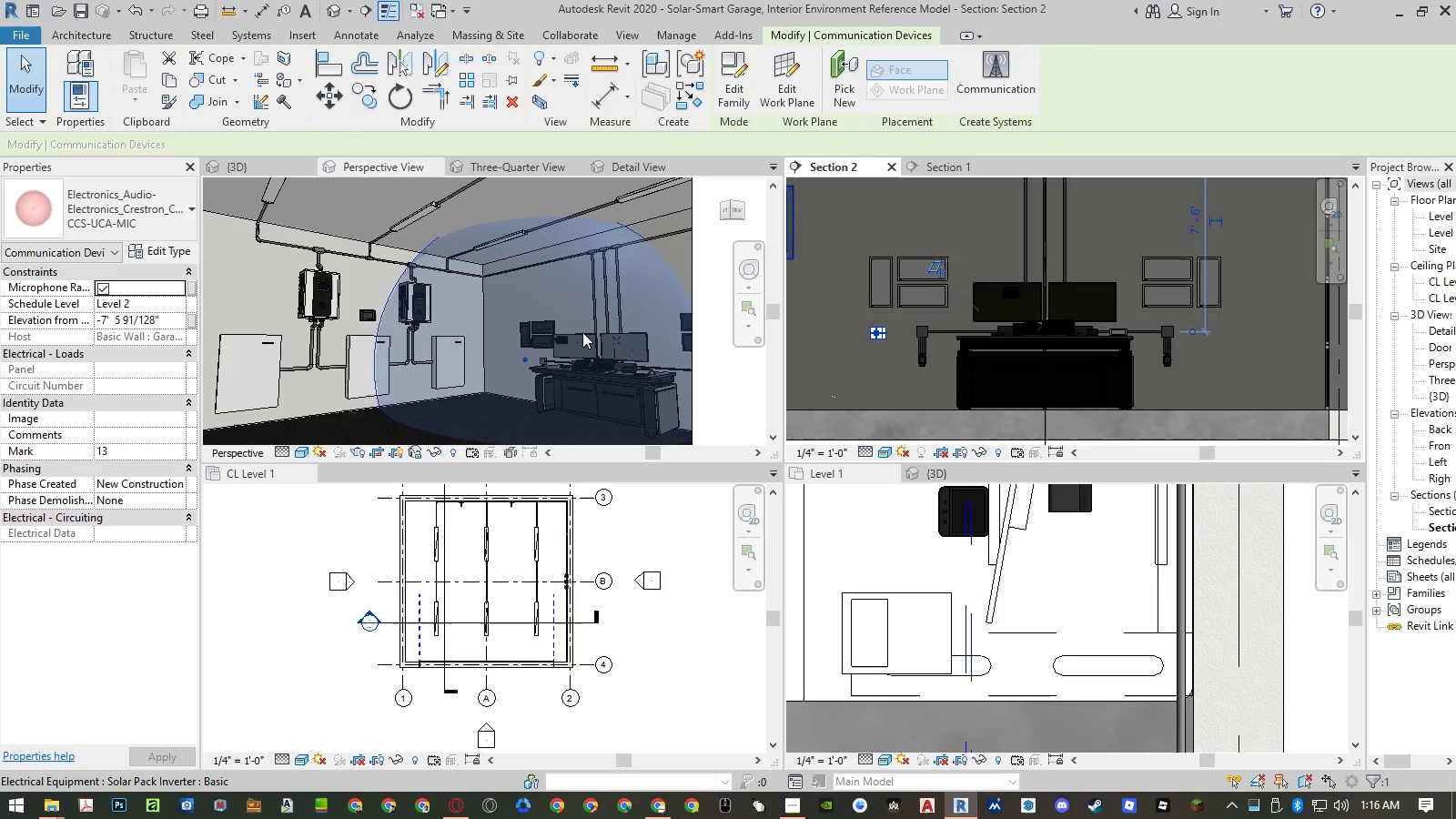 
left_click([628, 165])
 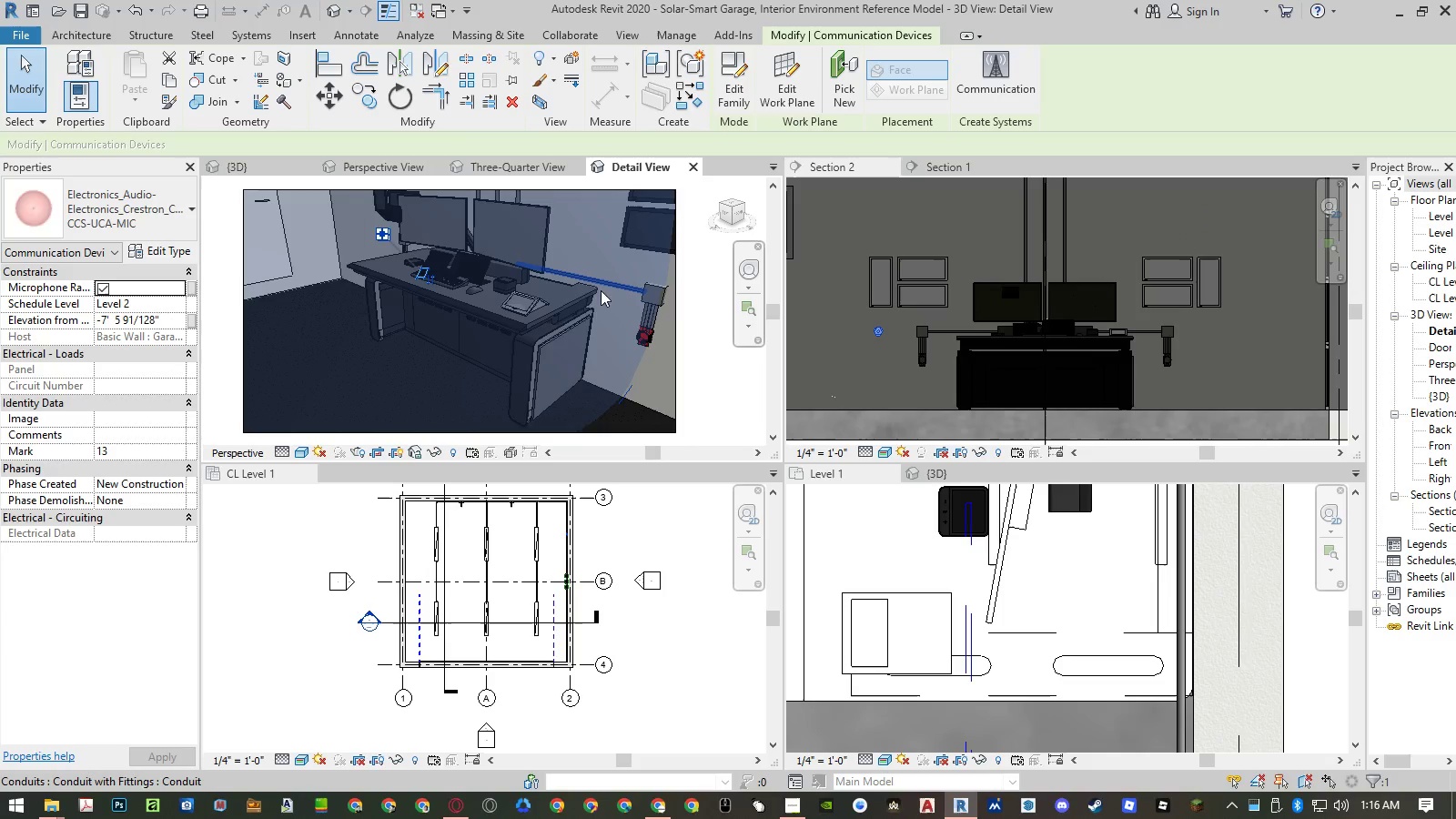 
scroll: coordinate [387, 236], scroll_direction: up, amount: 4.0
 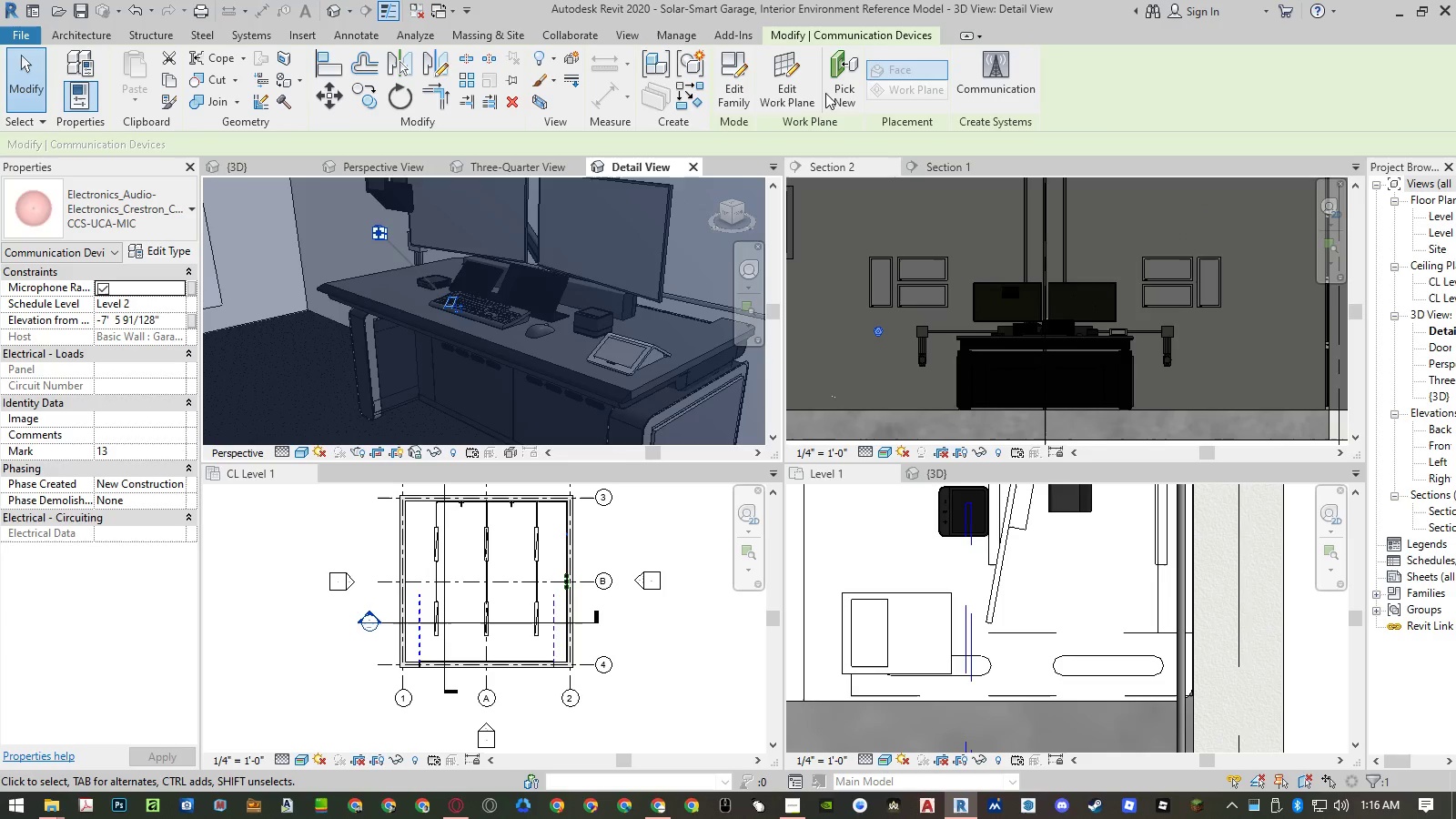 
left_click([832, 85])
 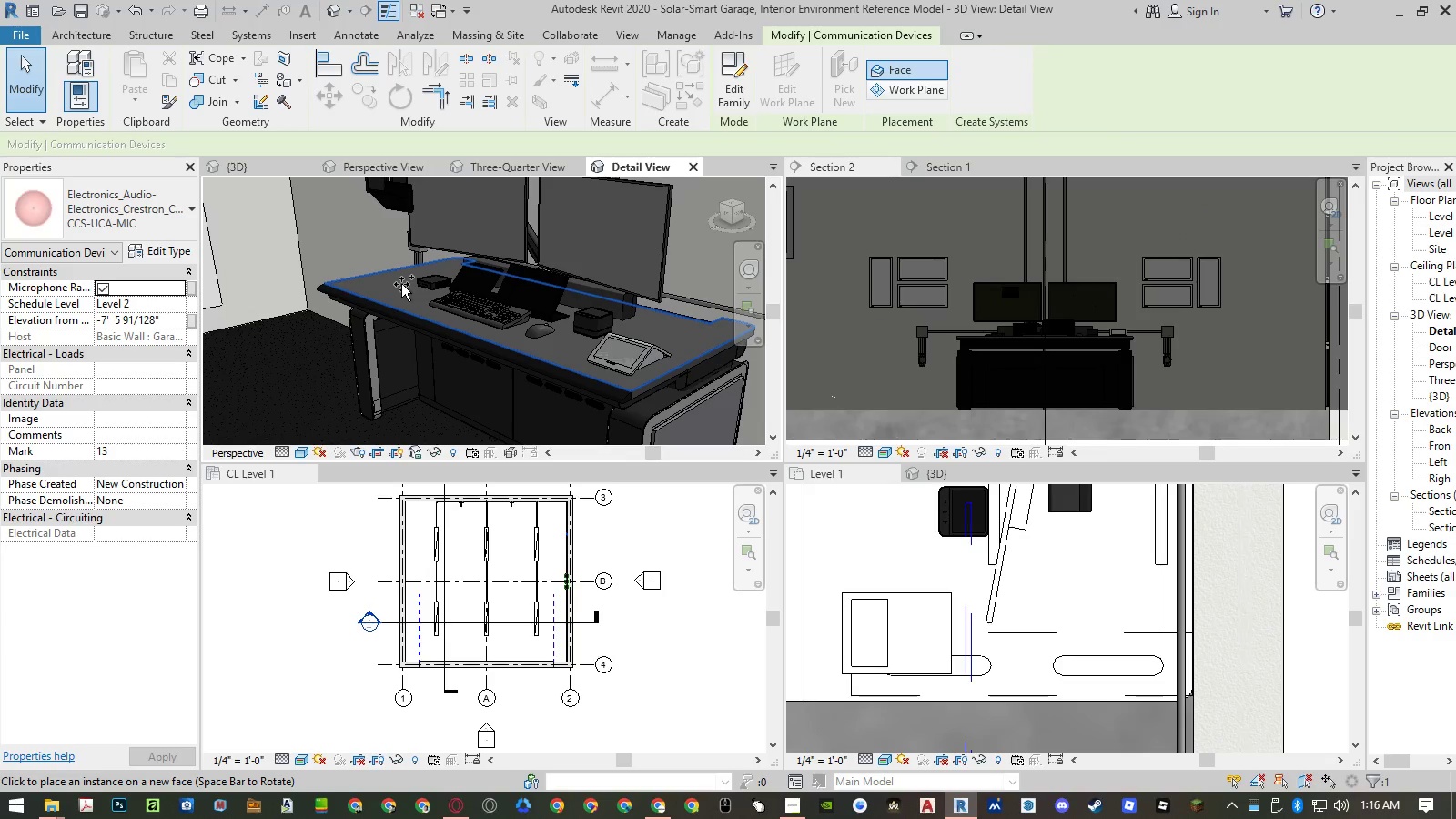 
left_click([401, 284])
 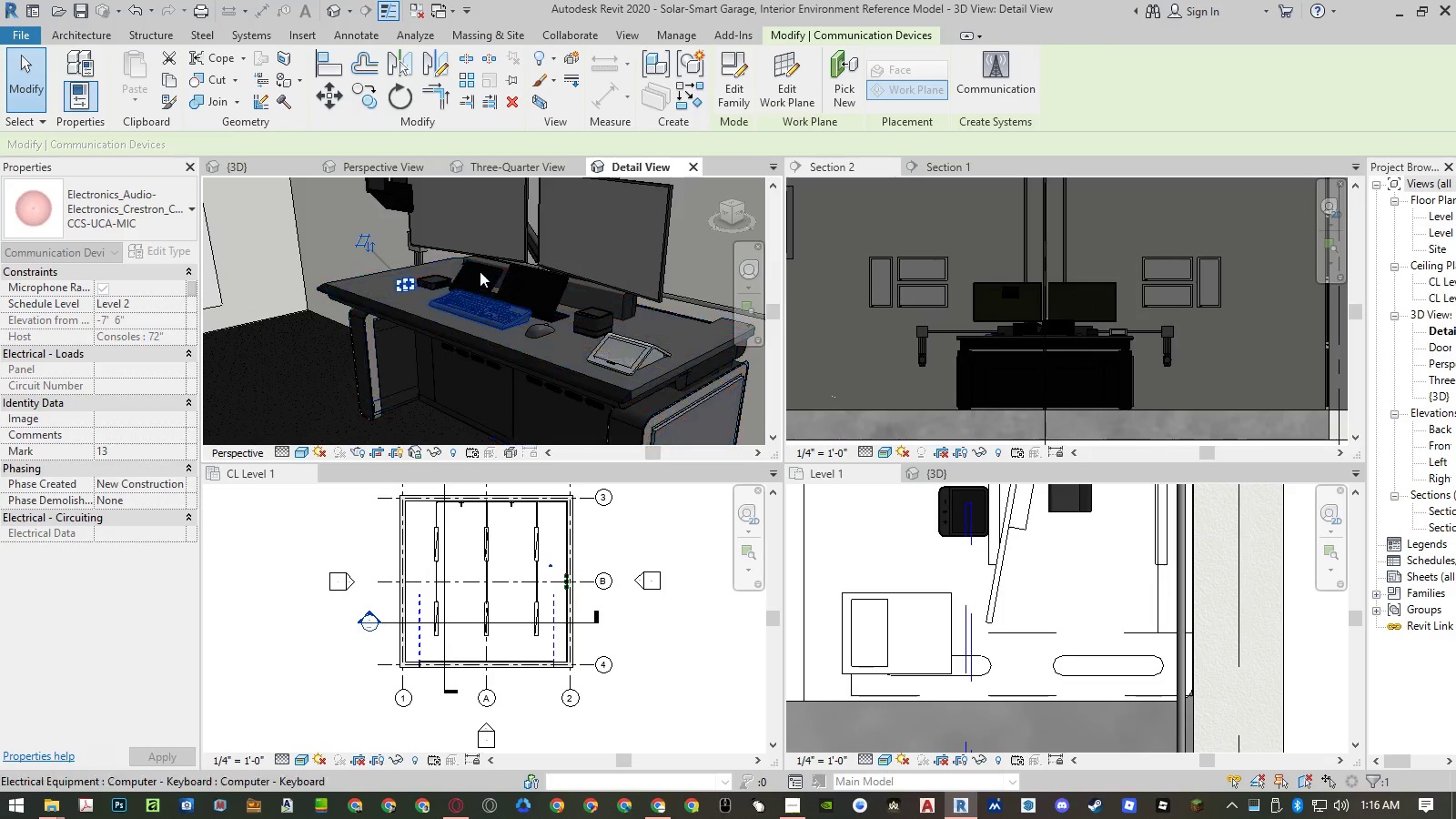 
key(Escape)
 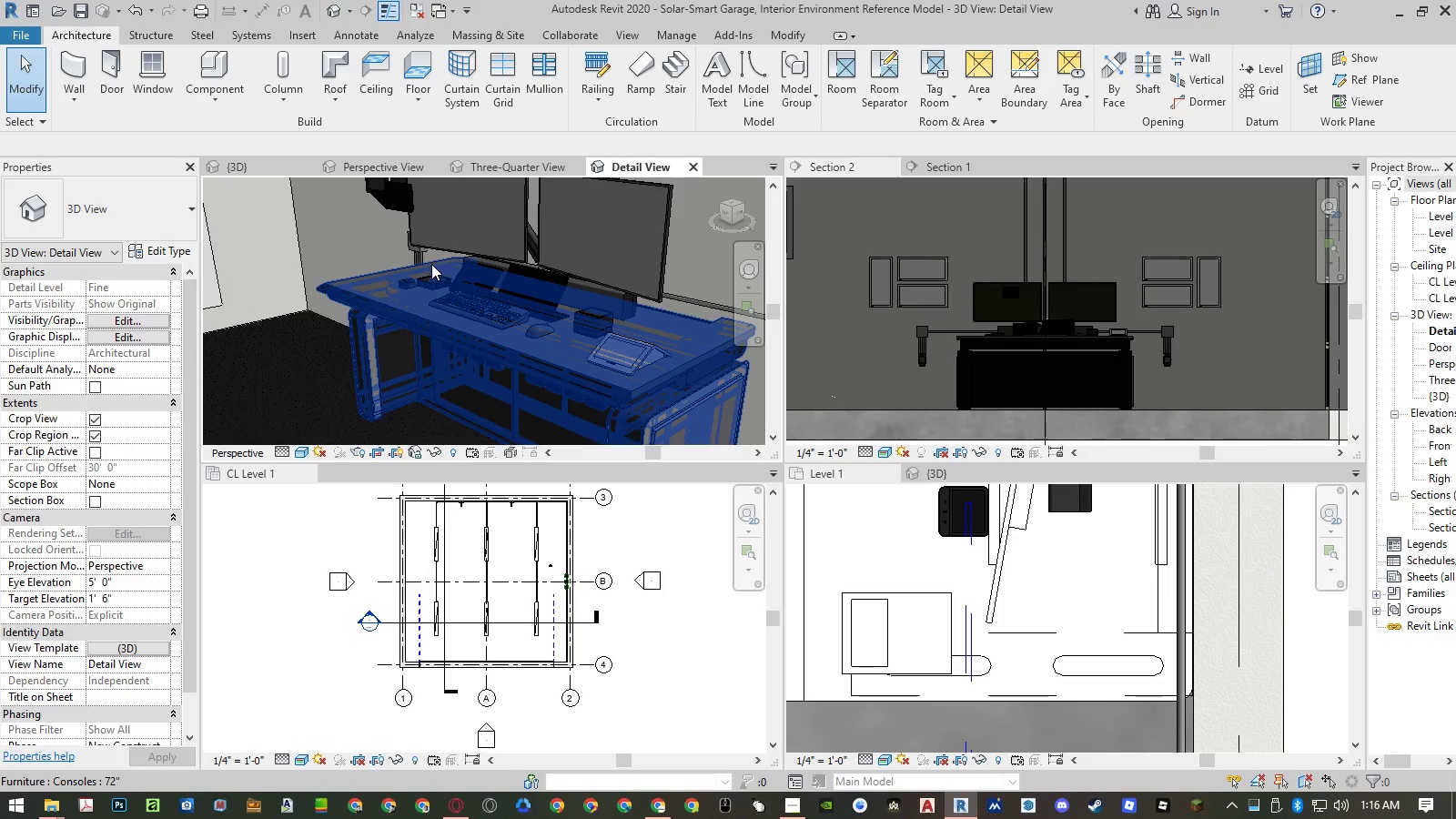 
key(Escape)
 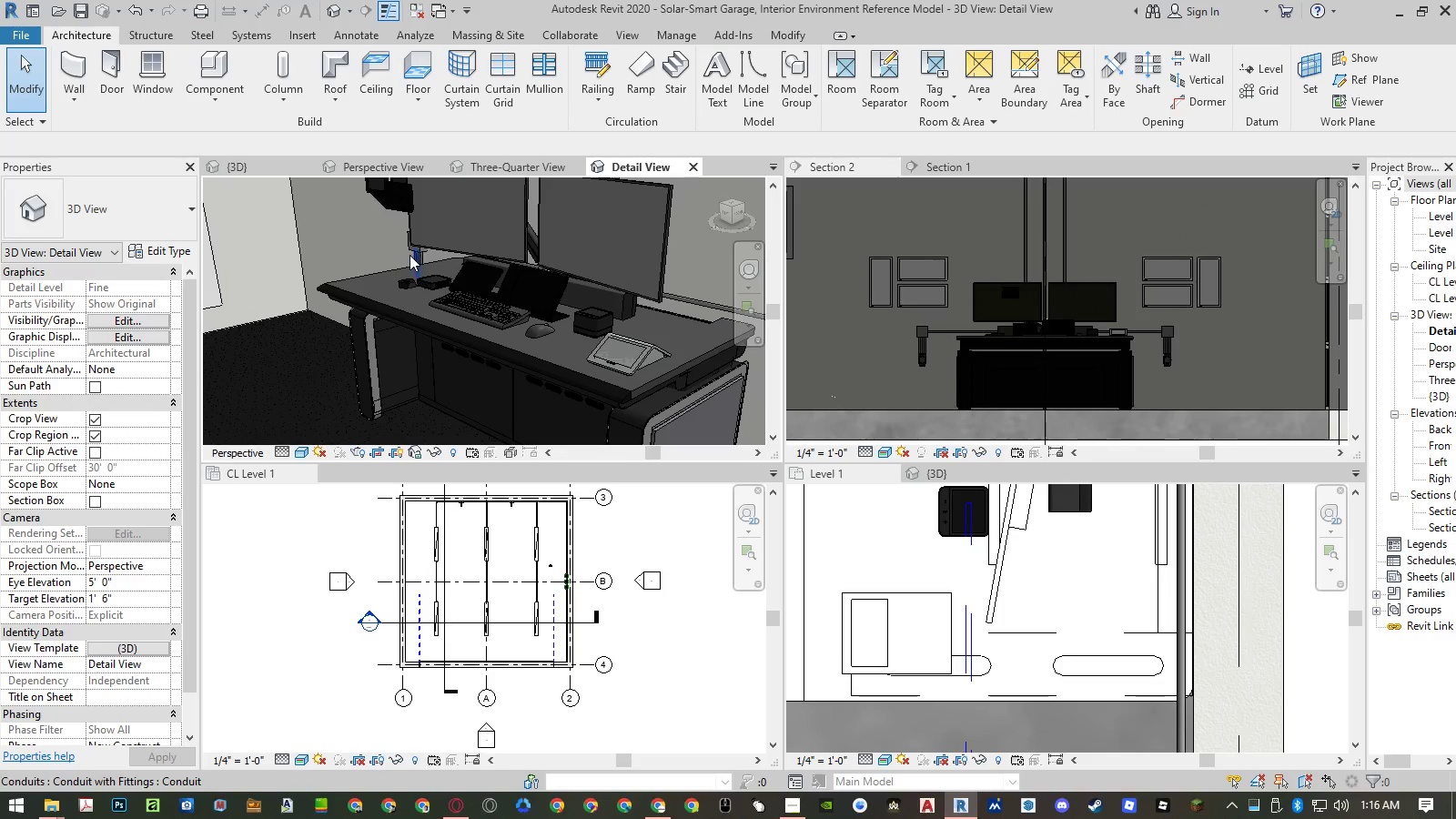 
scroll: coordinate [410, 256], scroll_direction: up, amount: 2.0
 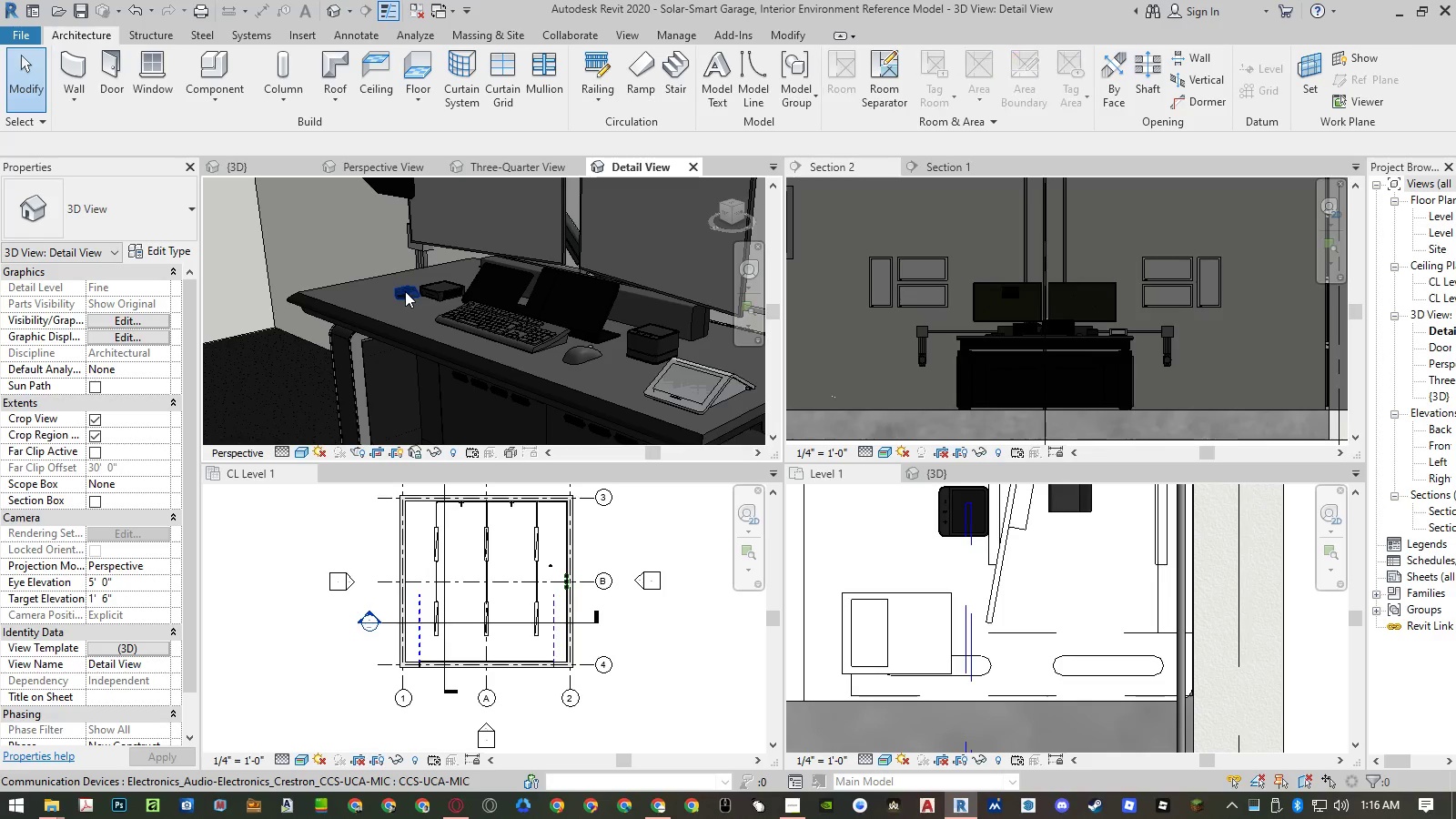 
left_click([405, 291])
 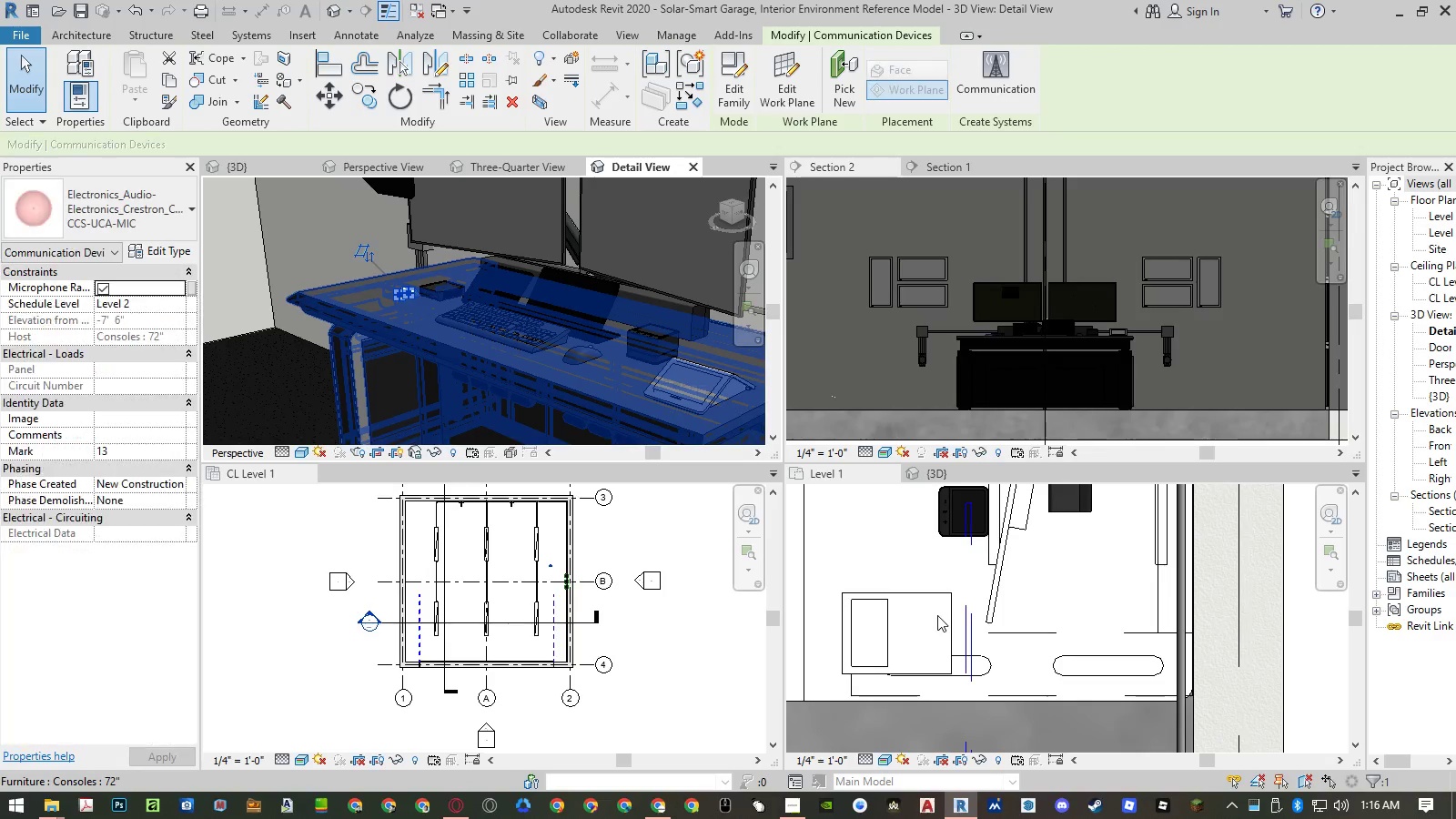 
key(Escape)
 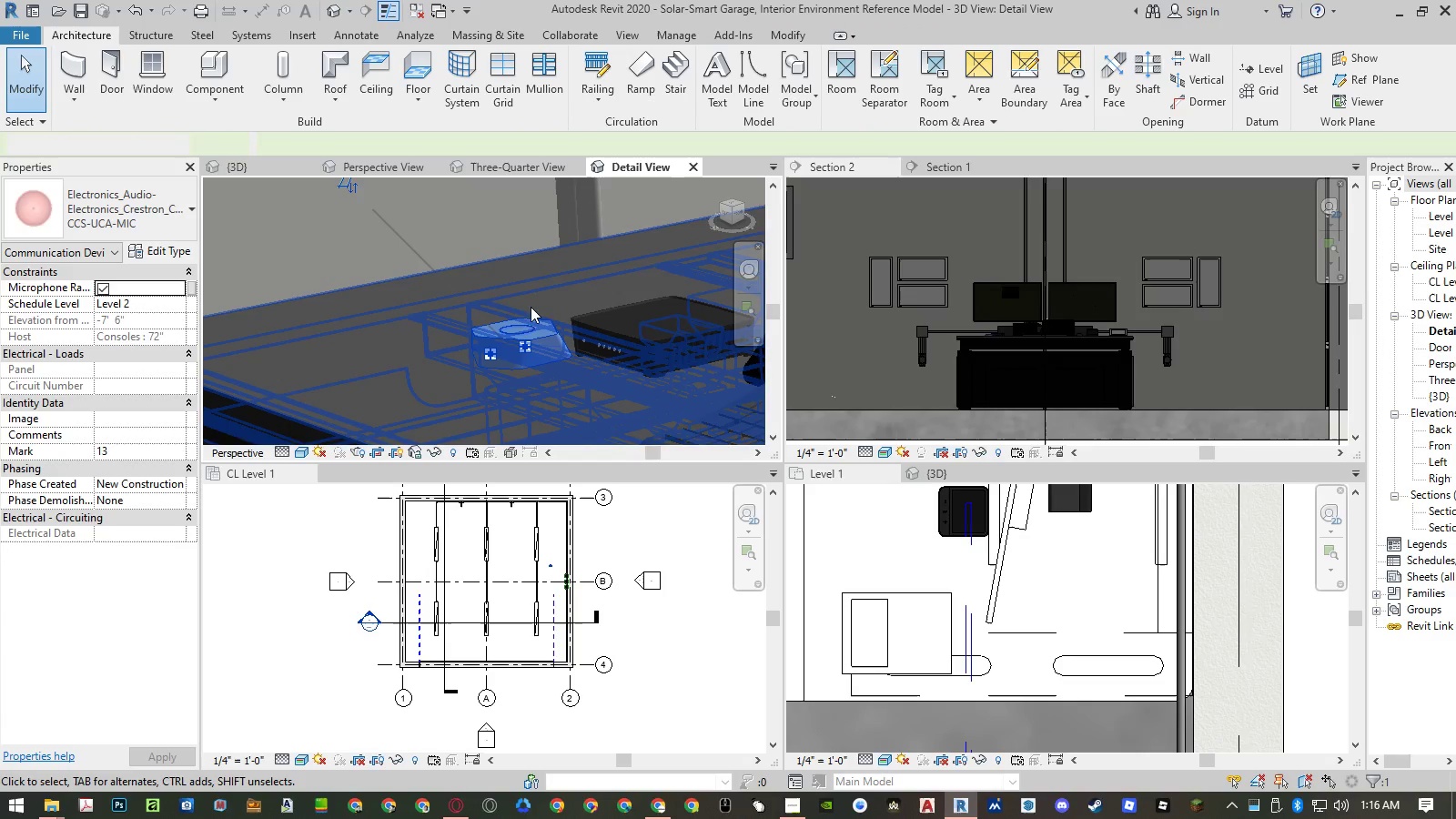 
scroll: coordinate [396, 273], scroll_direction: up, amount: 10.0
 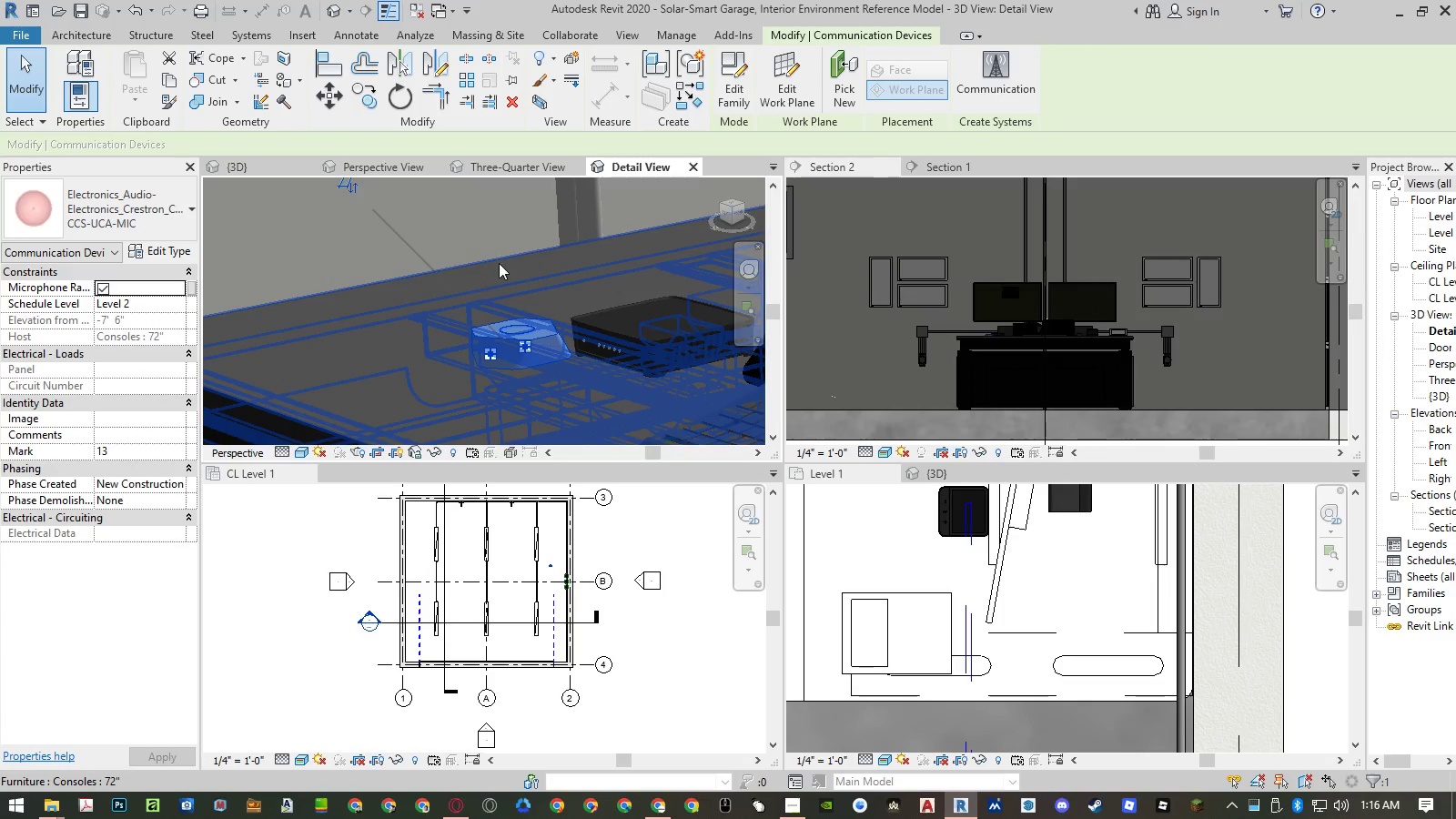 
key(Escape)
 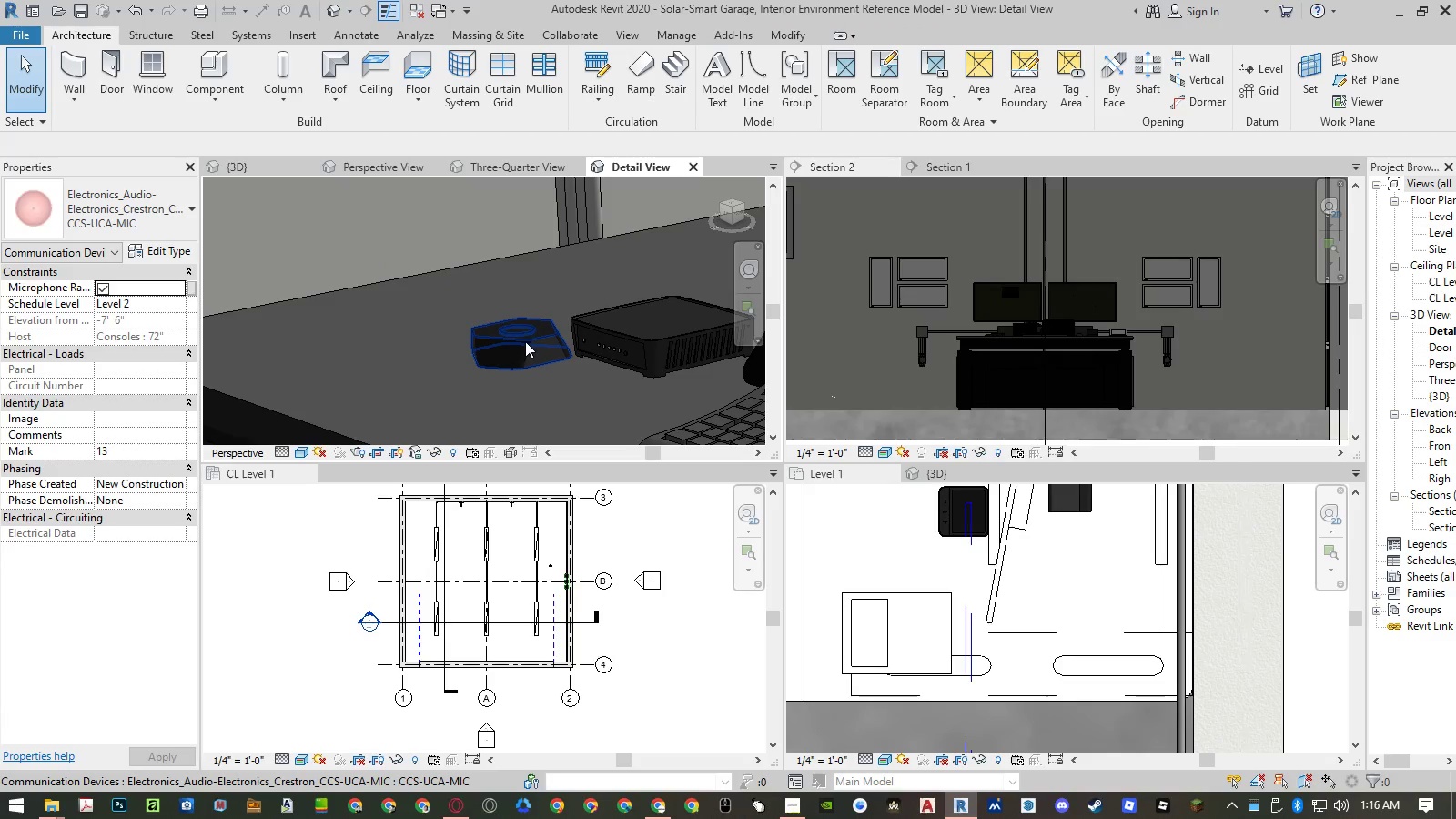 
left_click([525, 341])
 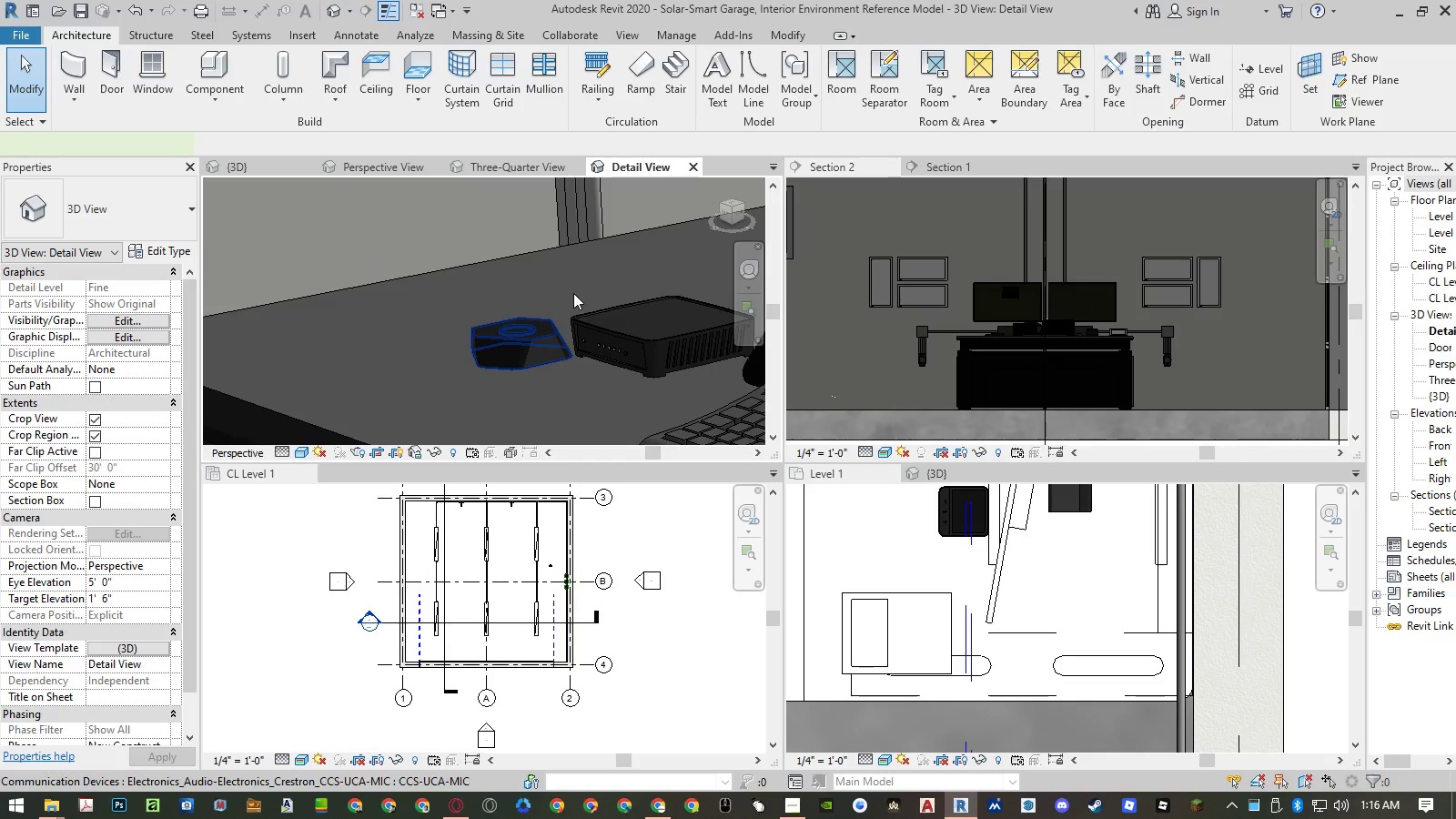 
key(Space)
 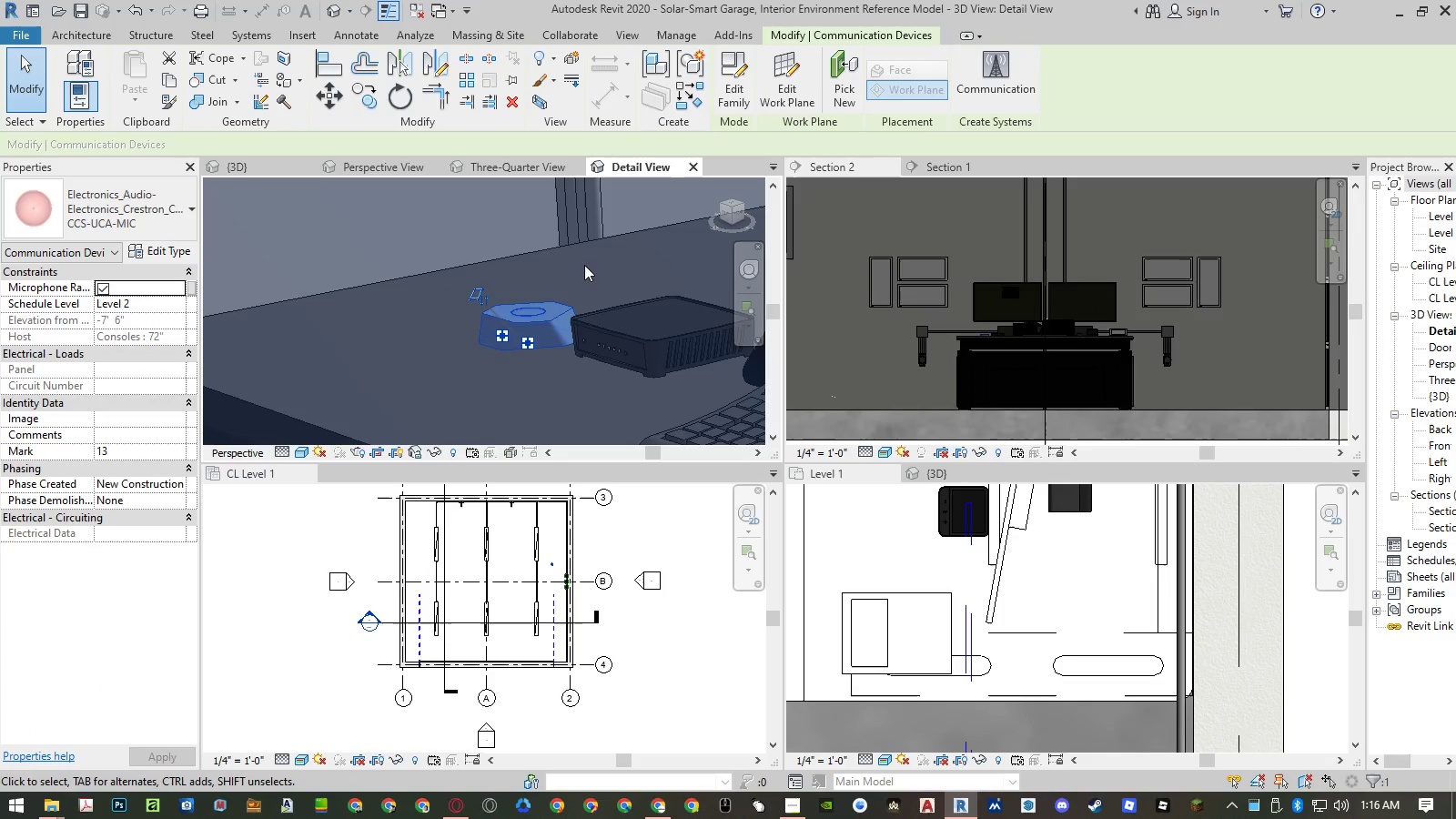 
key(Escape)
 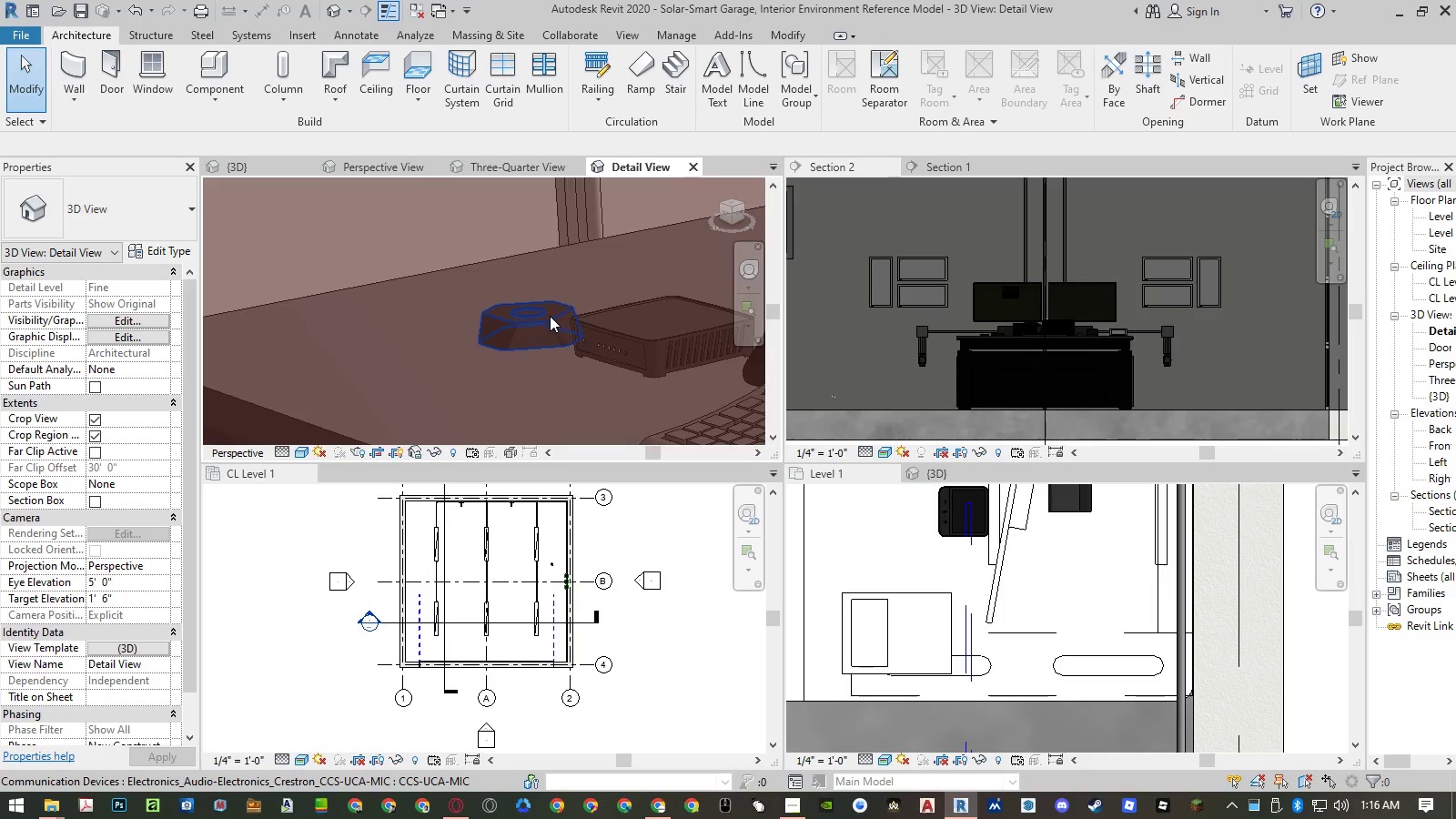 
left_click([550, 316])
 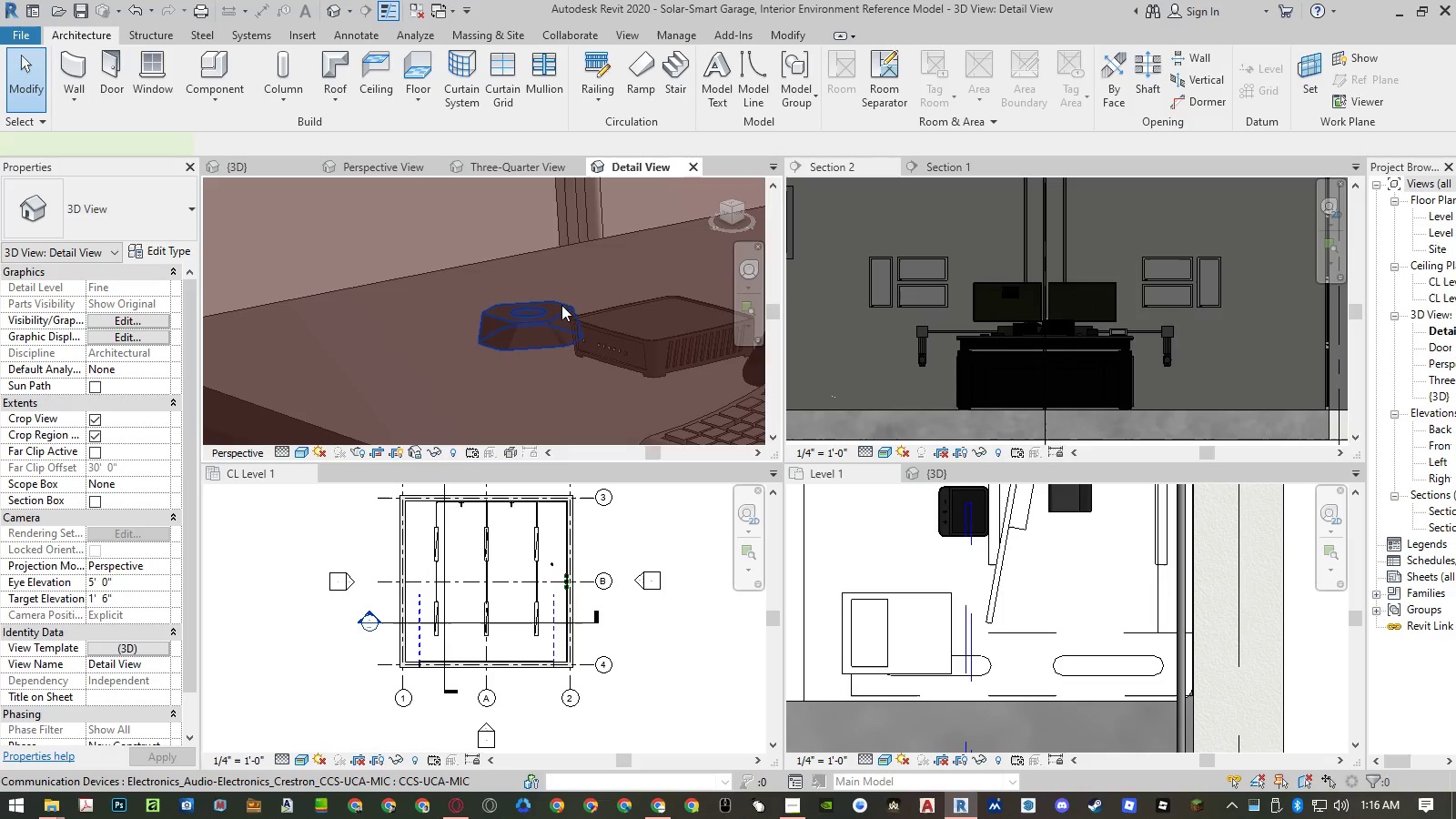 
key(Space)
 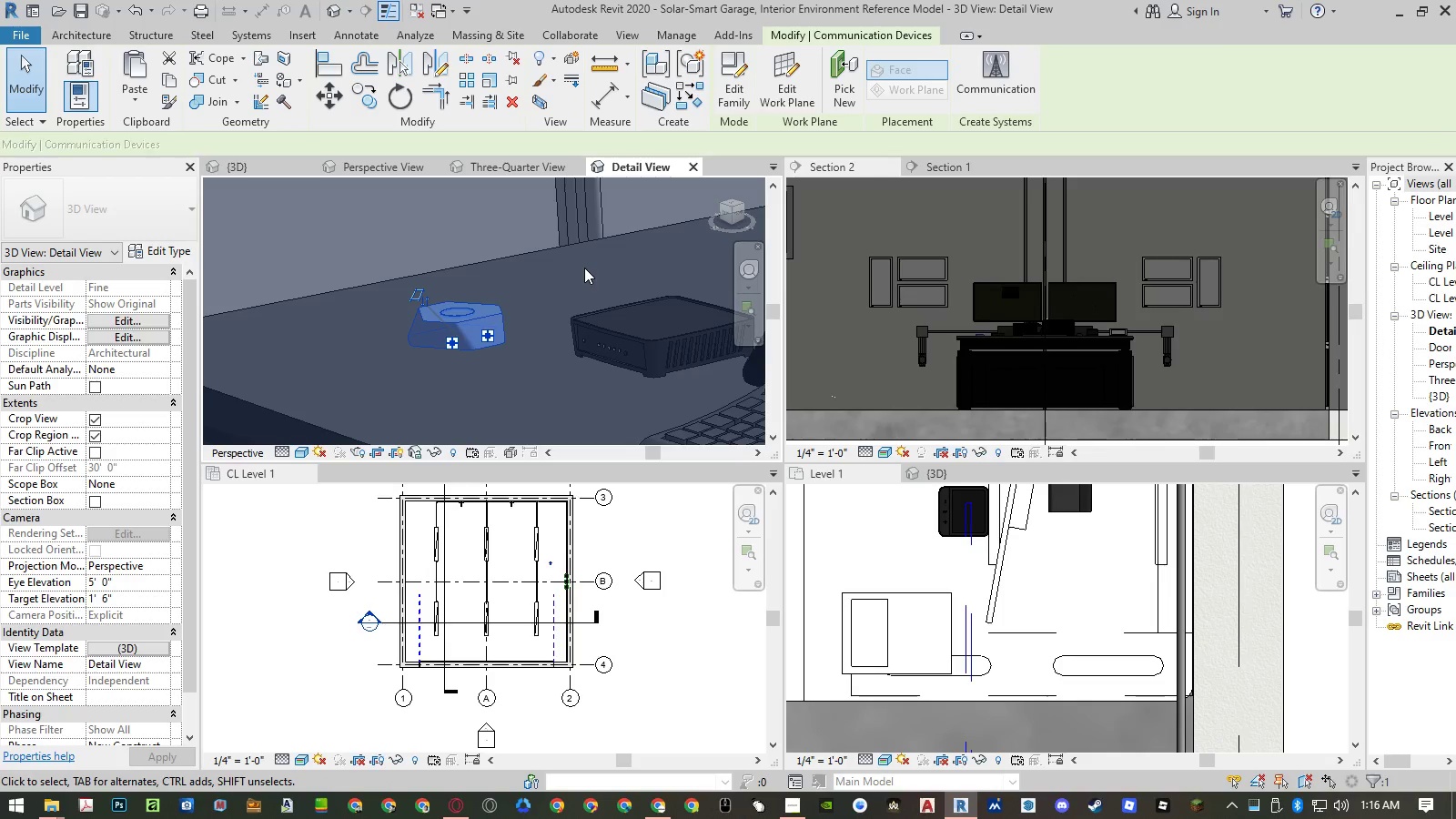 
key(Space)
 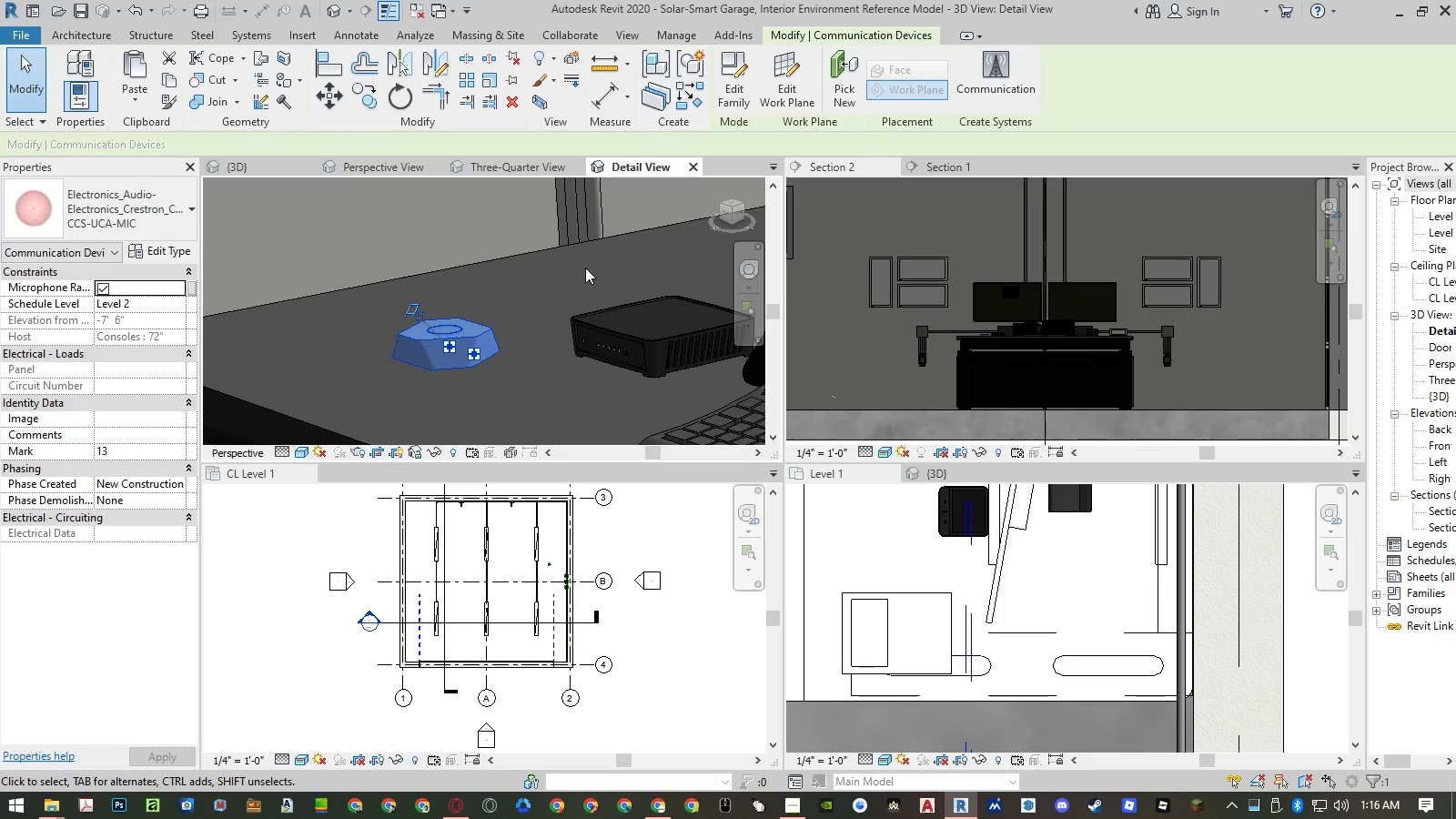 
key(Space)
 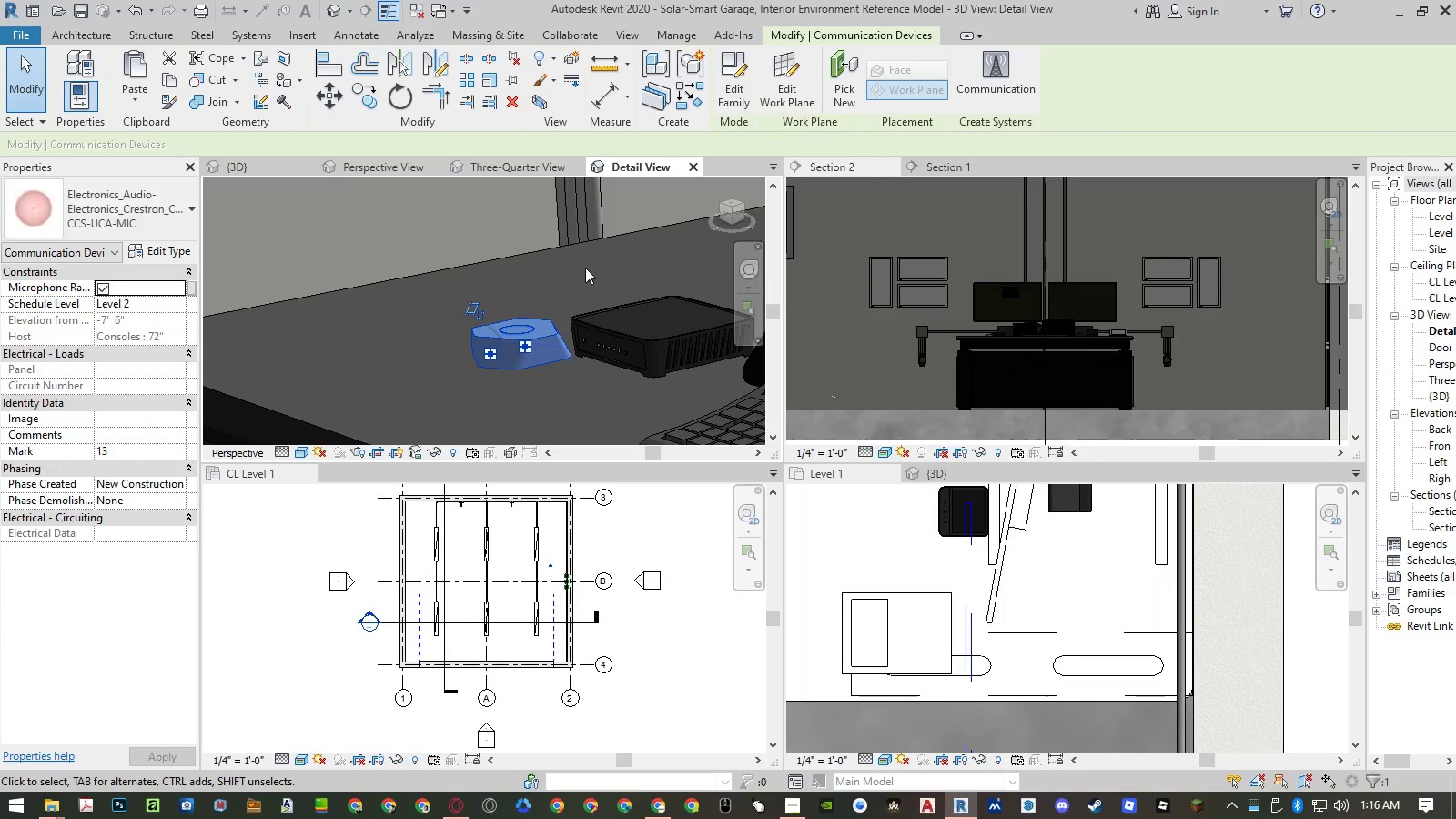 
scroll: coordinate [949, 632], scroll_direction: down, amount: 26.0
 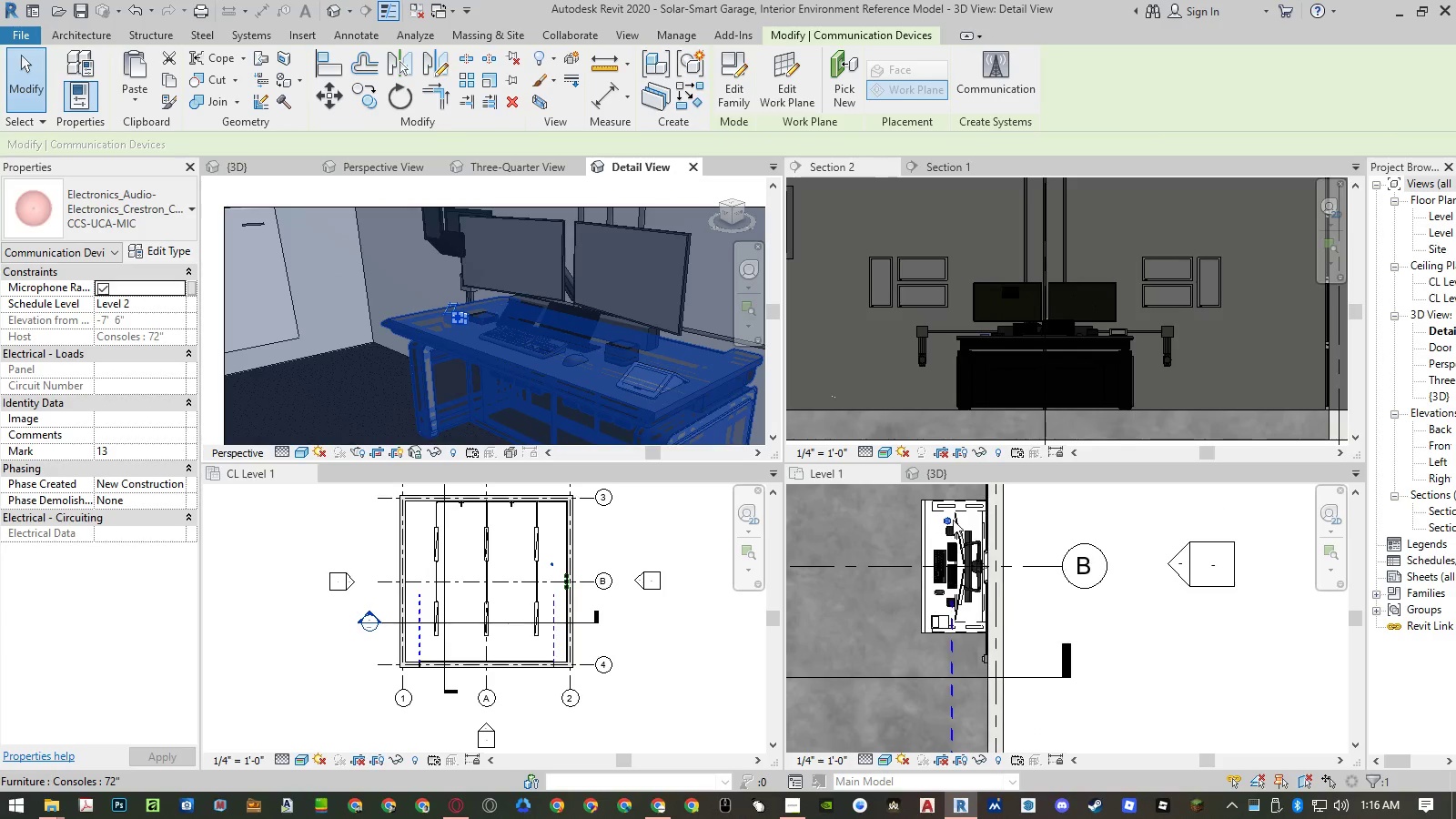 
scroll: coordinate [947, 516], scroll_direction: up, amount: 12.0
 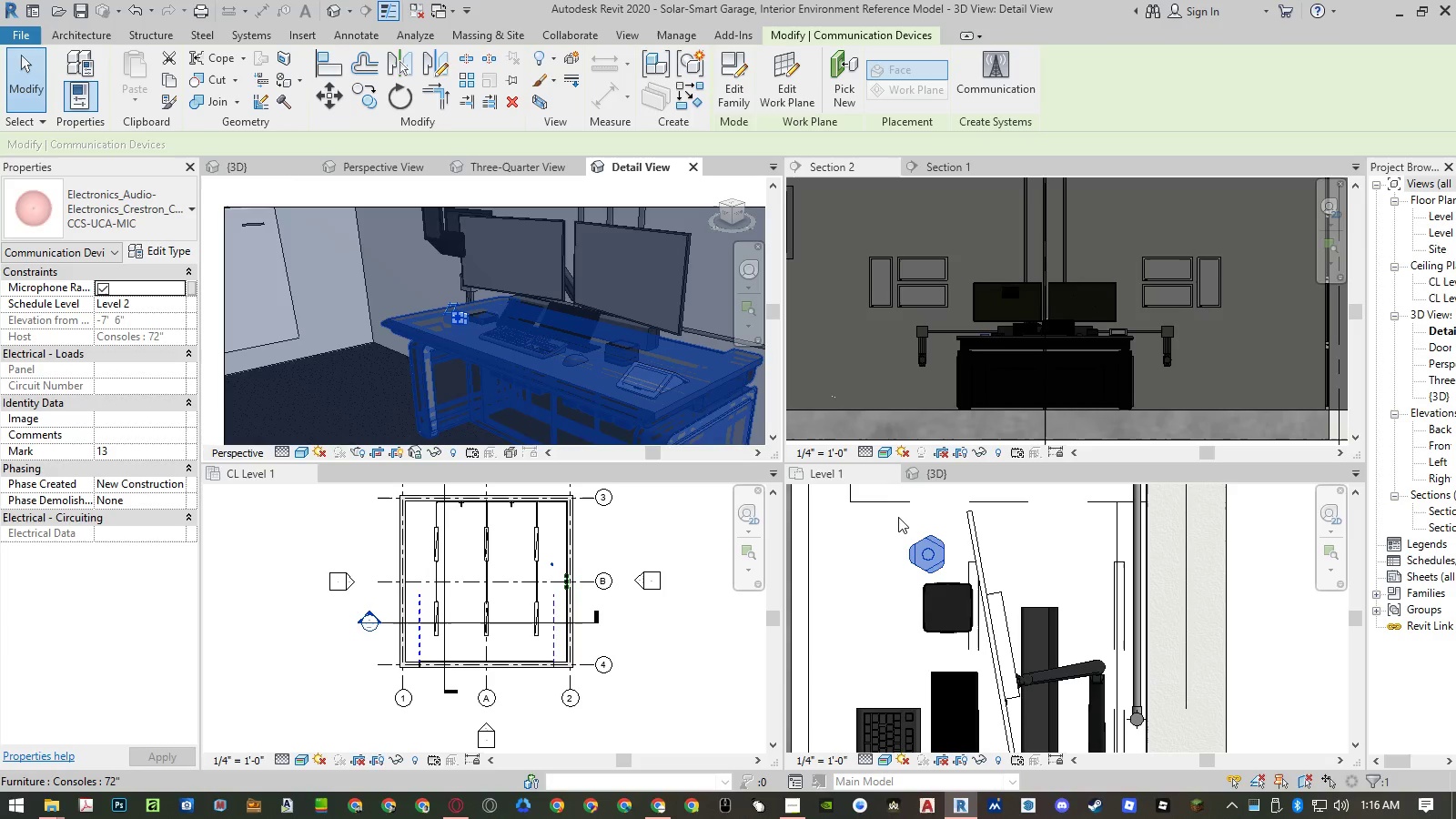 
left_click([896, 520])
 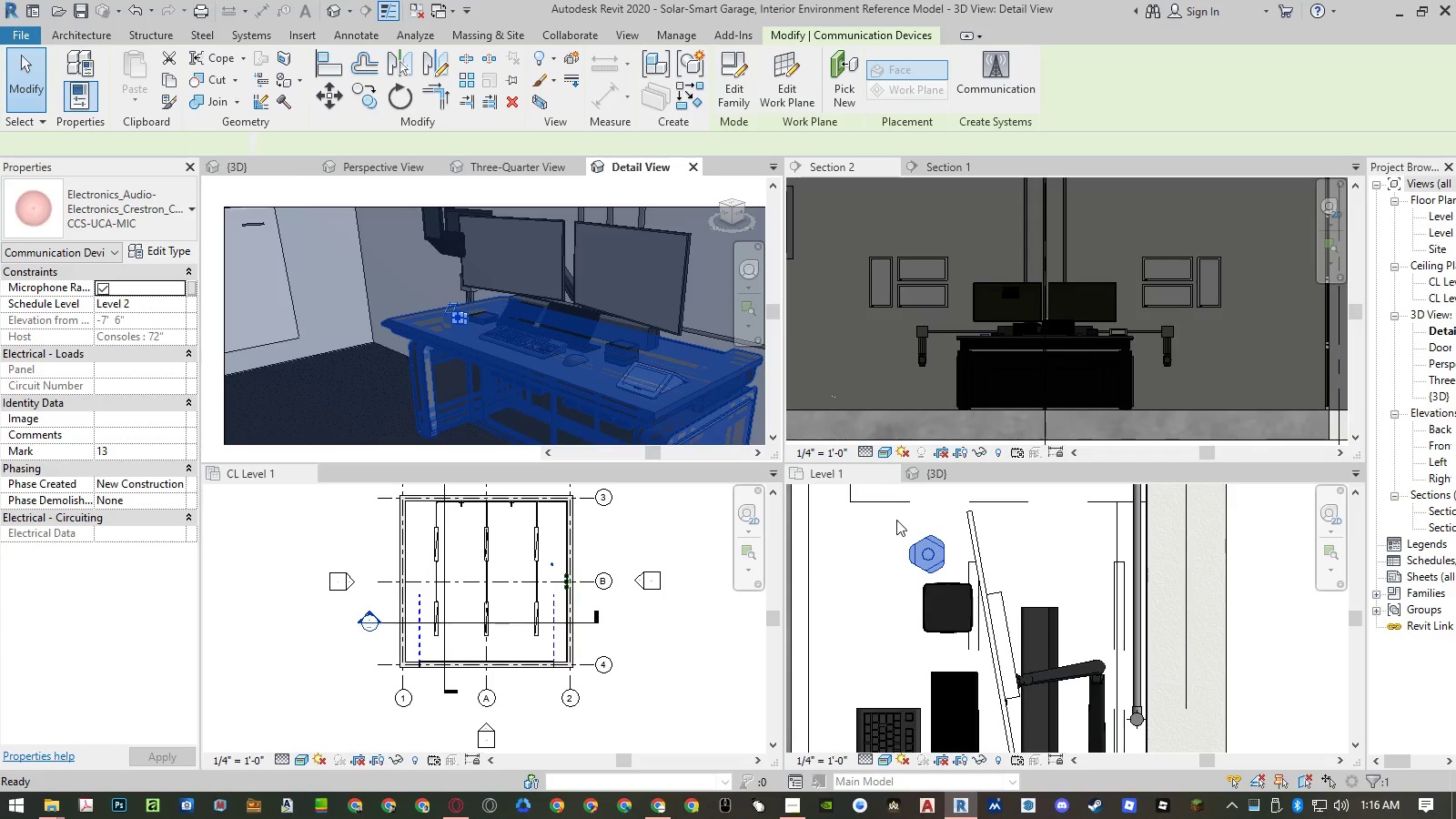 
type(al)
 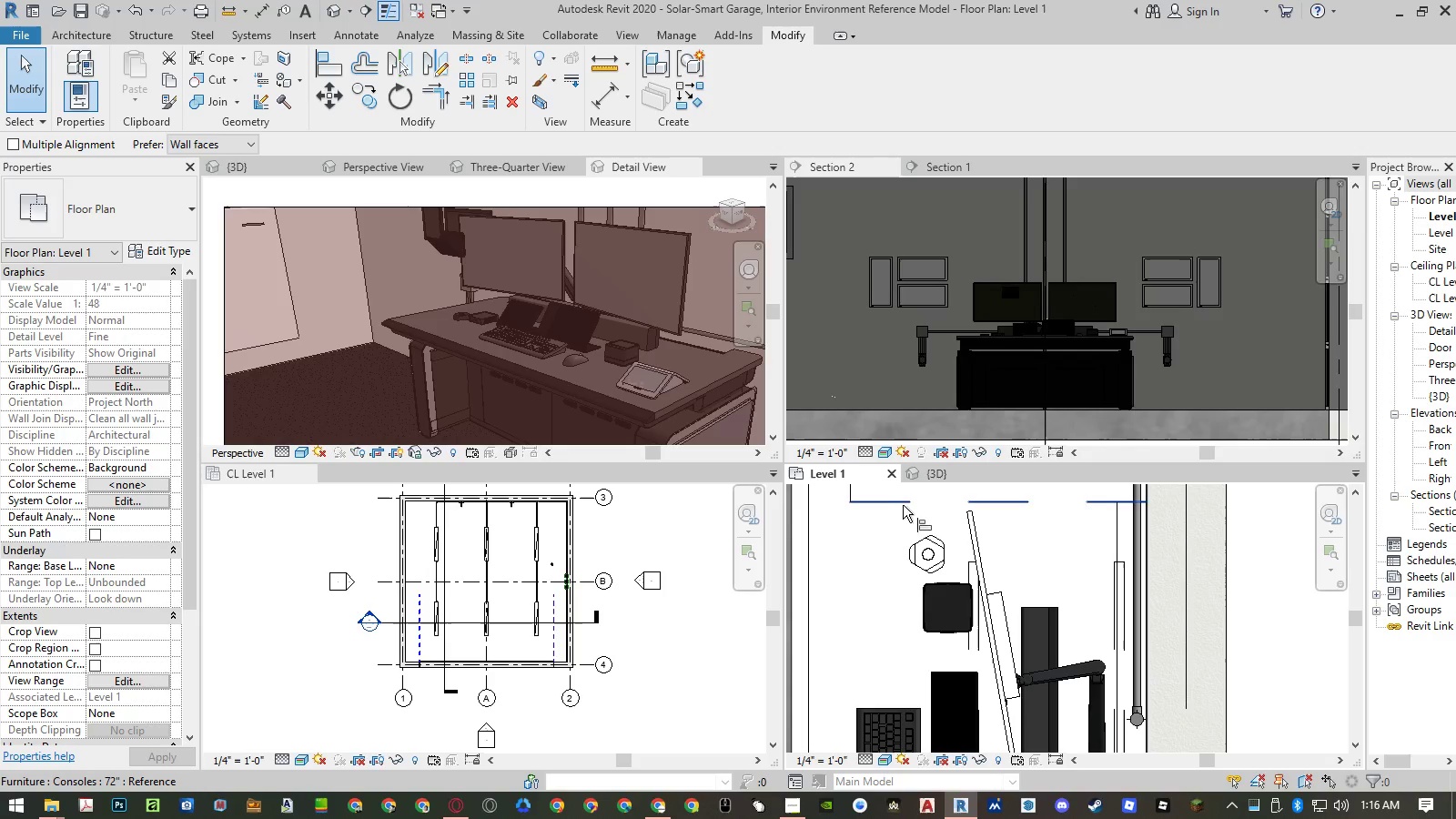 
left_click([896, 505])
 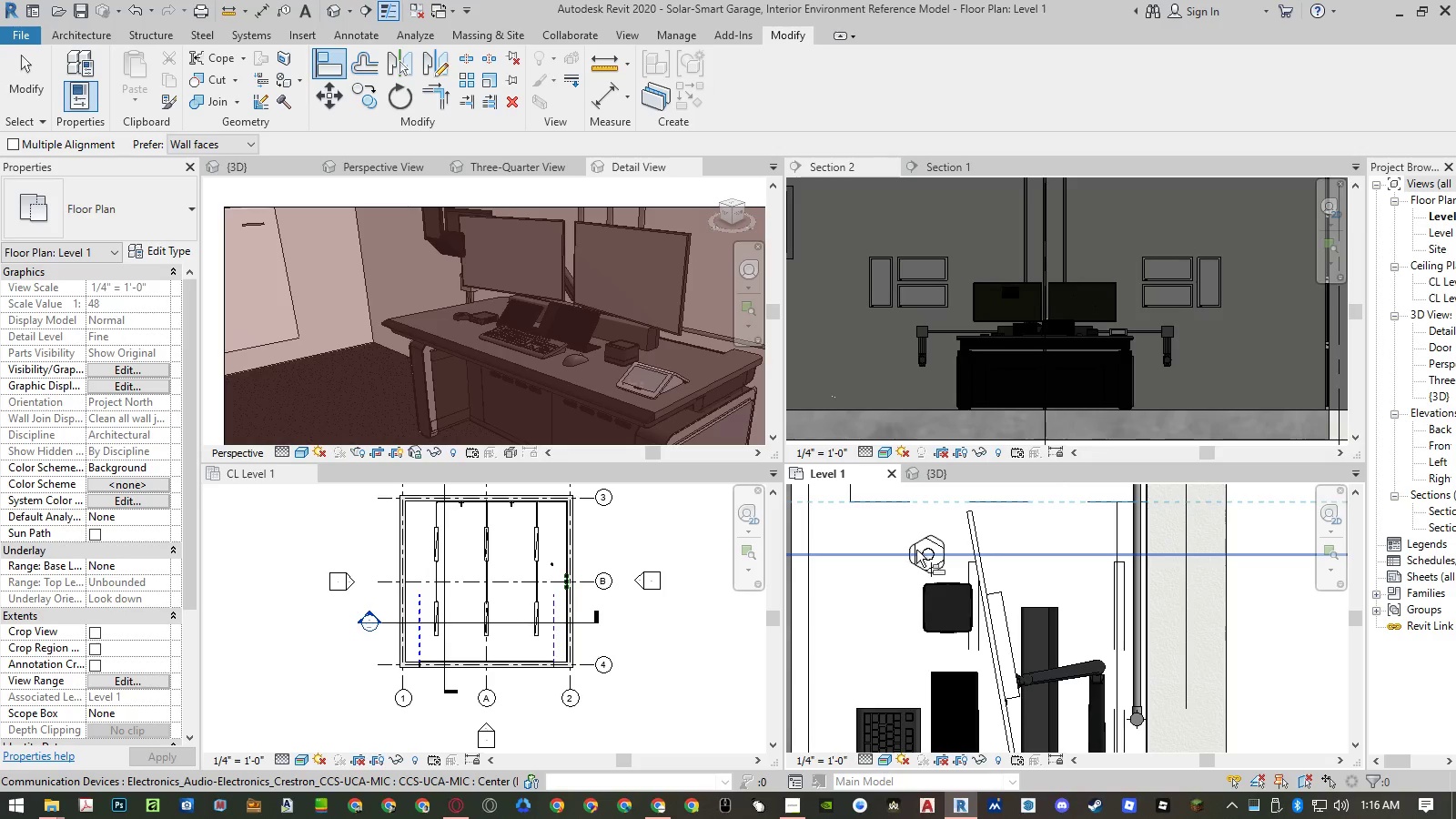 
left_click([916, 550])
 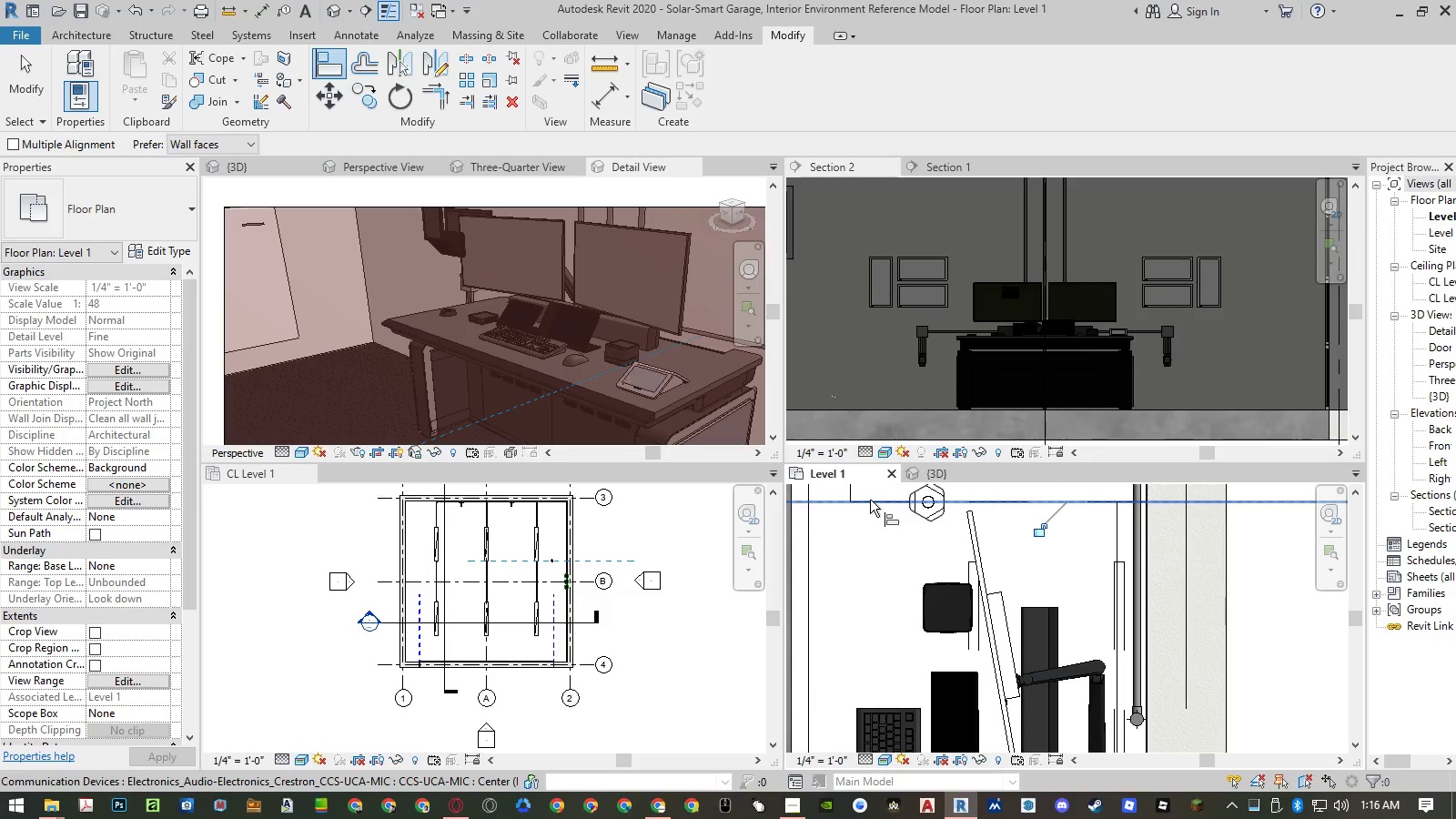 
scroll: coordinate [875, 555], scroll_direction: down, amount: 2.0
 